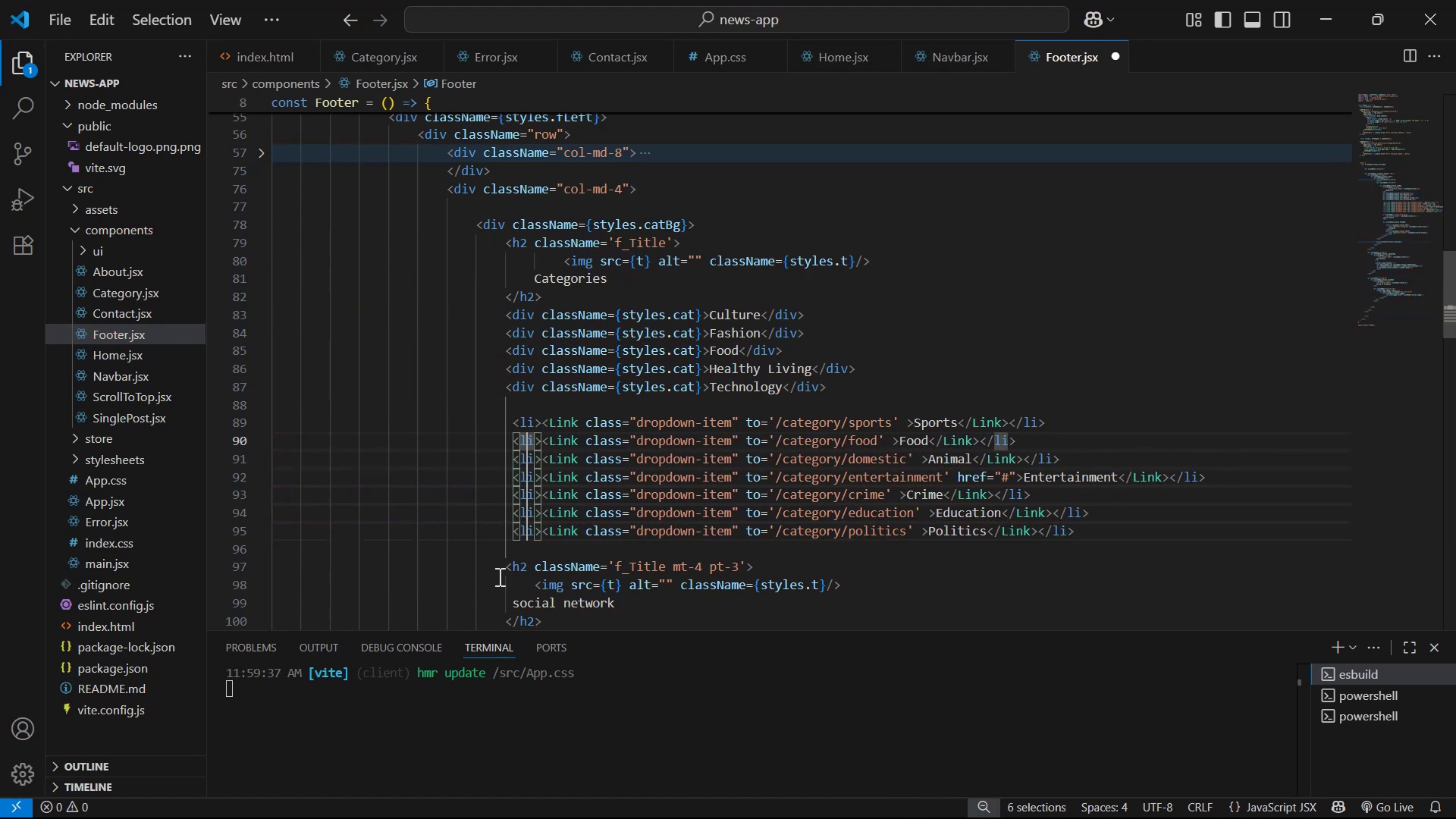 
key(ArrowRight)
 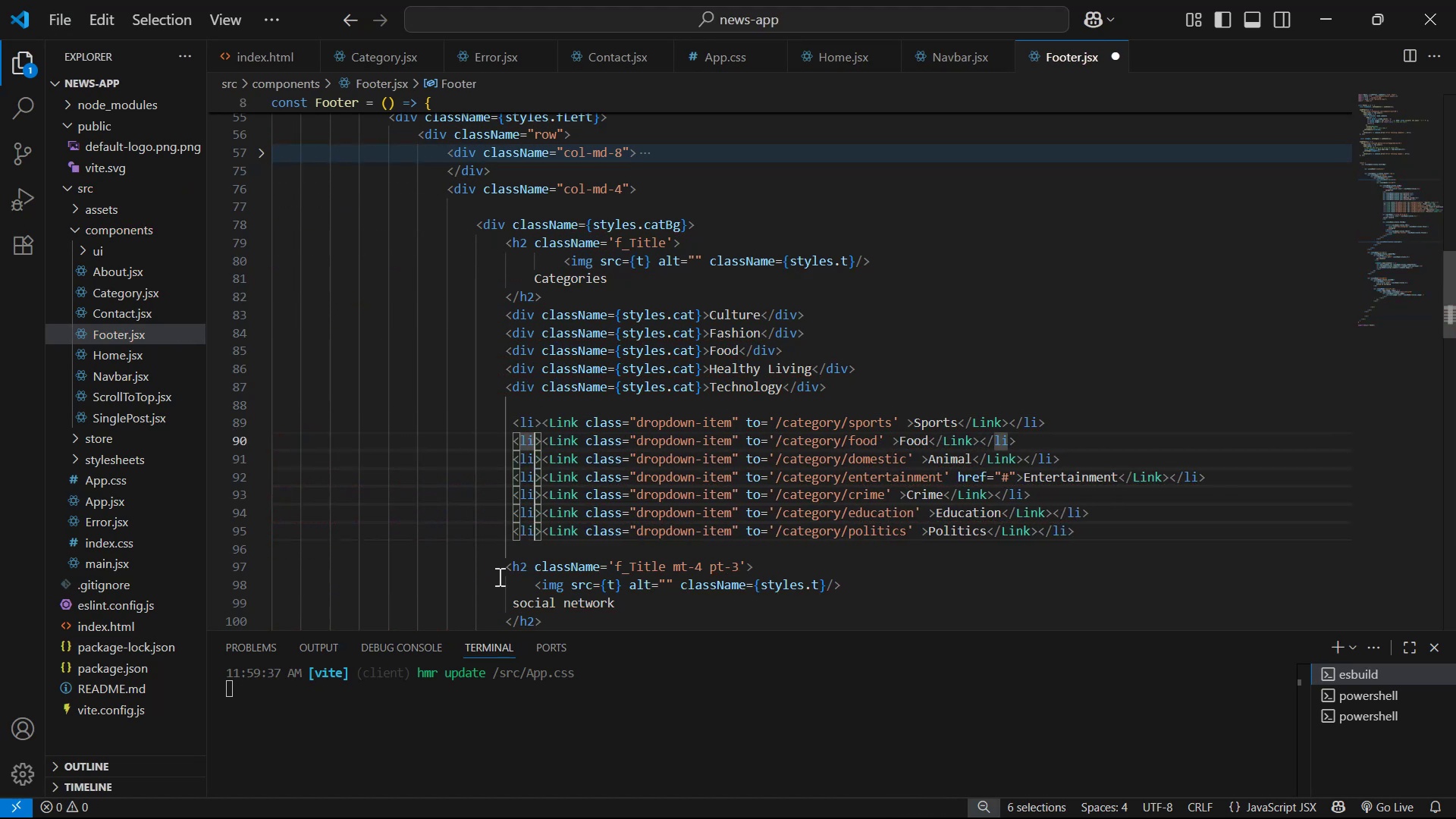 
key(ArrowRight)
 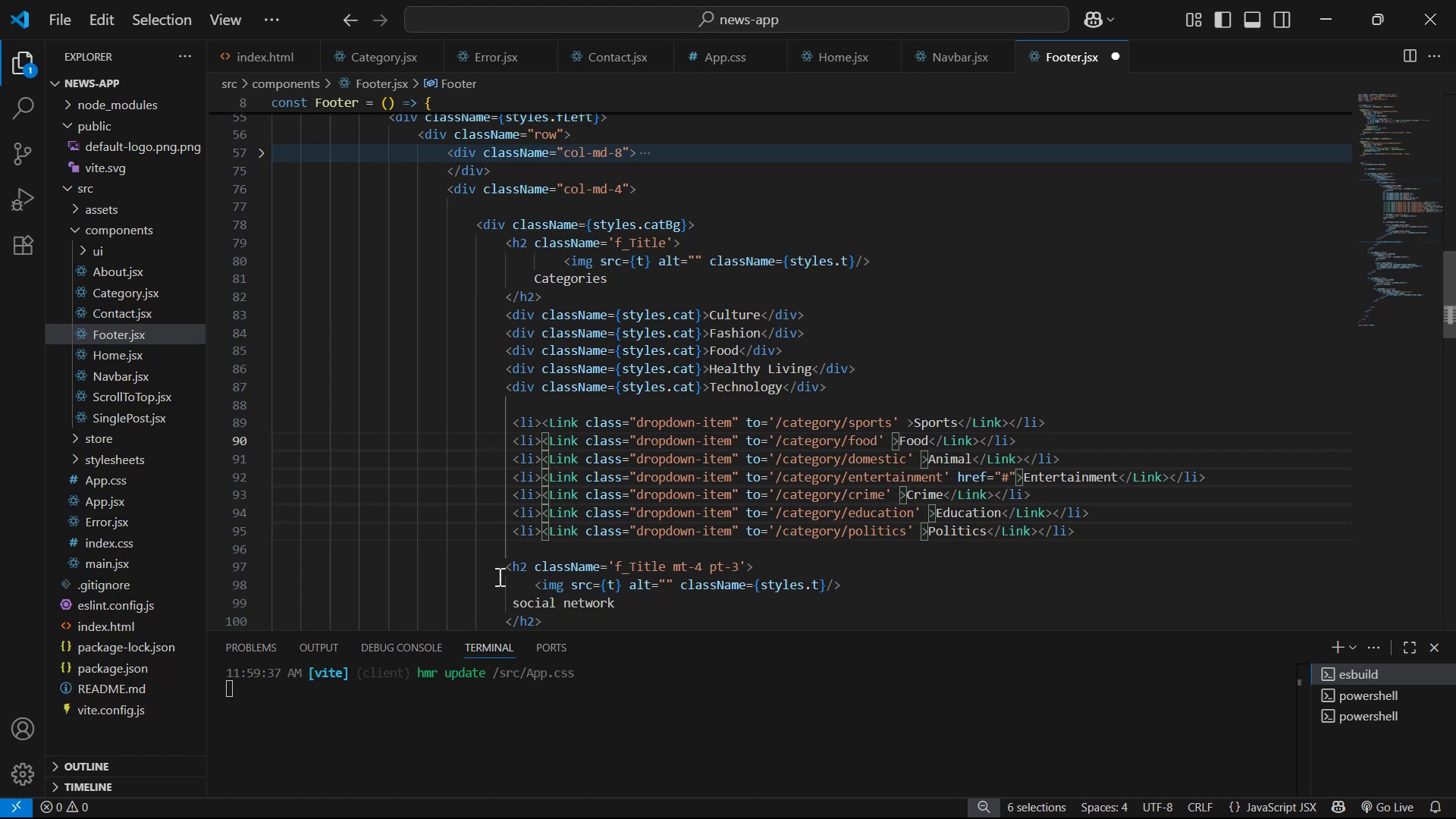 
key(Backspace)
 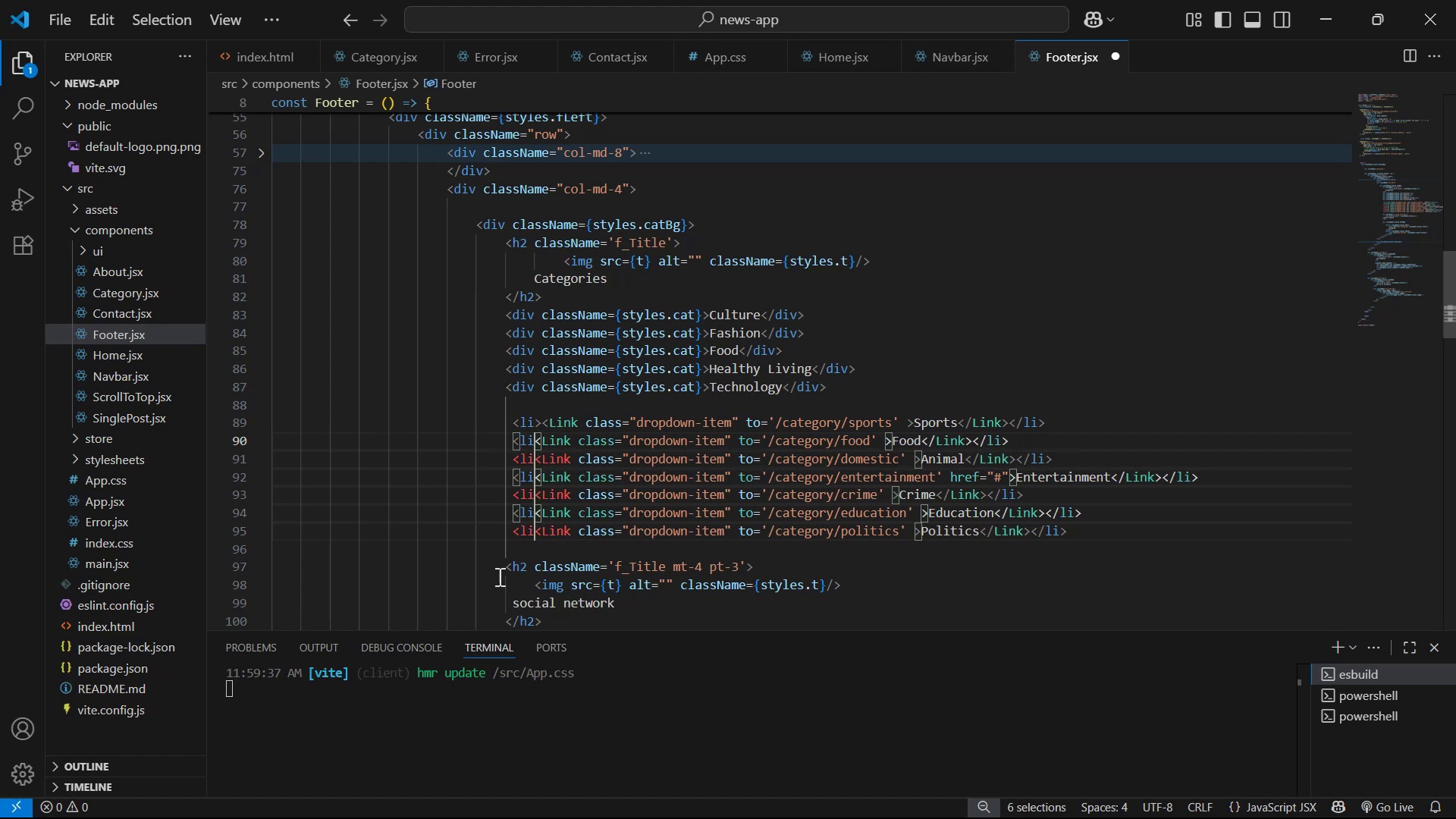 
key(Backspace)
 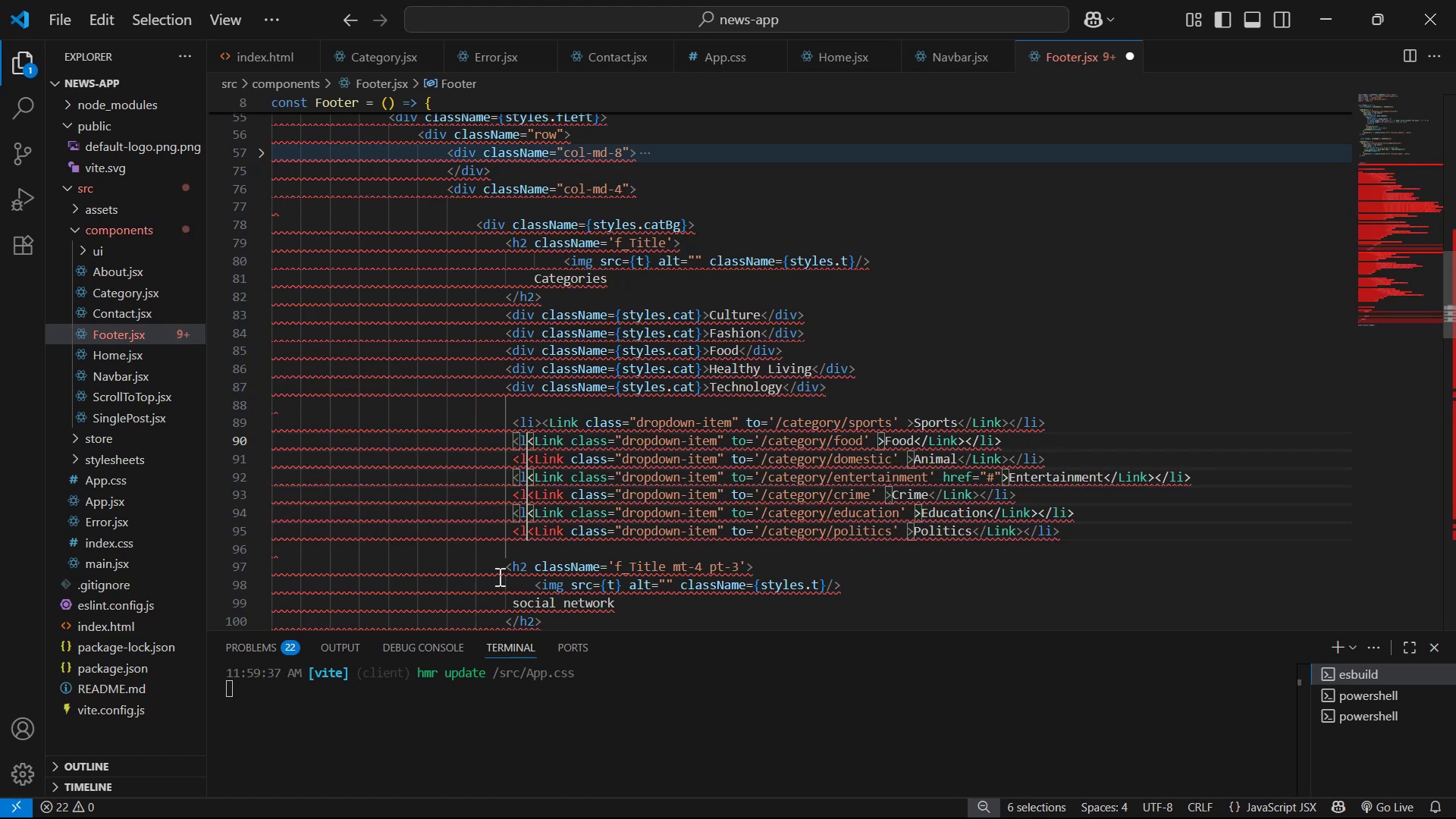 
key(Backspace)
 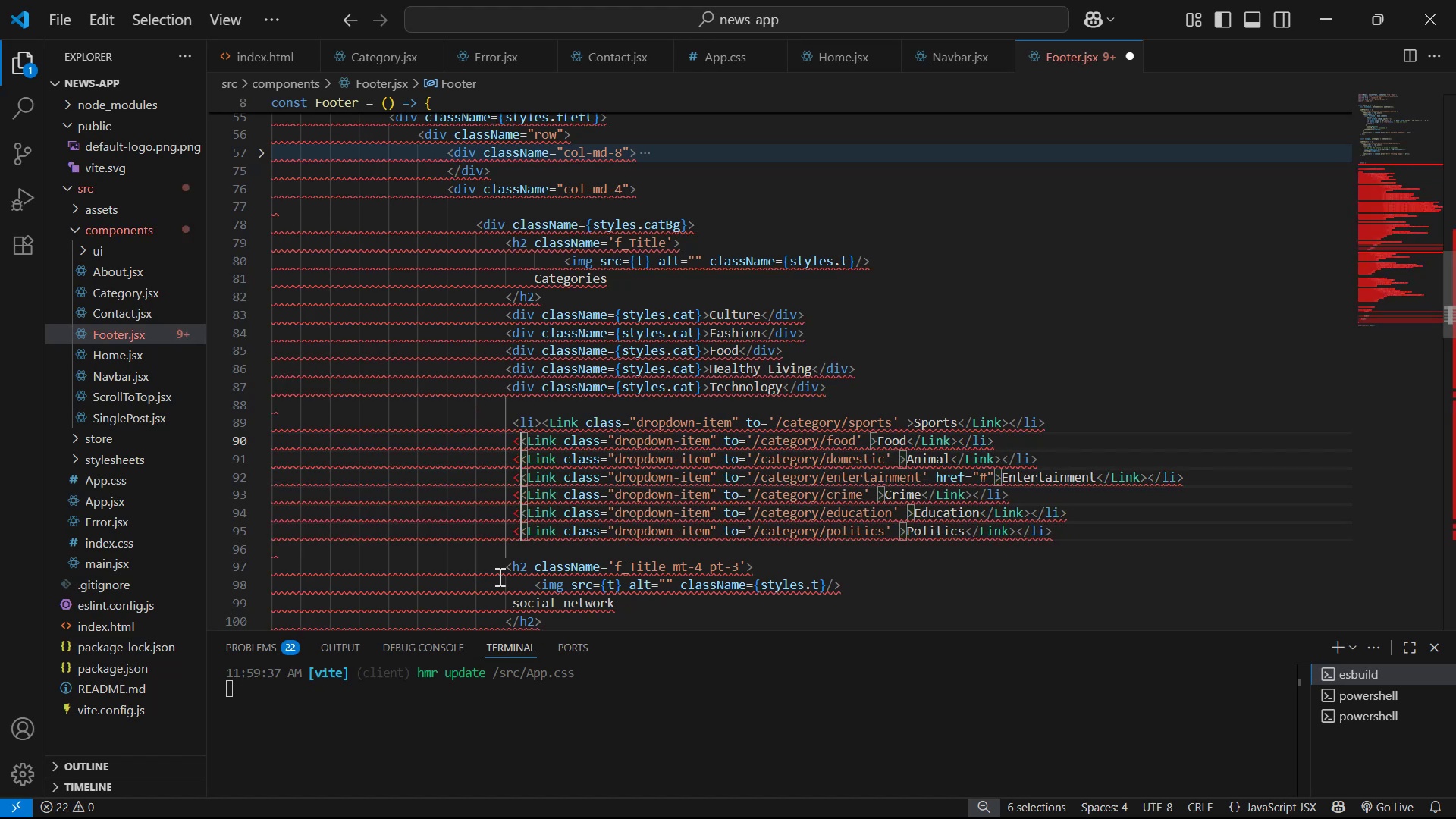 
key(Backspace)
 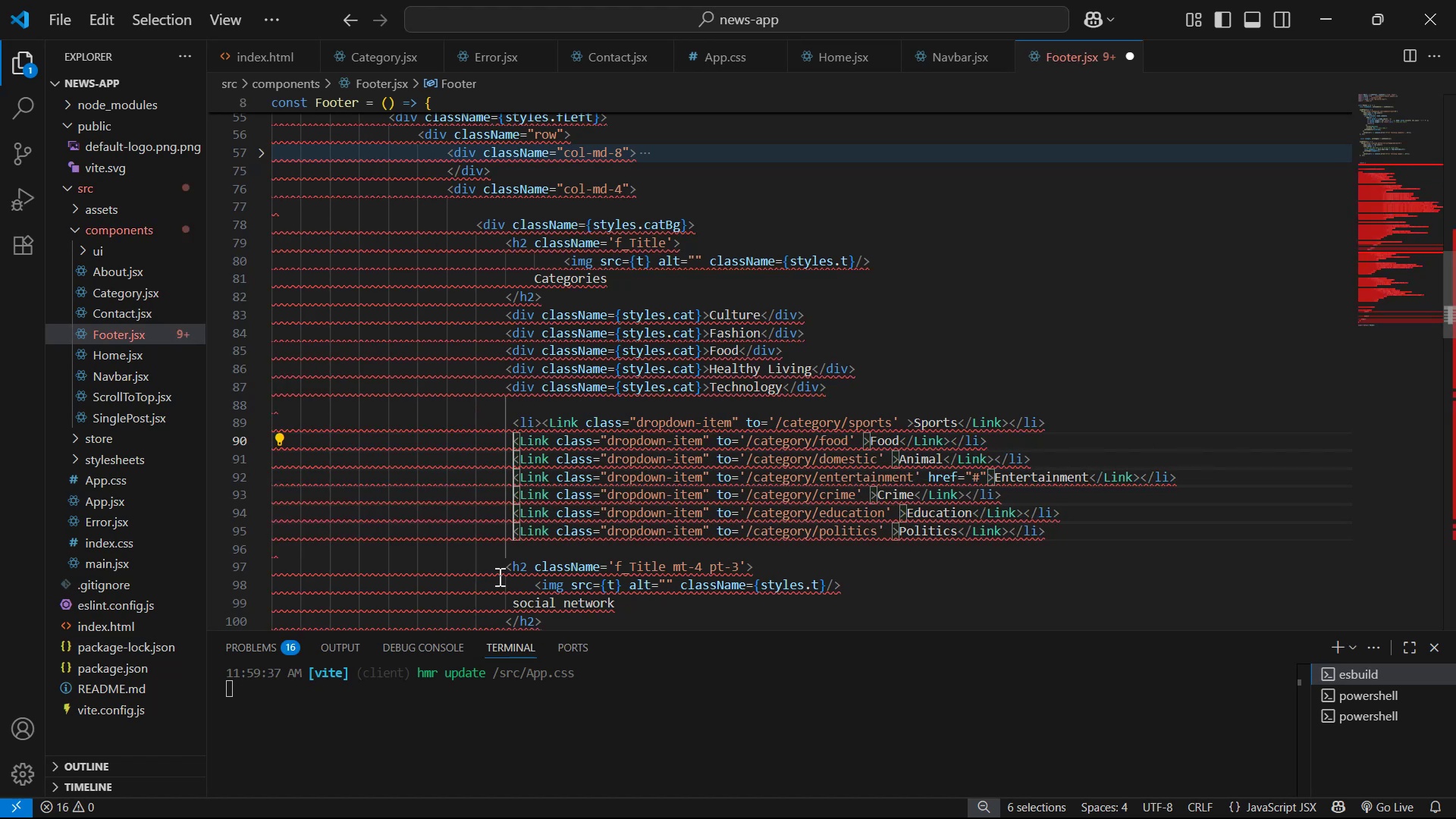 
left_click([990, 448])
 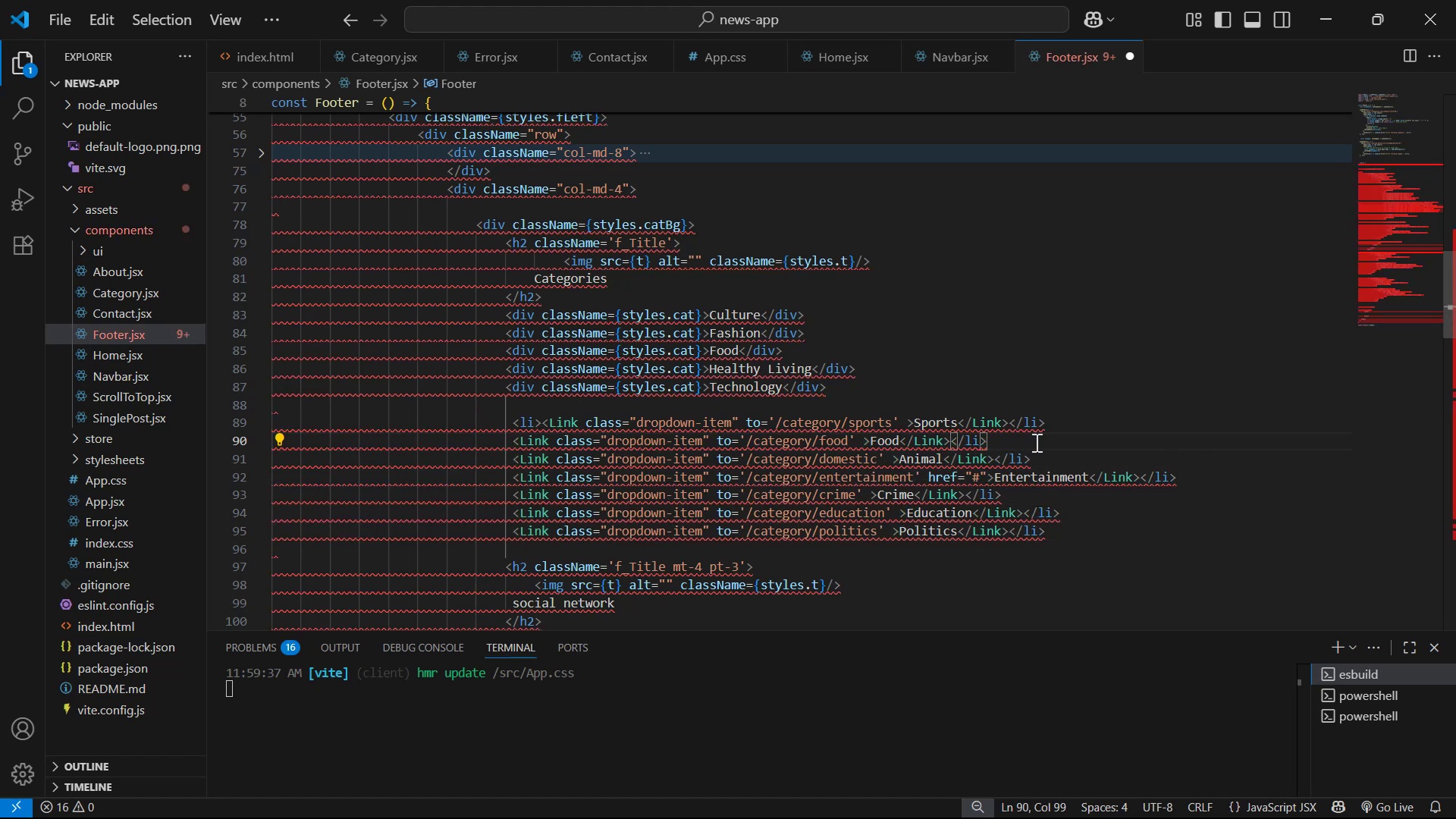 
key(Backspace)
 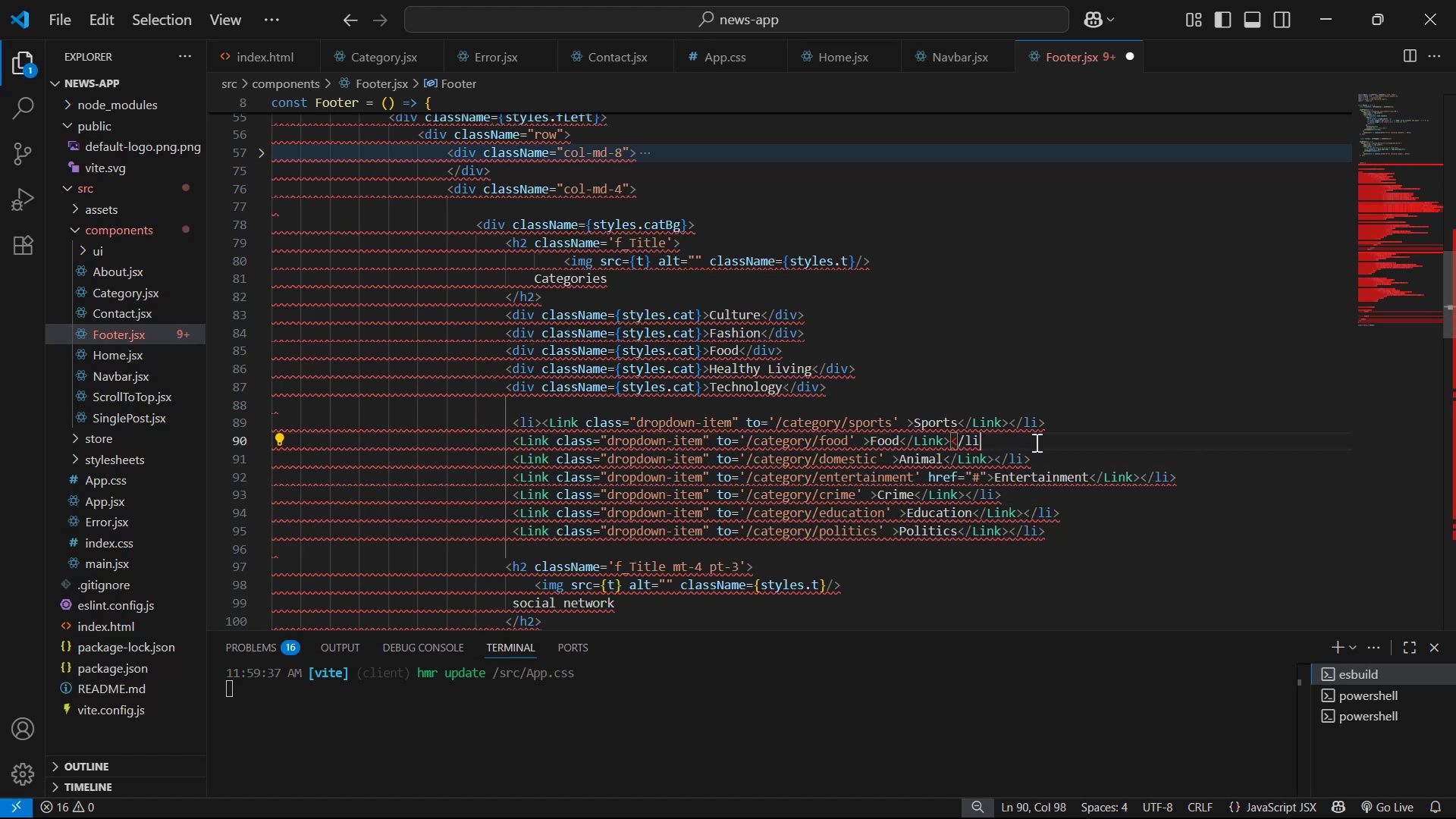 
key(Backspace)
 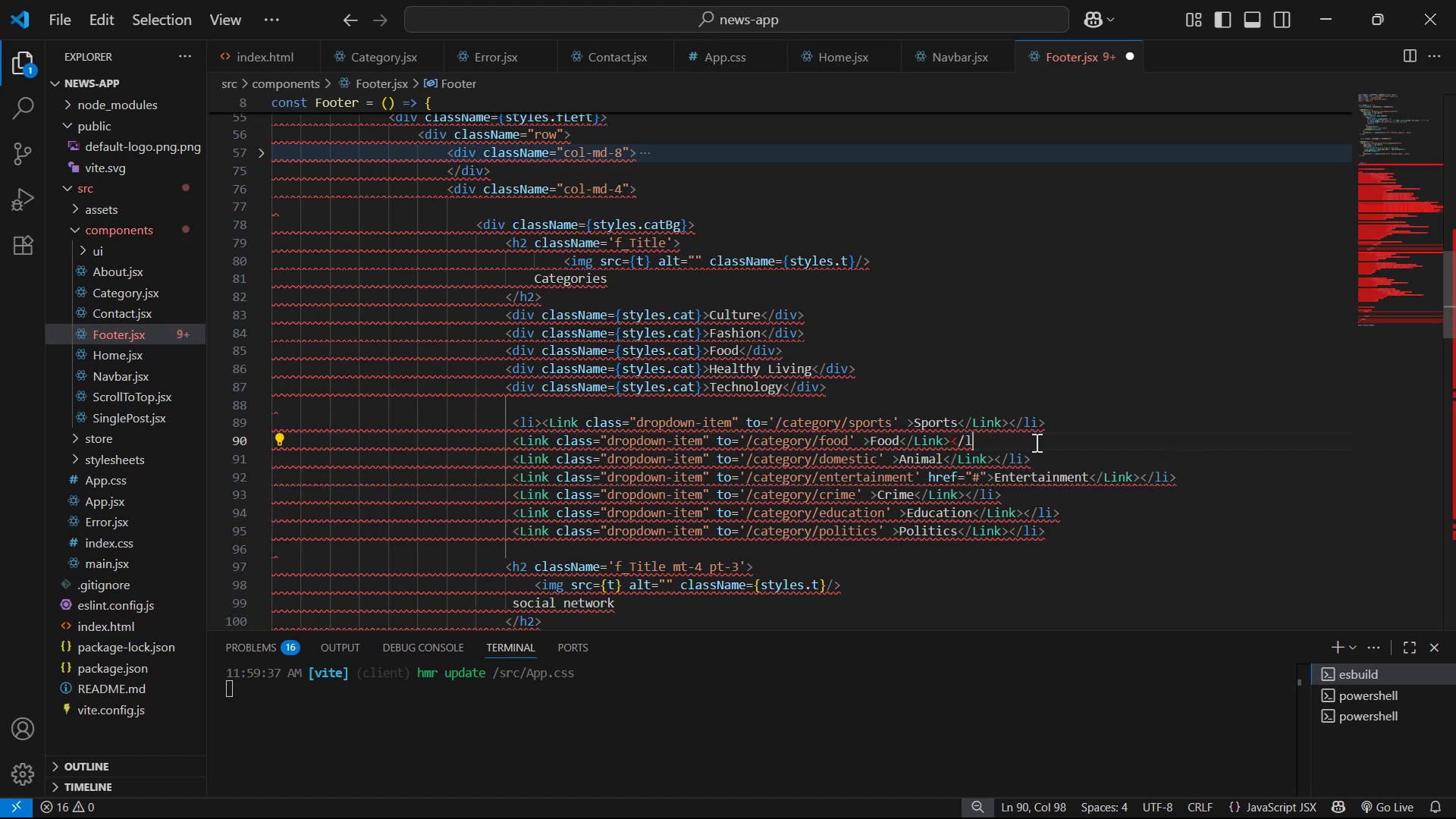 
key(Backspace)
 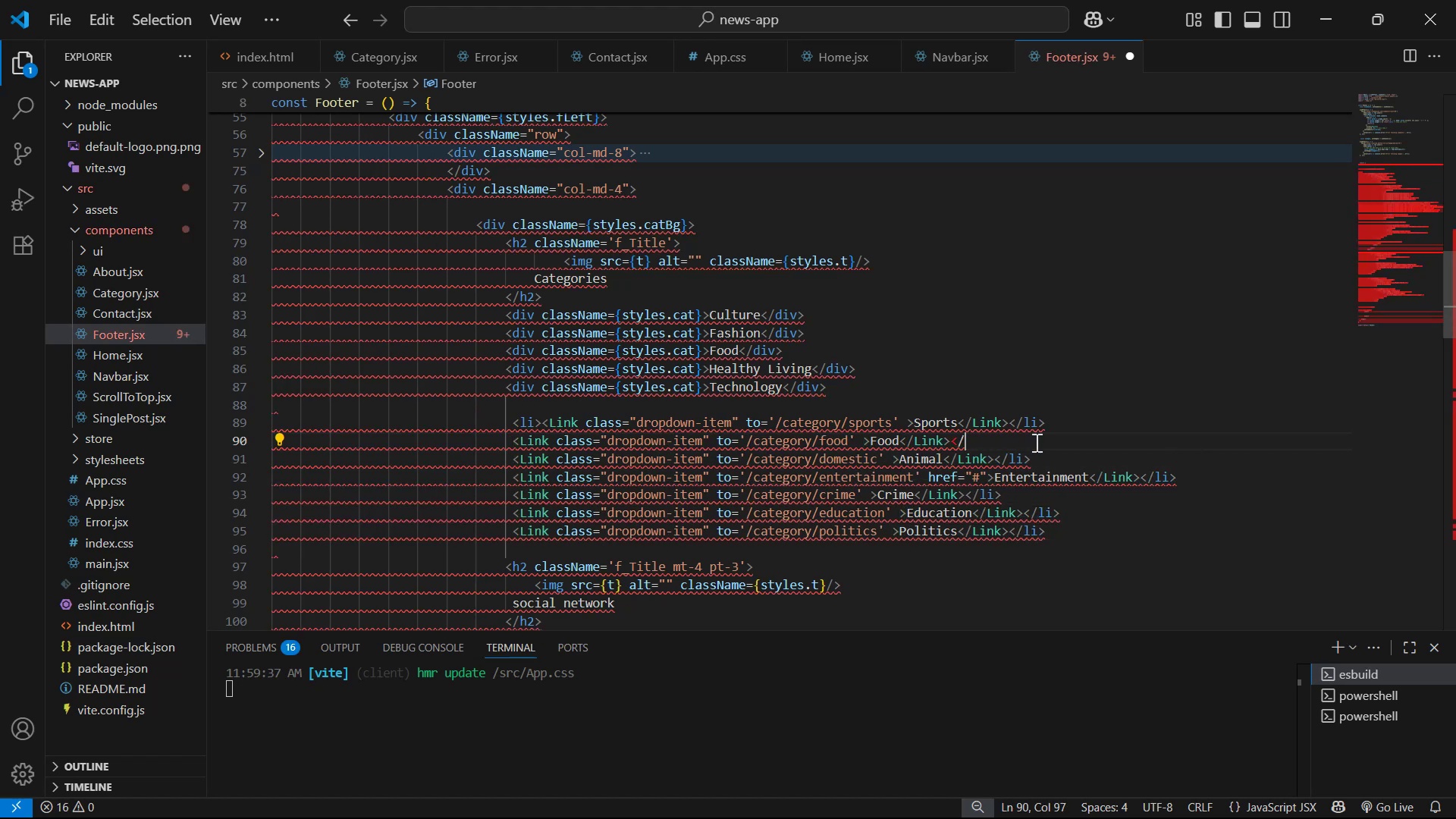 
key(Backspace)
 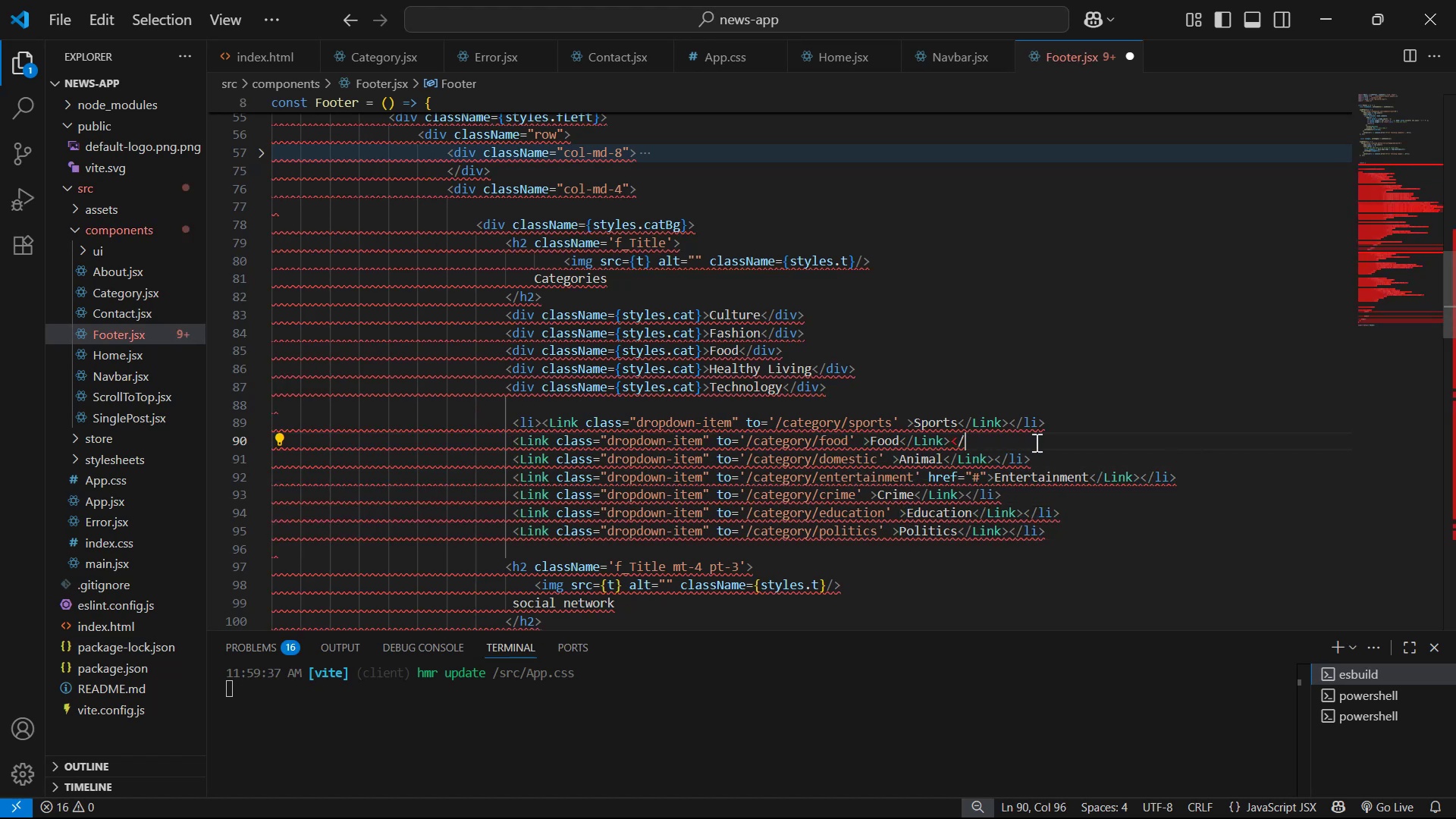 
key(Backspace)
 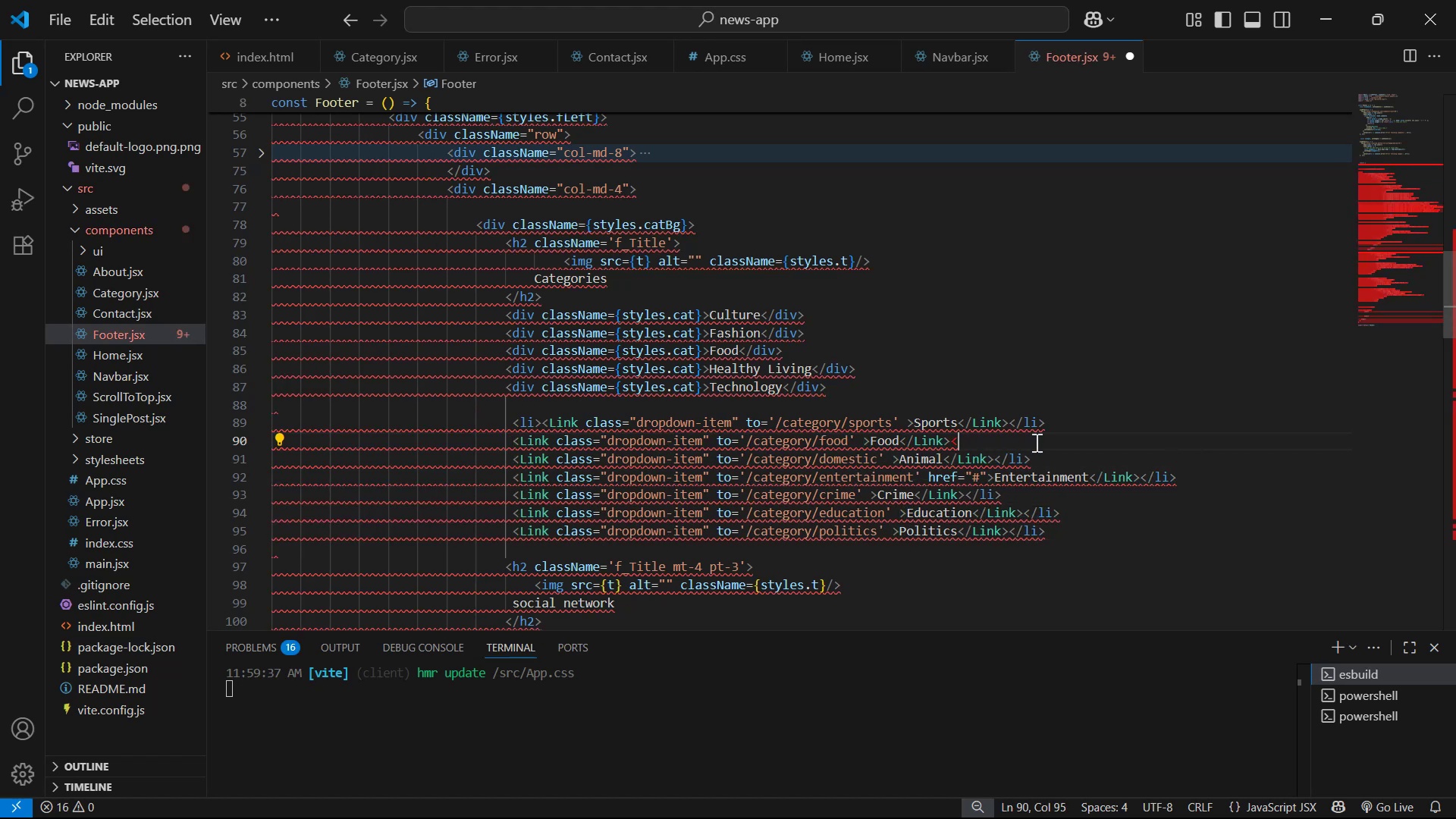 
key(Backspace)
 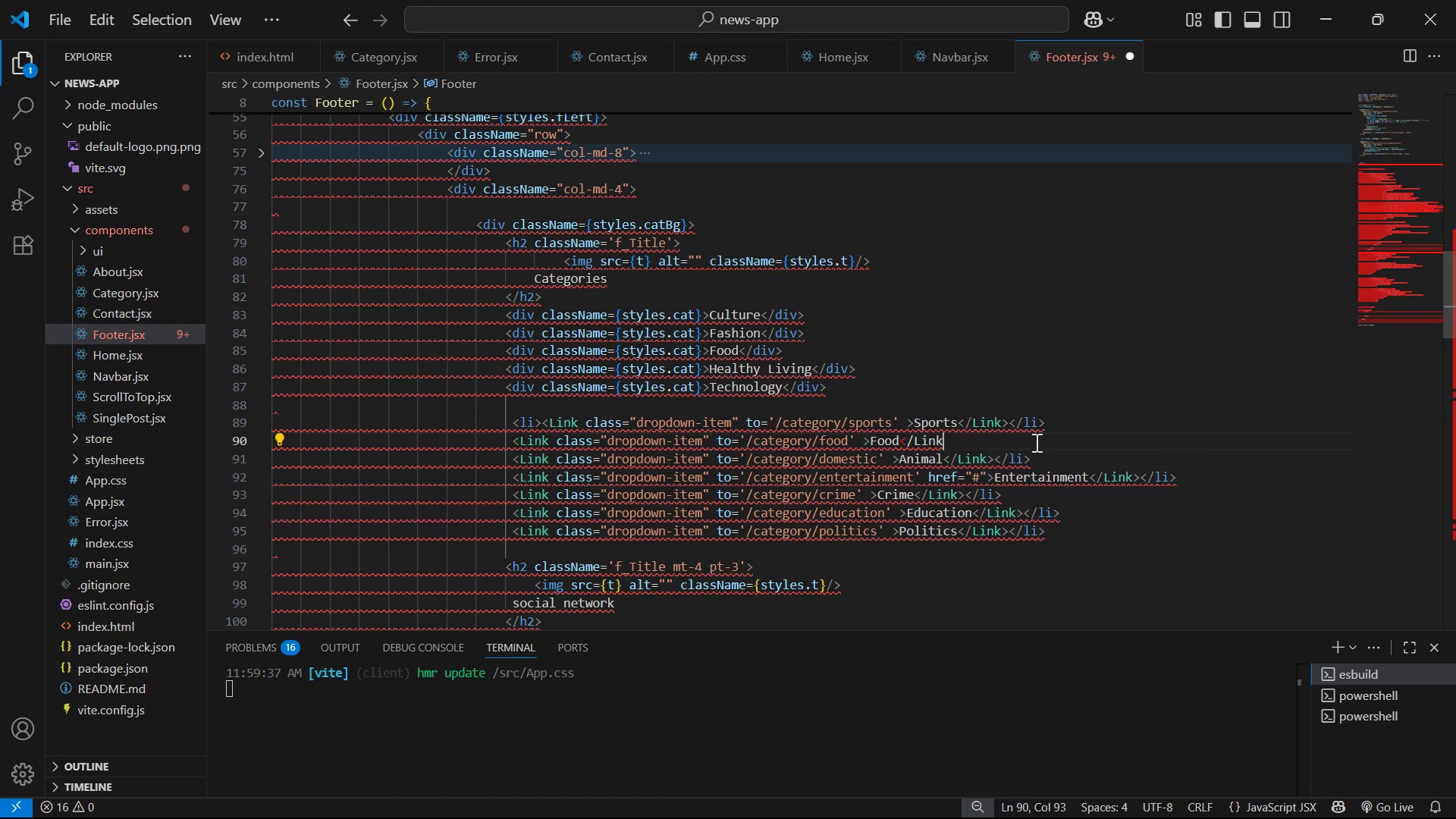 
key(Control+Z)
 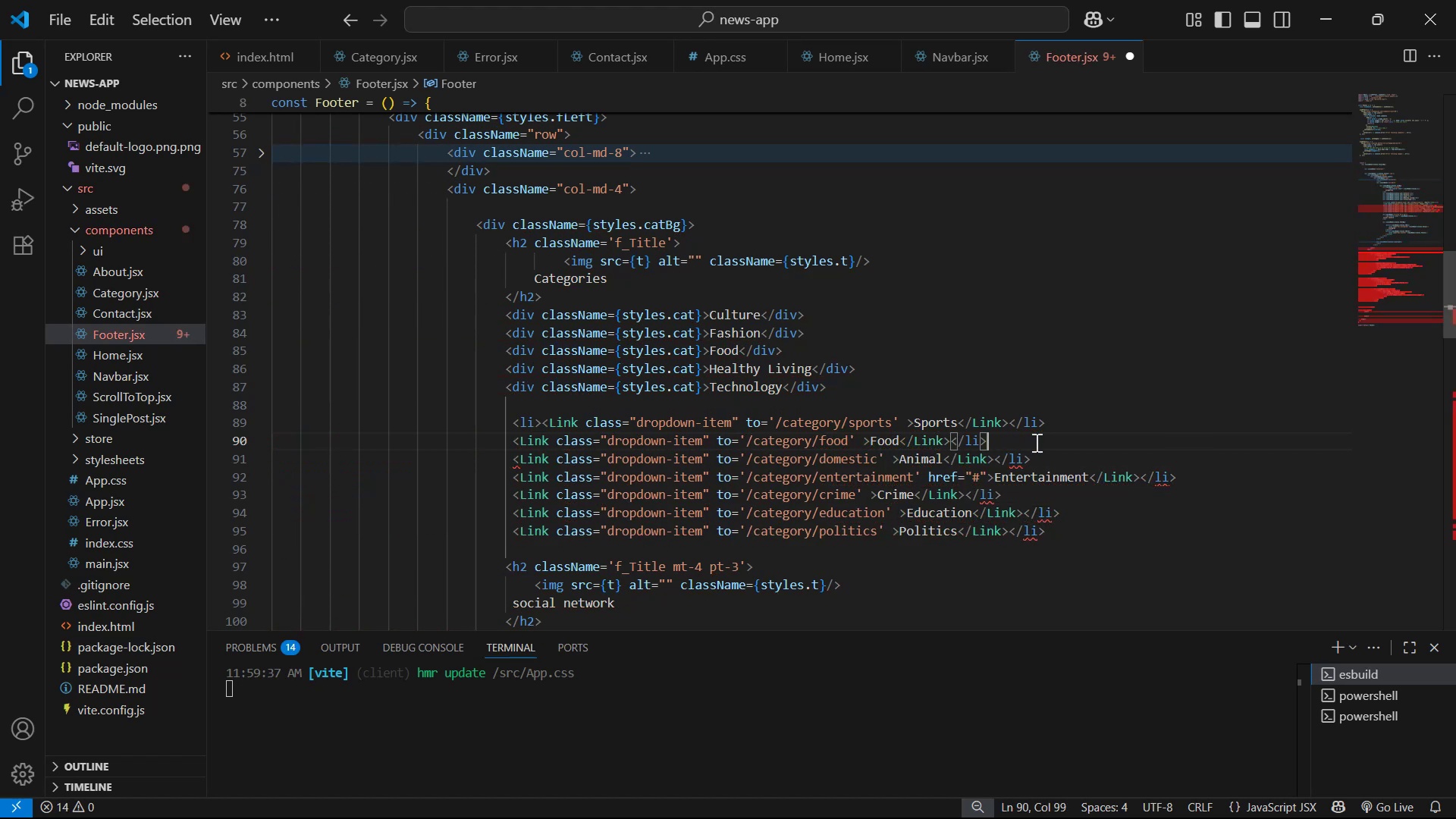 
key(Backspace)
 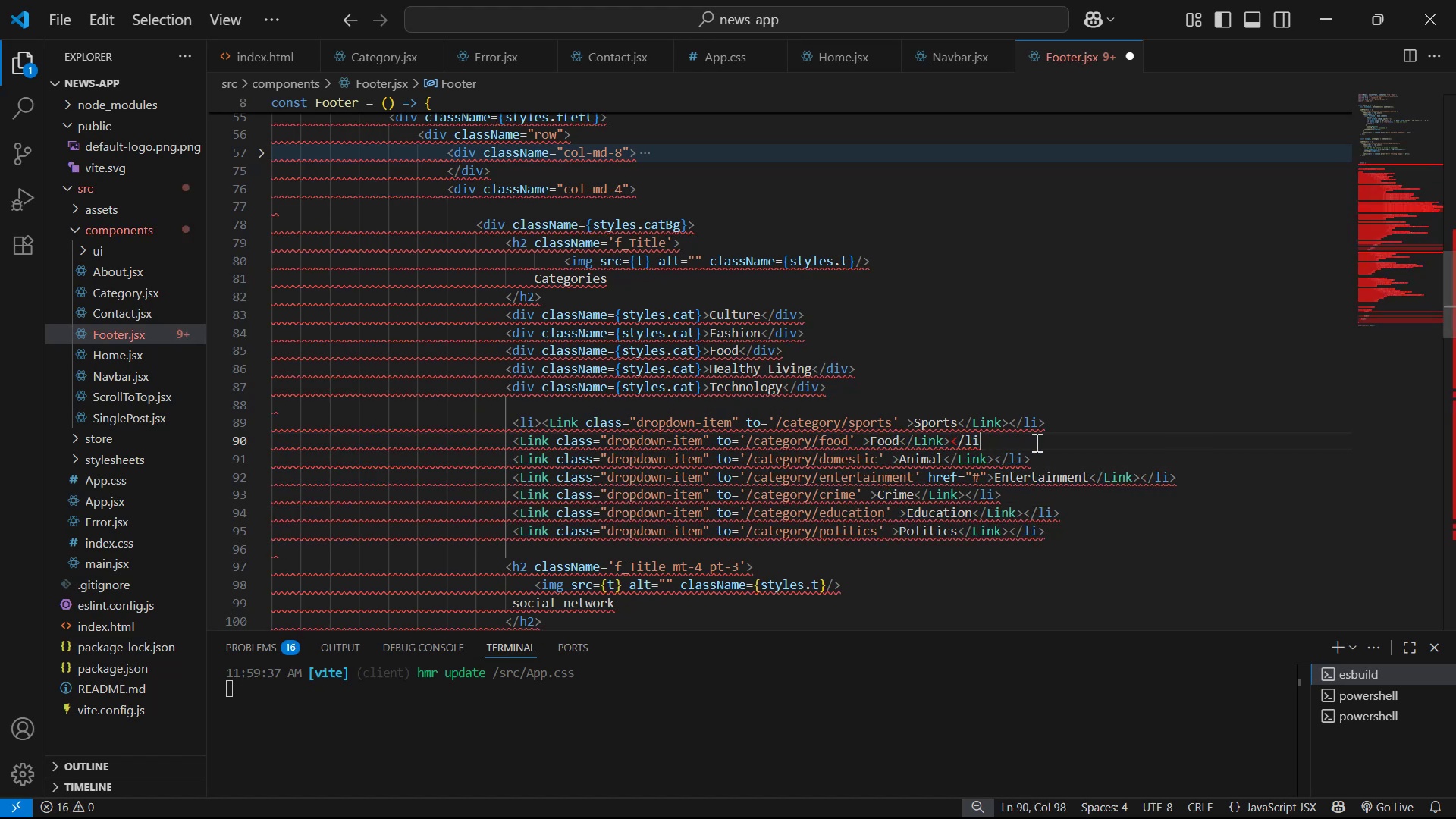 
key(Backspace)
 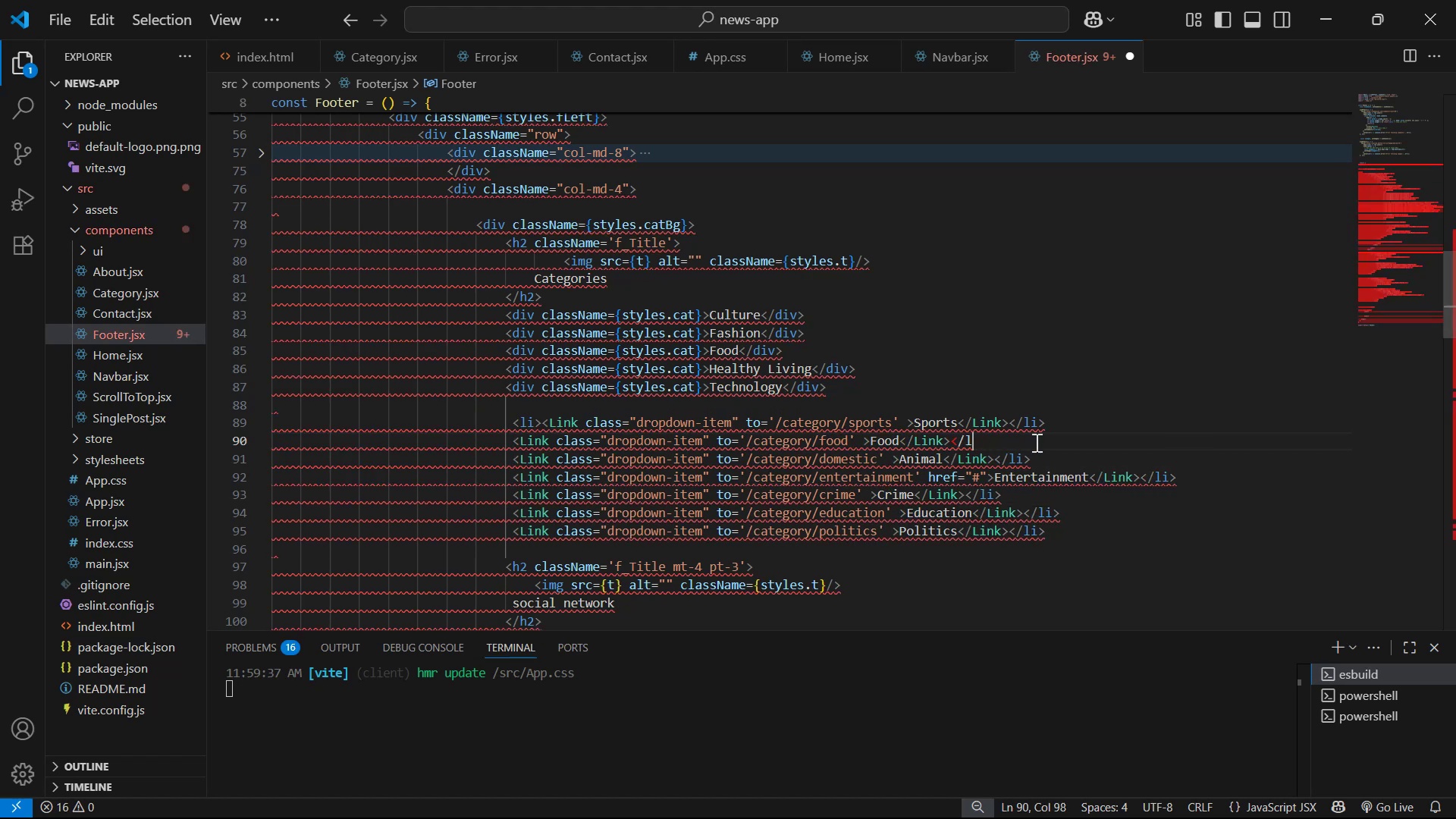 
key(Backspace)
 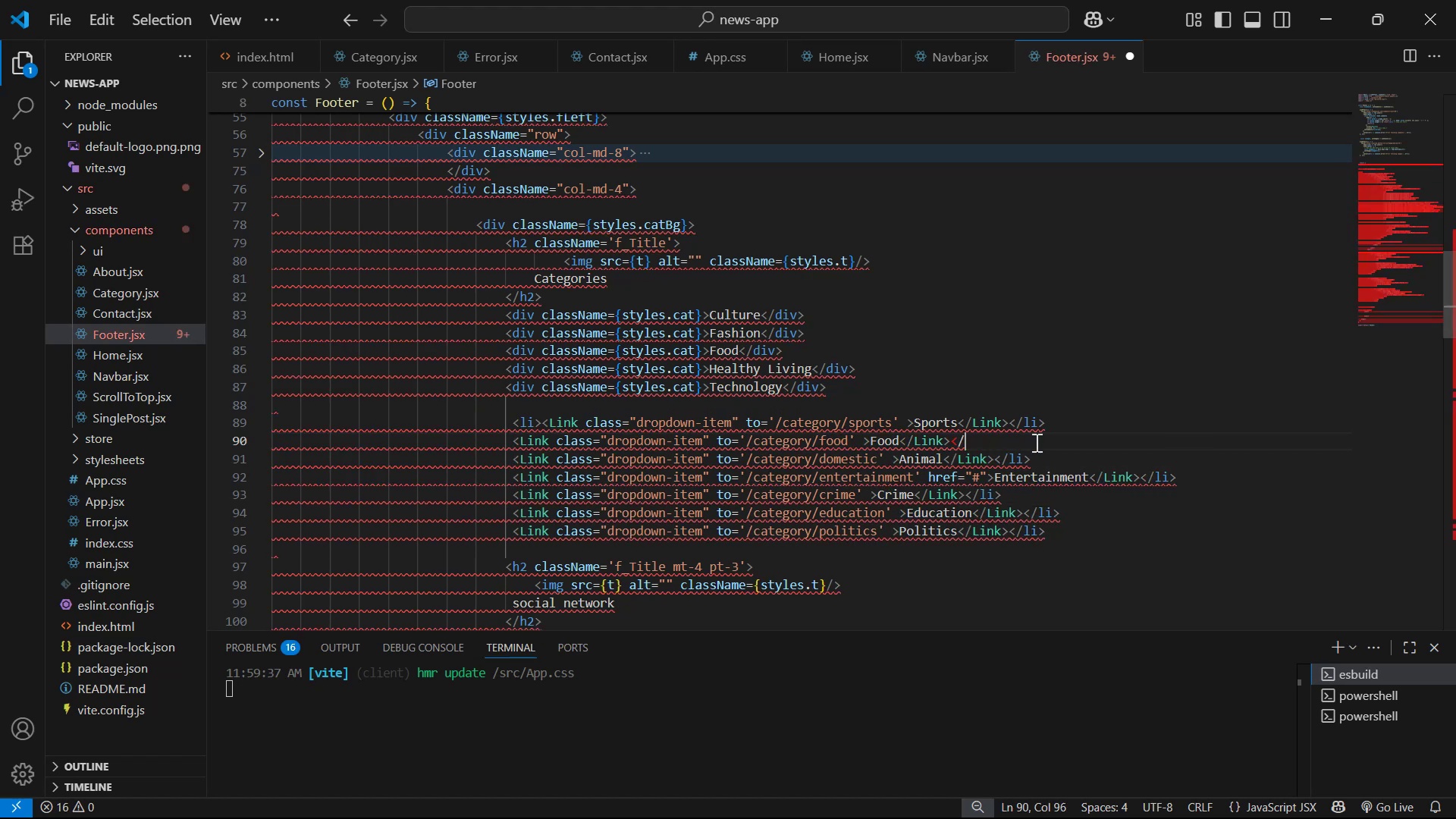 
key(Backspace)
 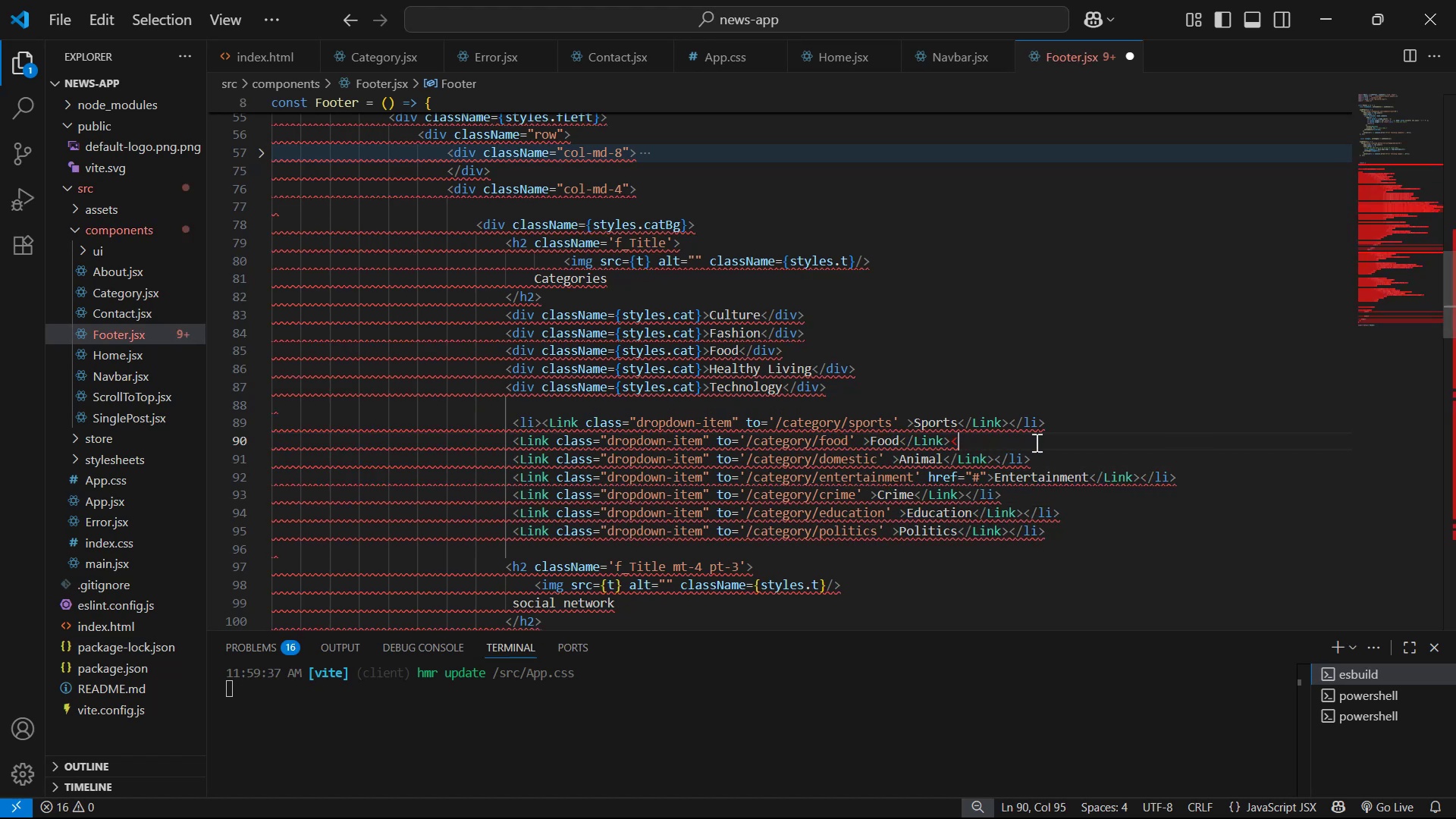 
key(Backspace)
 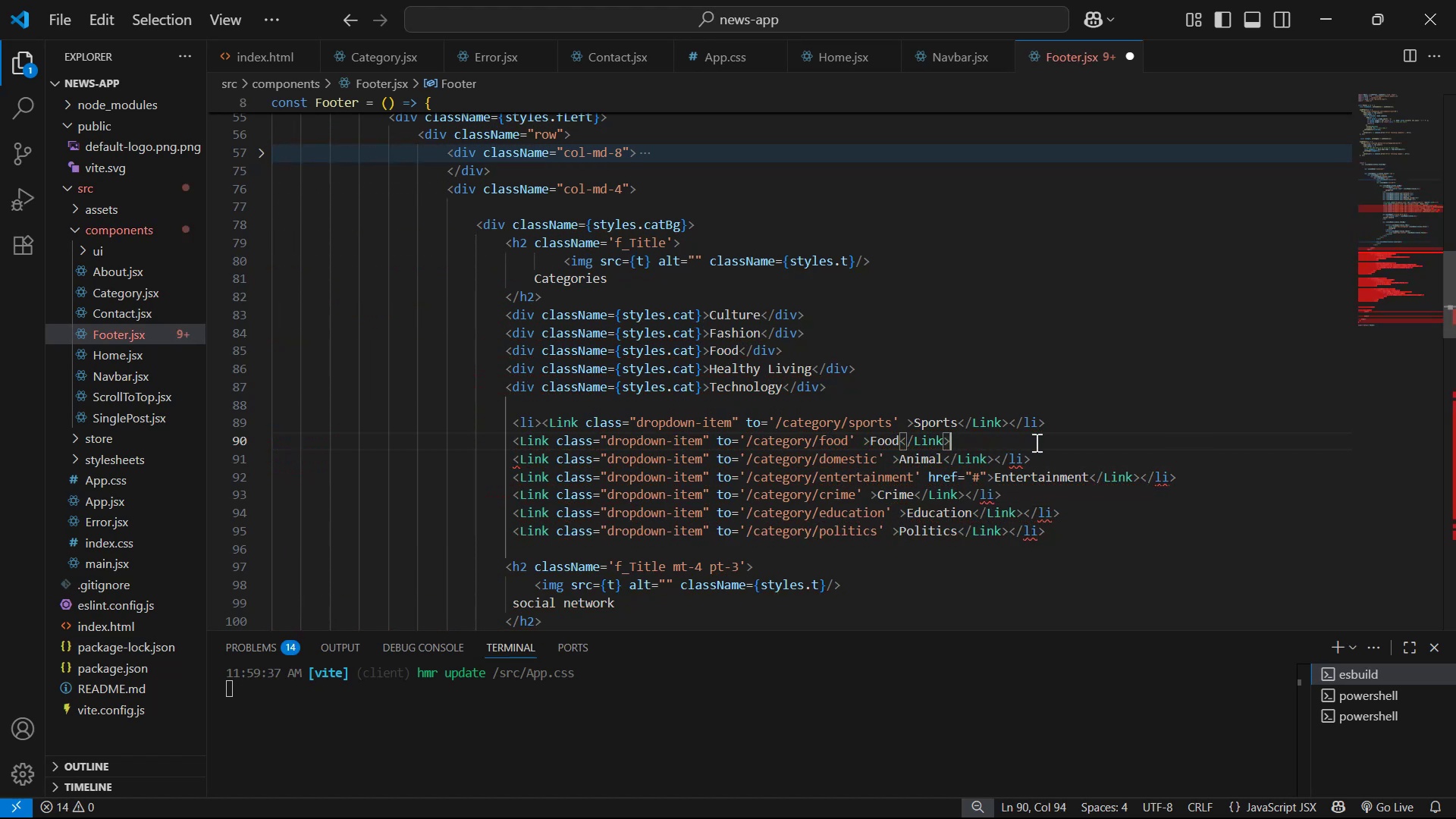 
key(ArrowDown)
 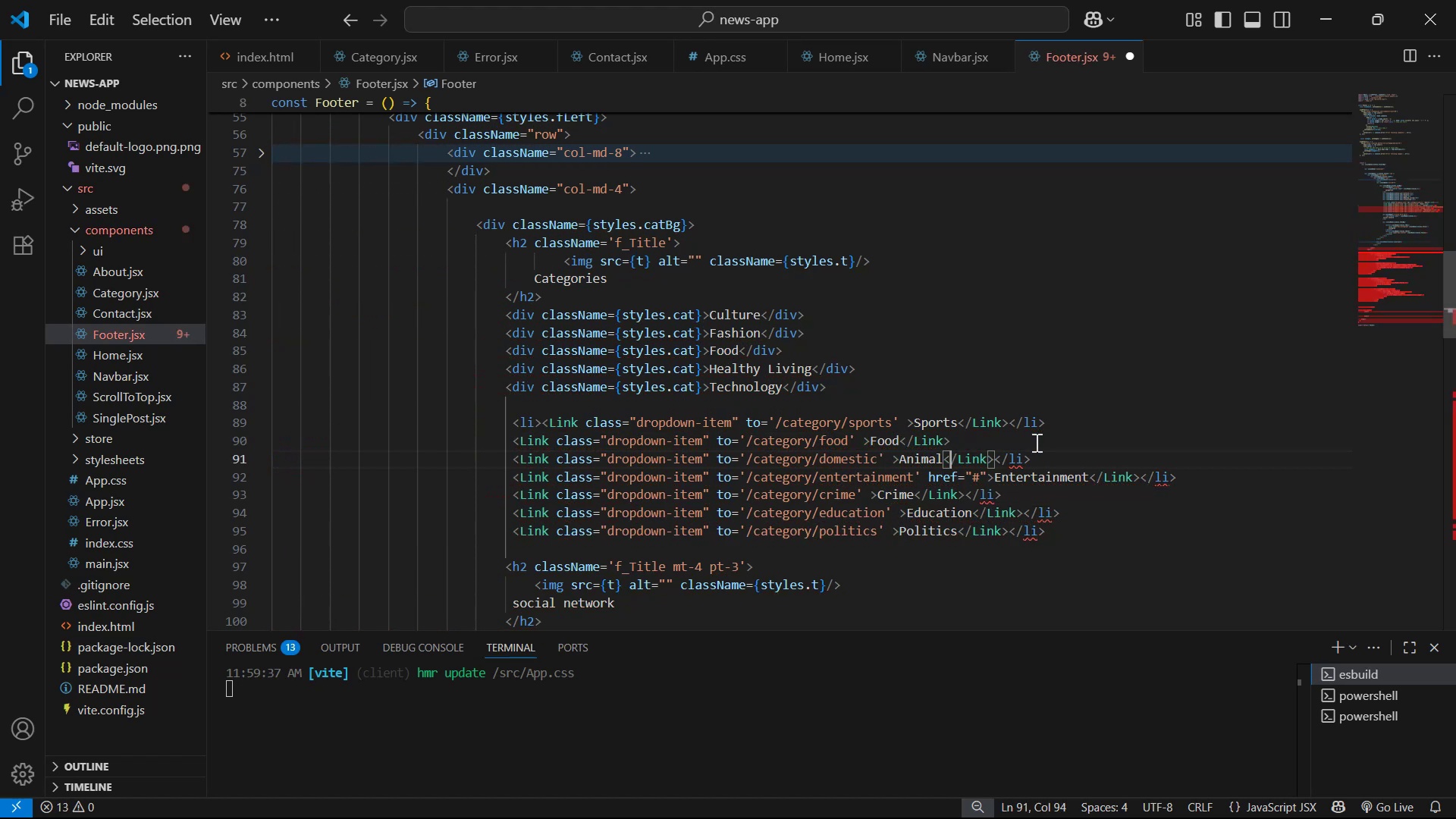 
hold_key(key=ArrowRight, duration=0.66)
 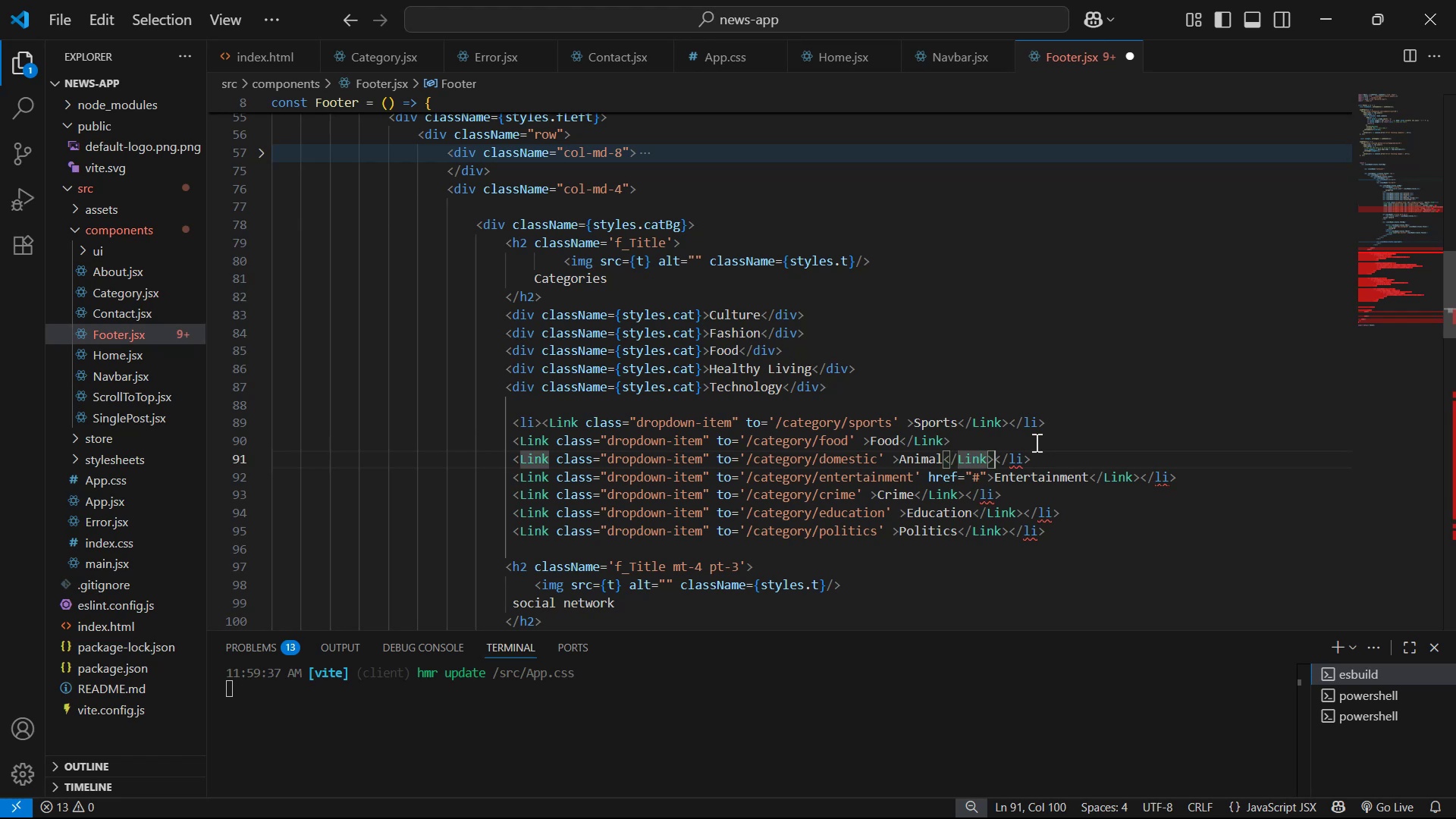 
key(ArrowRight)
 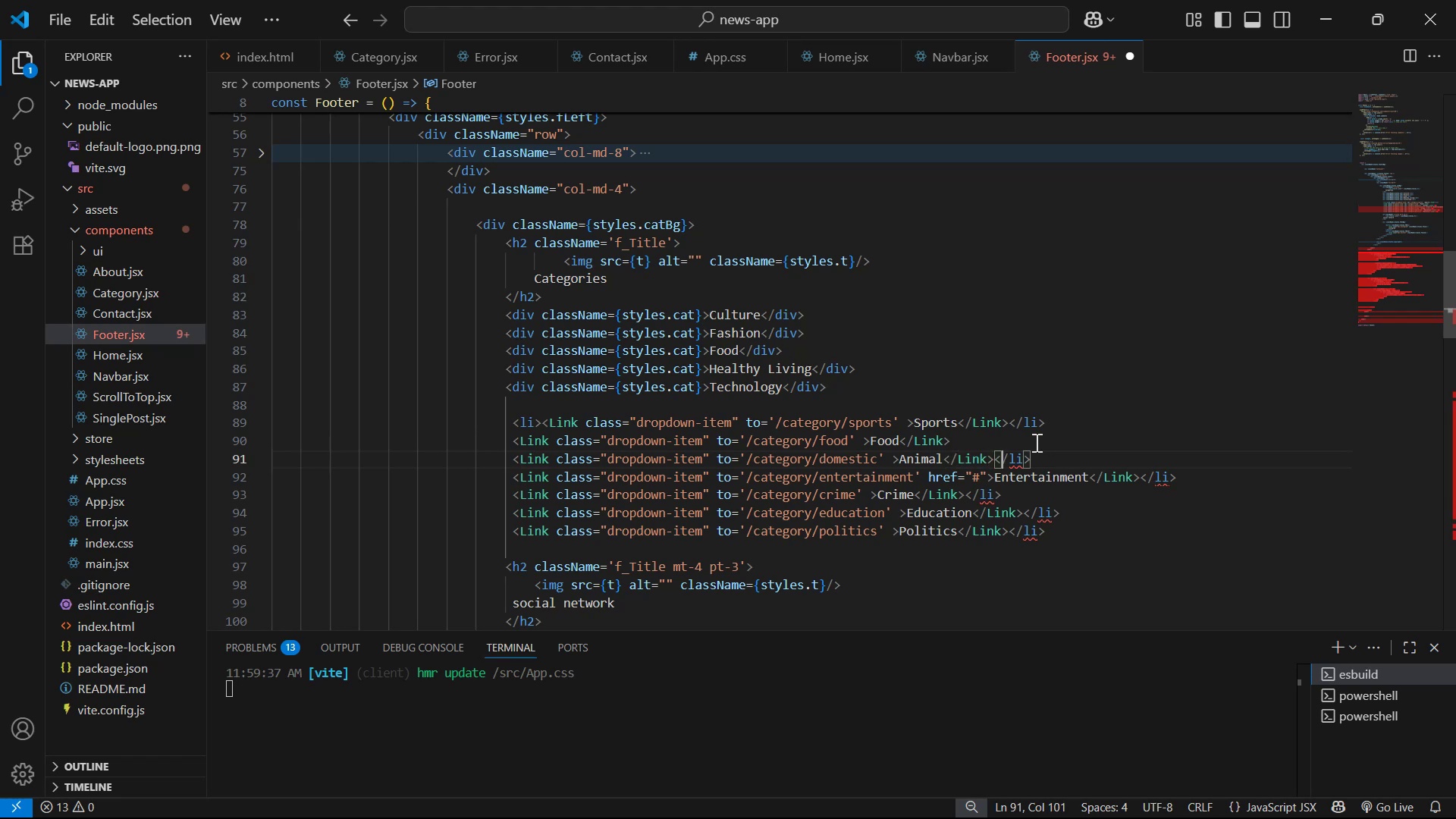 
key(ArrowRight)
 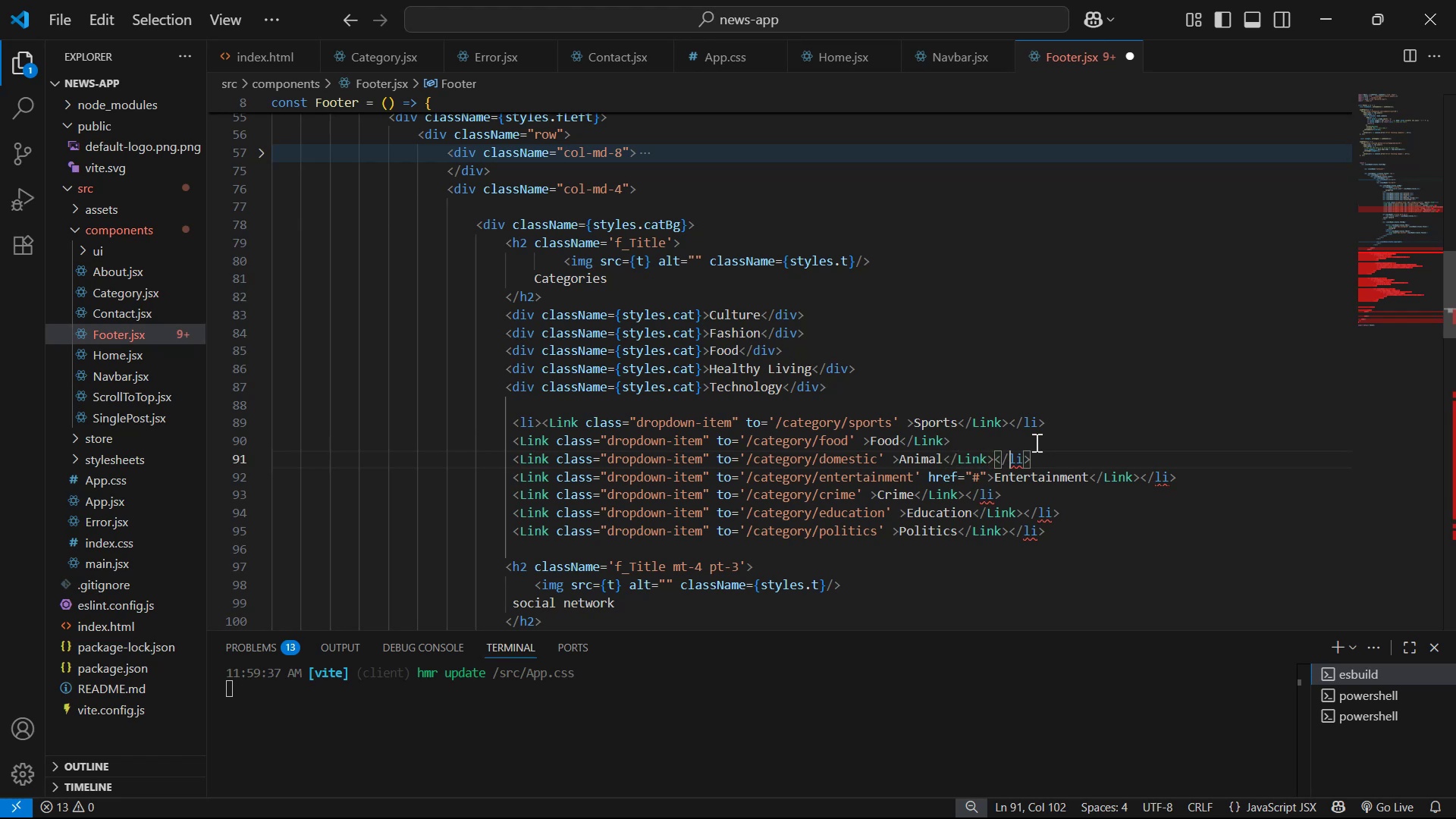 
key(ArrowRight)
 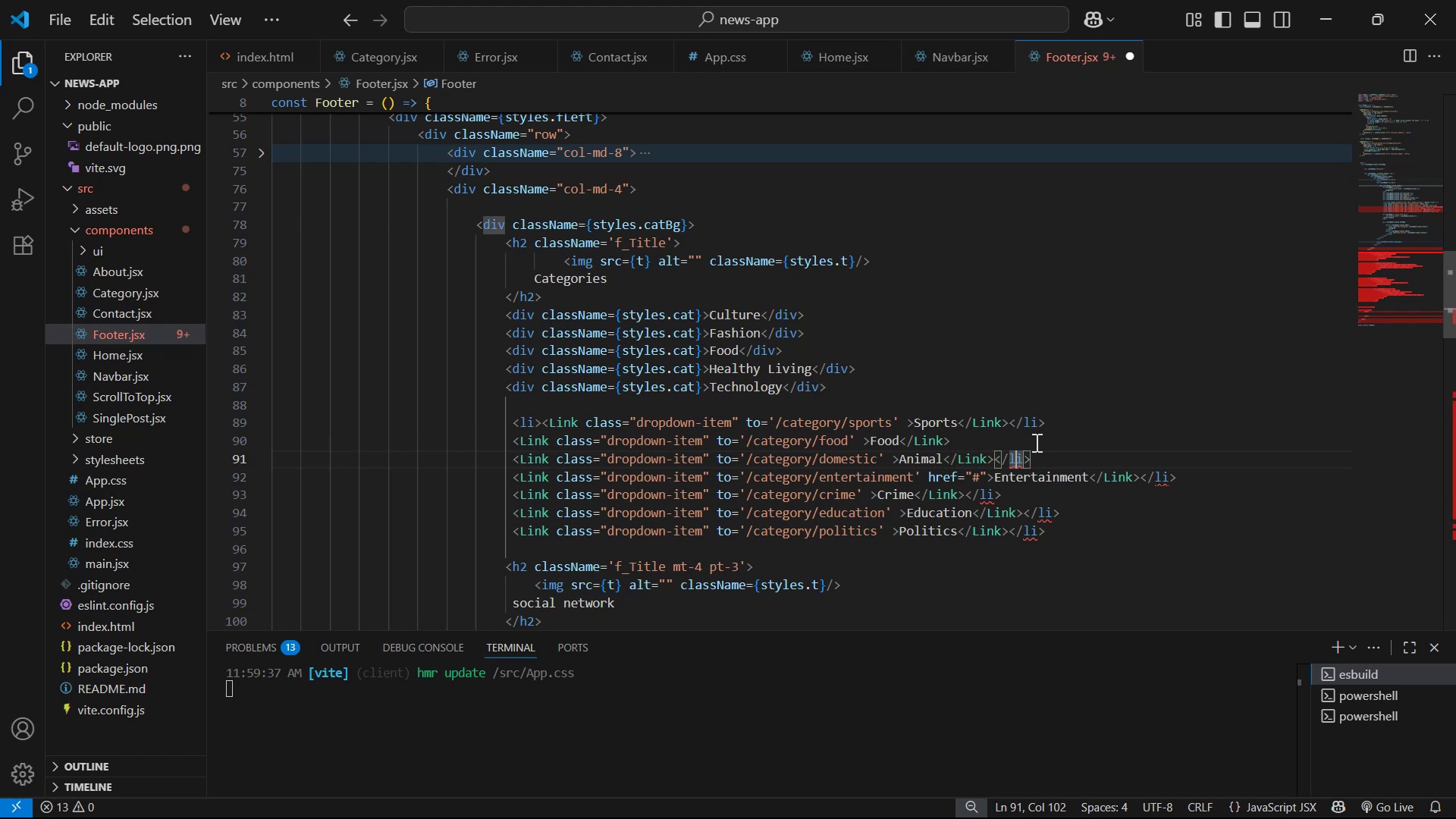 
key(ArrowRight)
 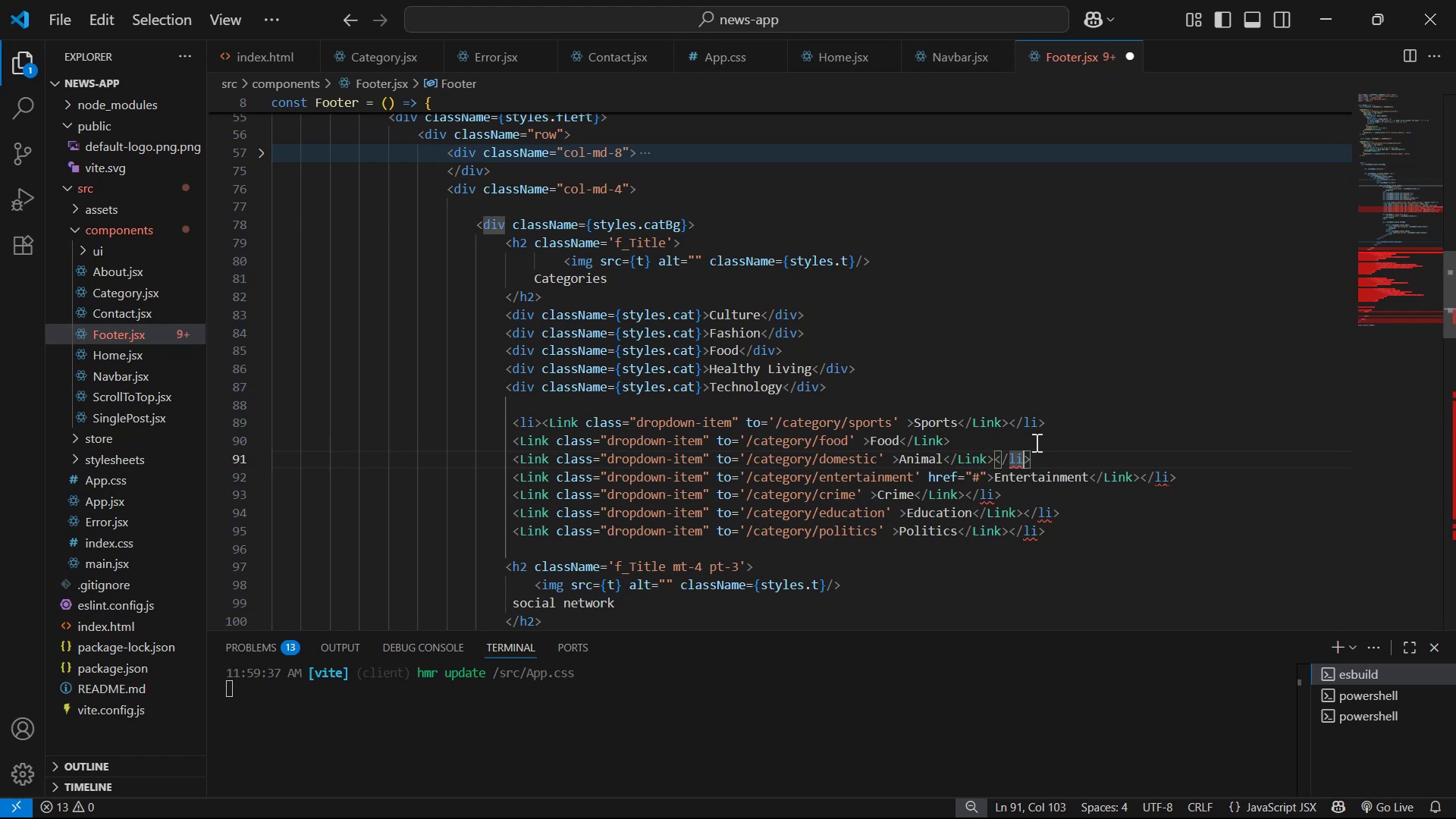 
key(ArrowRight)
 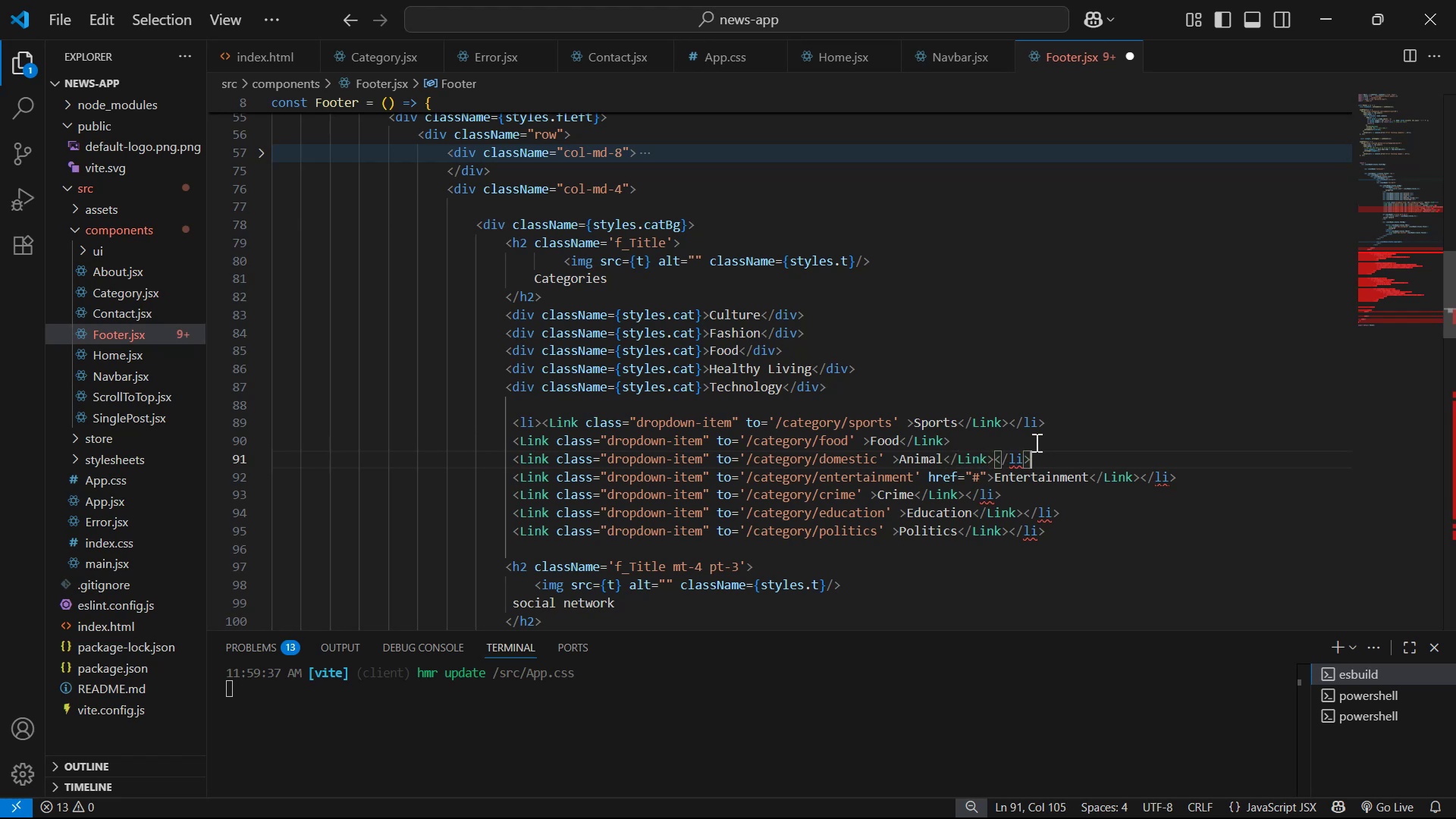 
key(Backspace)
 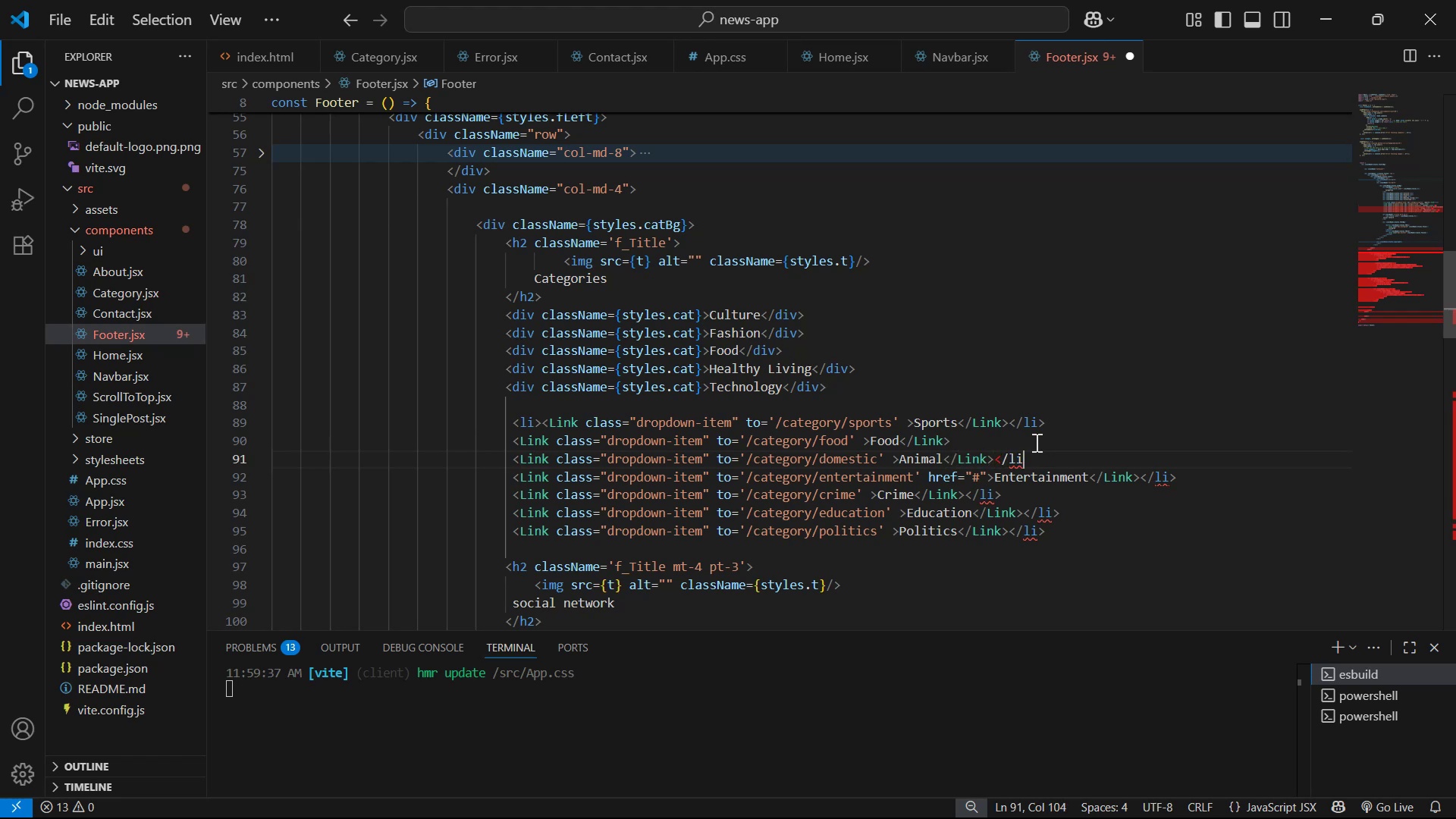 
key(Backspace)
 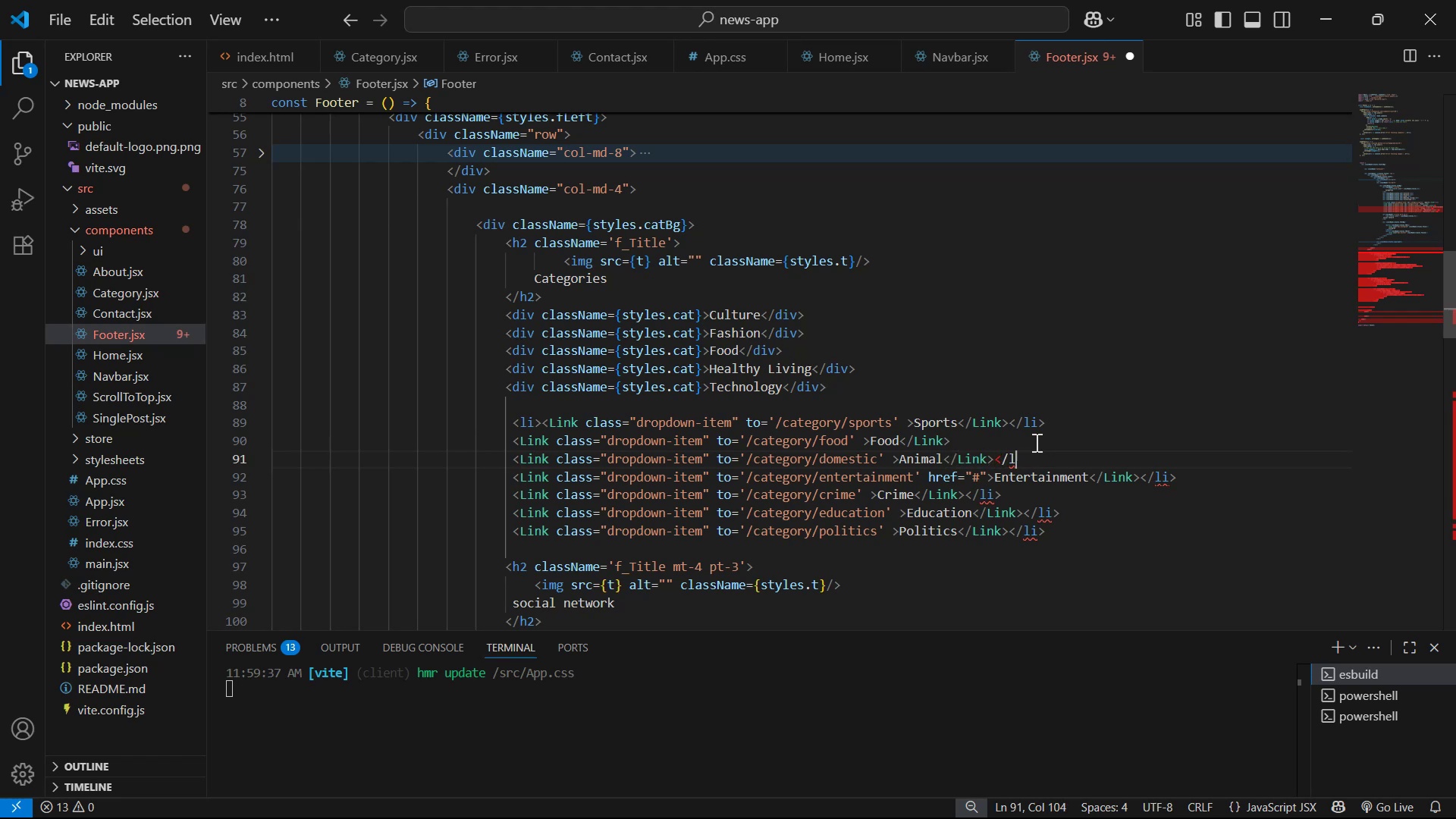 
key(Backspace)
 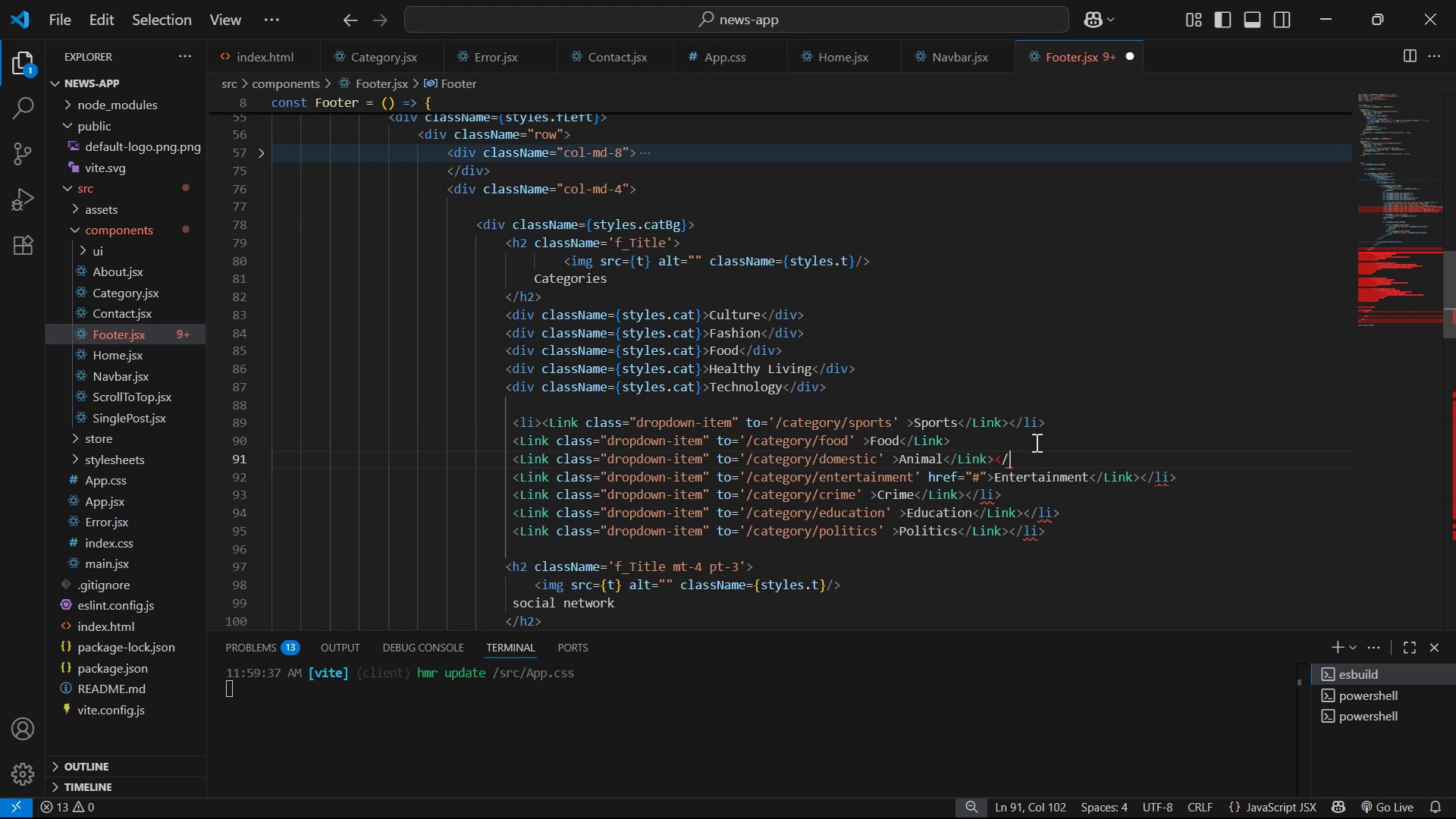 
key(Backspace)
 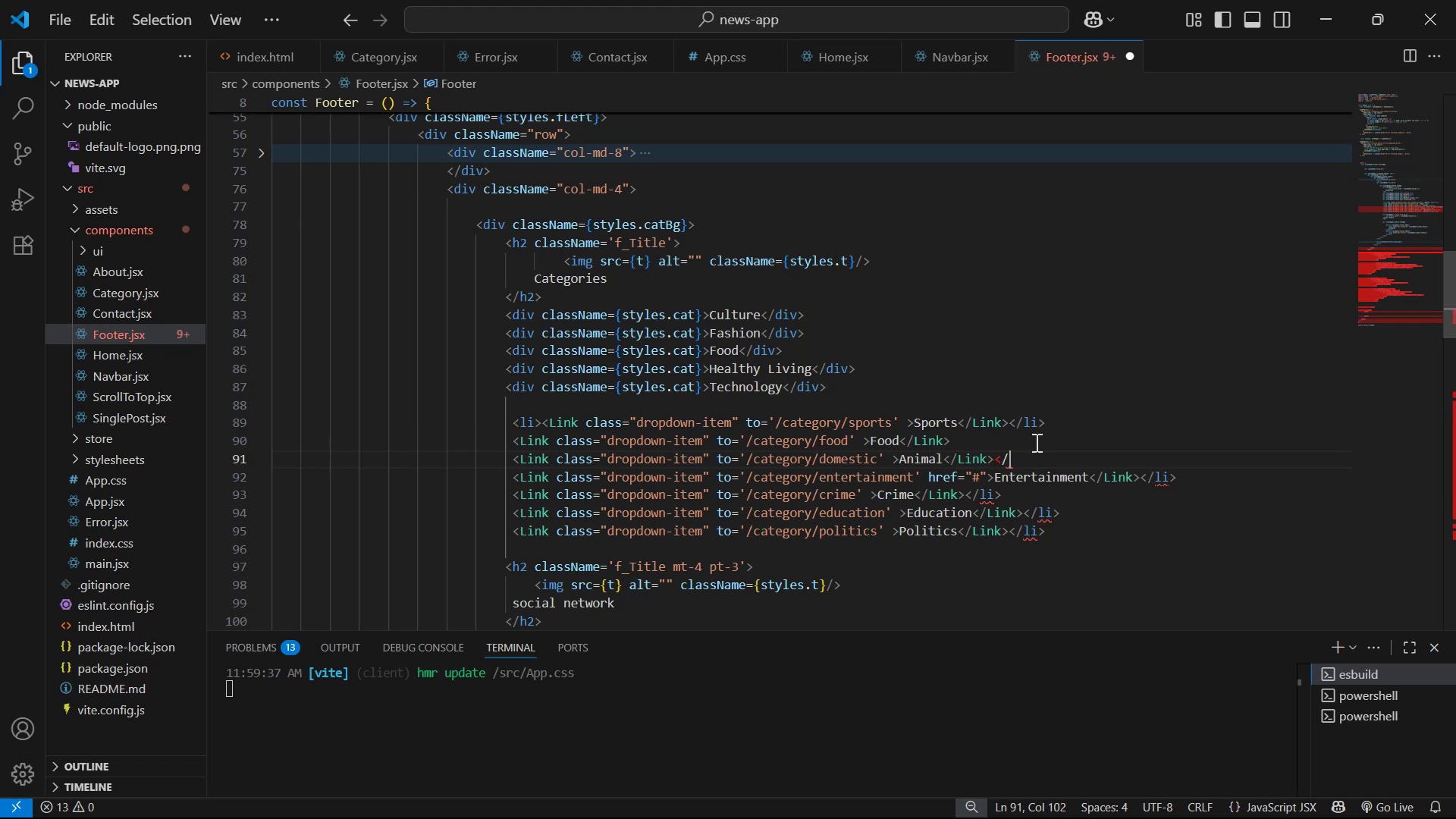 
key(Backspace)
 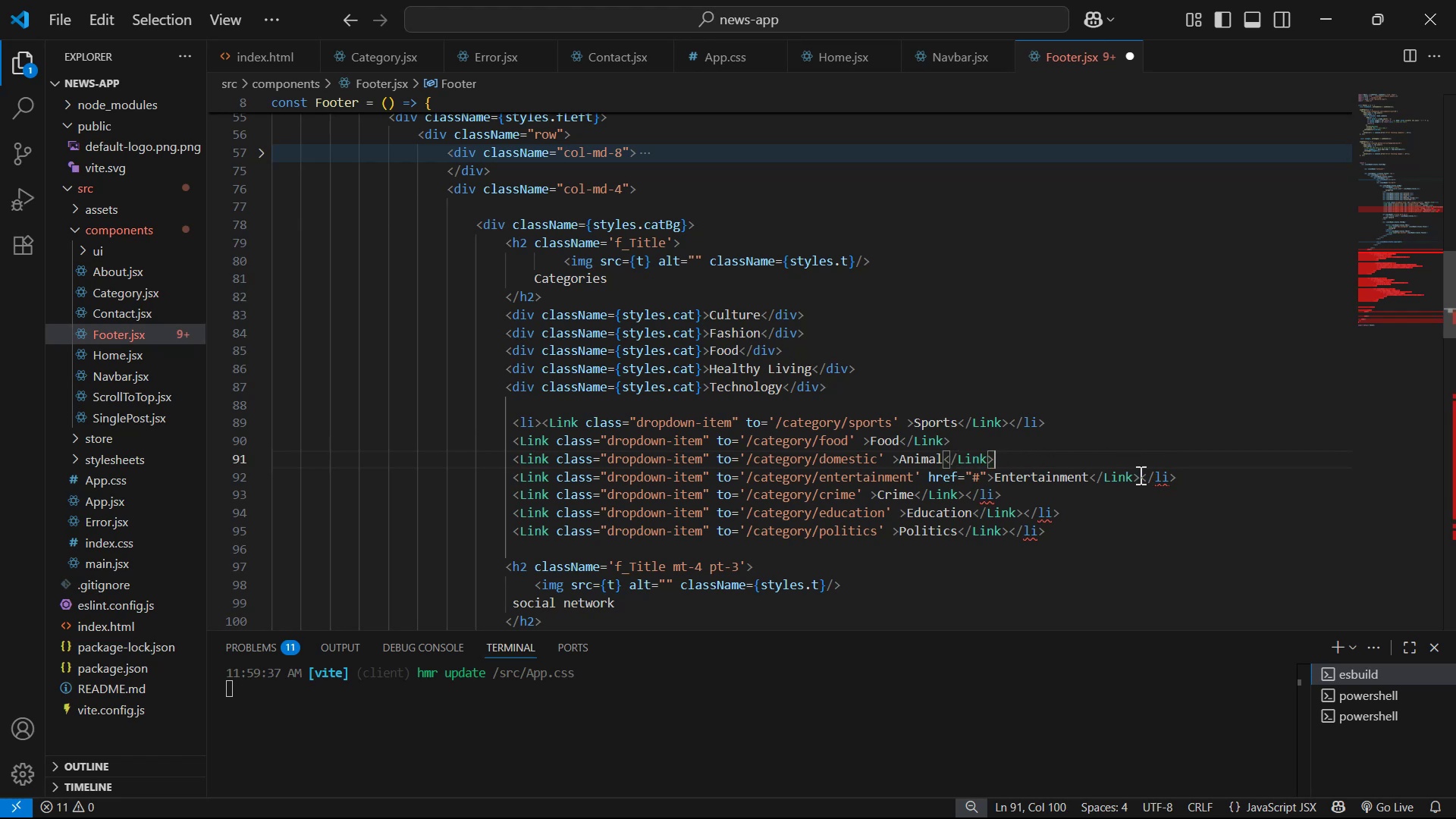 
left_click([1235, 487])
 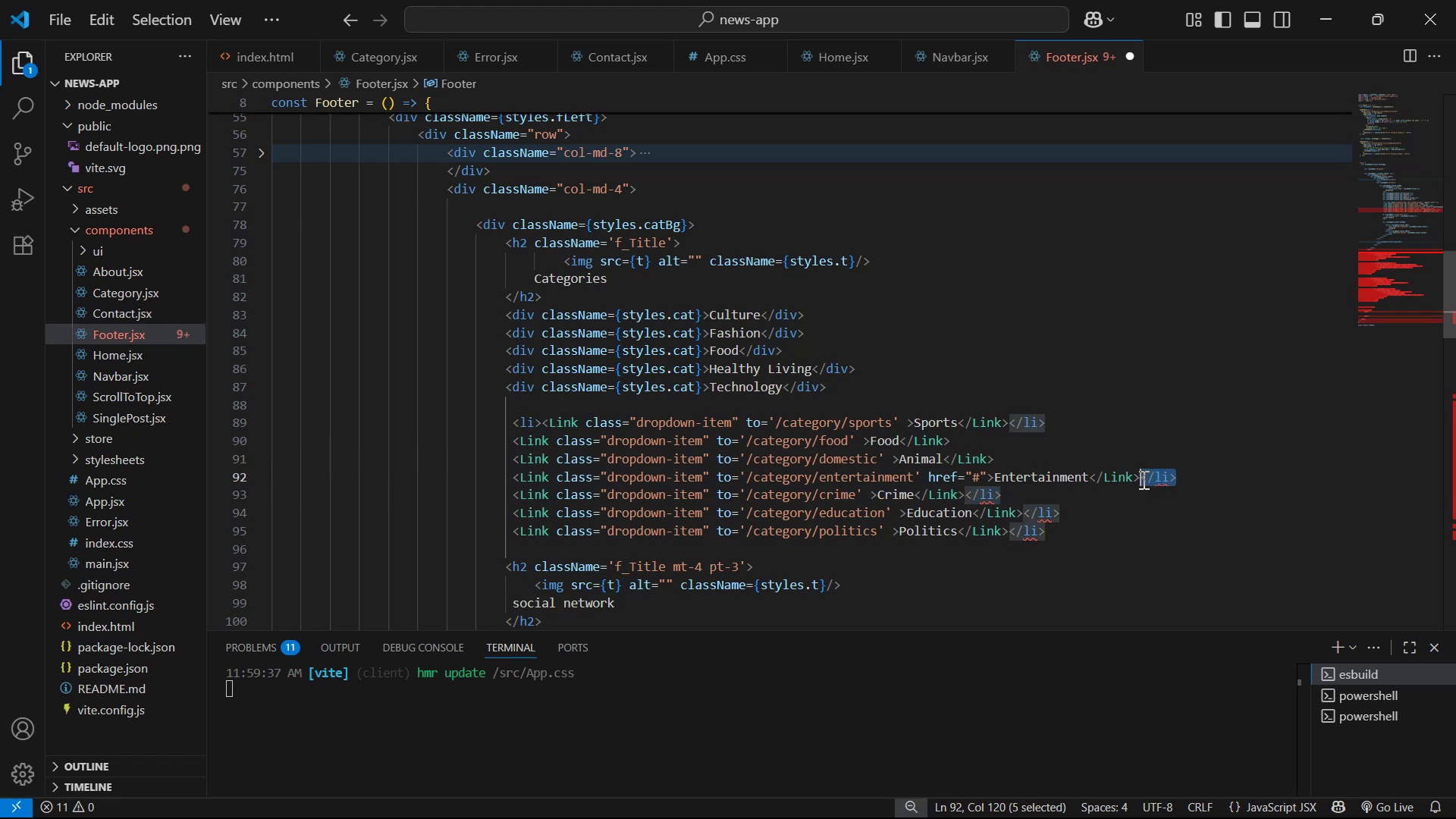 
key(Backspace)
 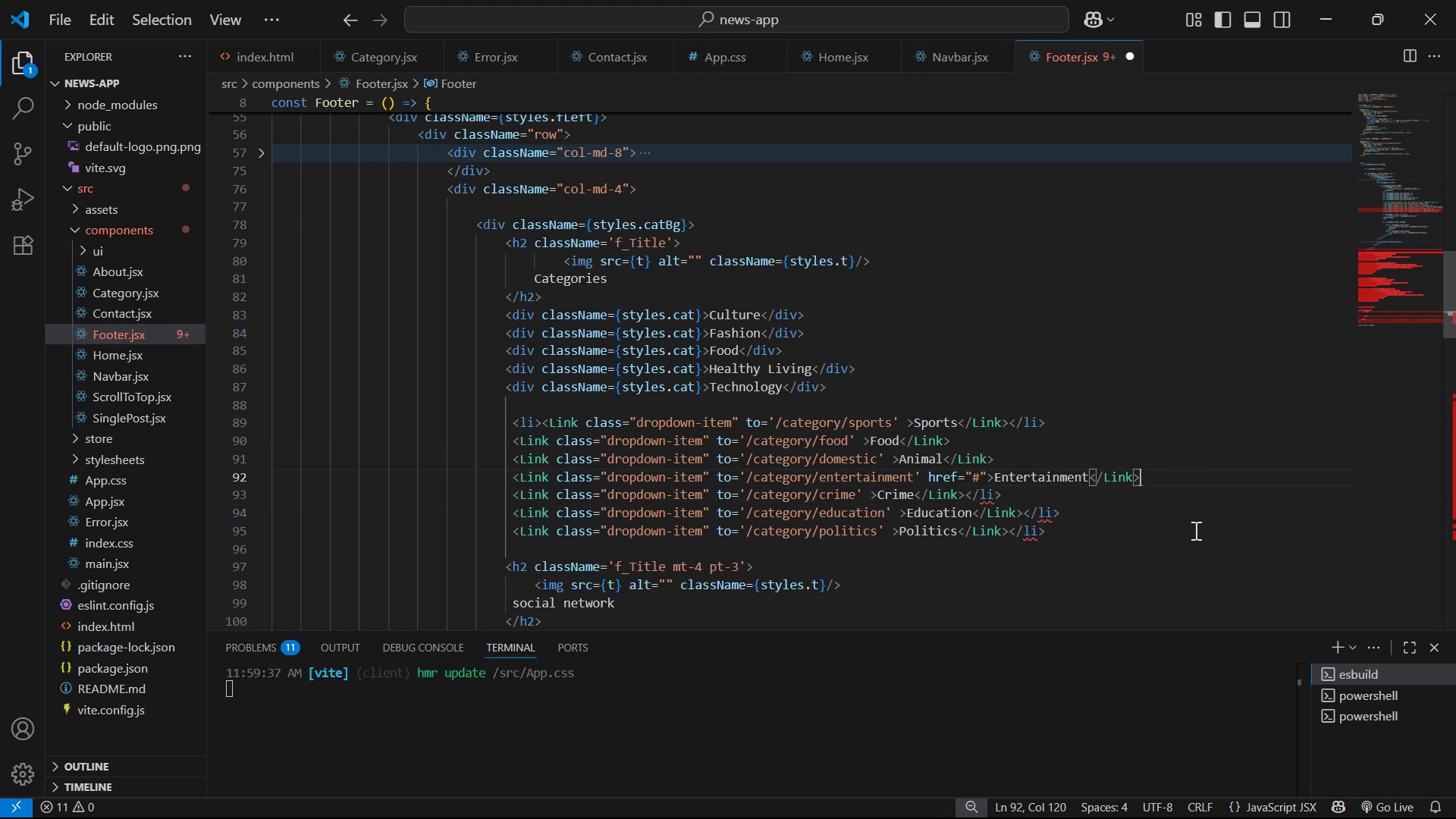 
key(ArrowDown)
 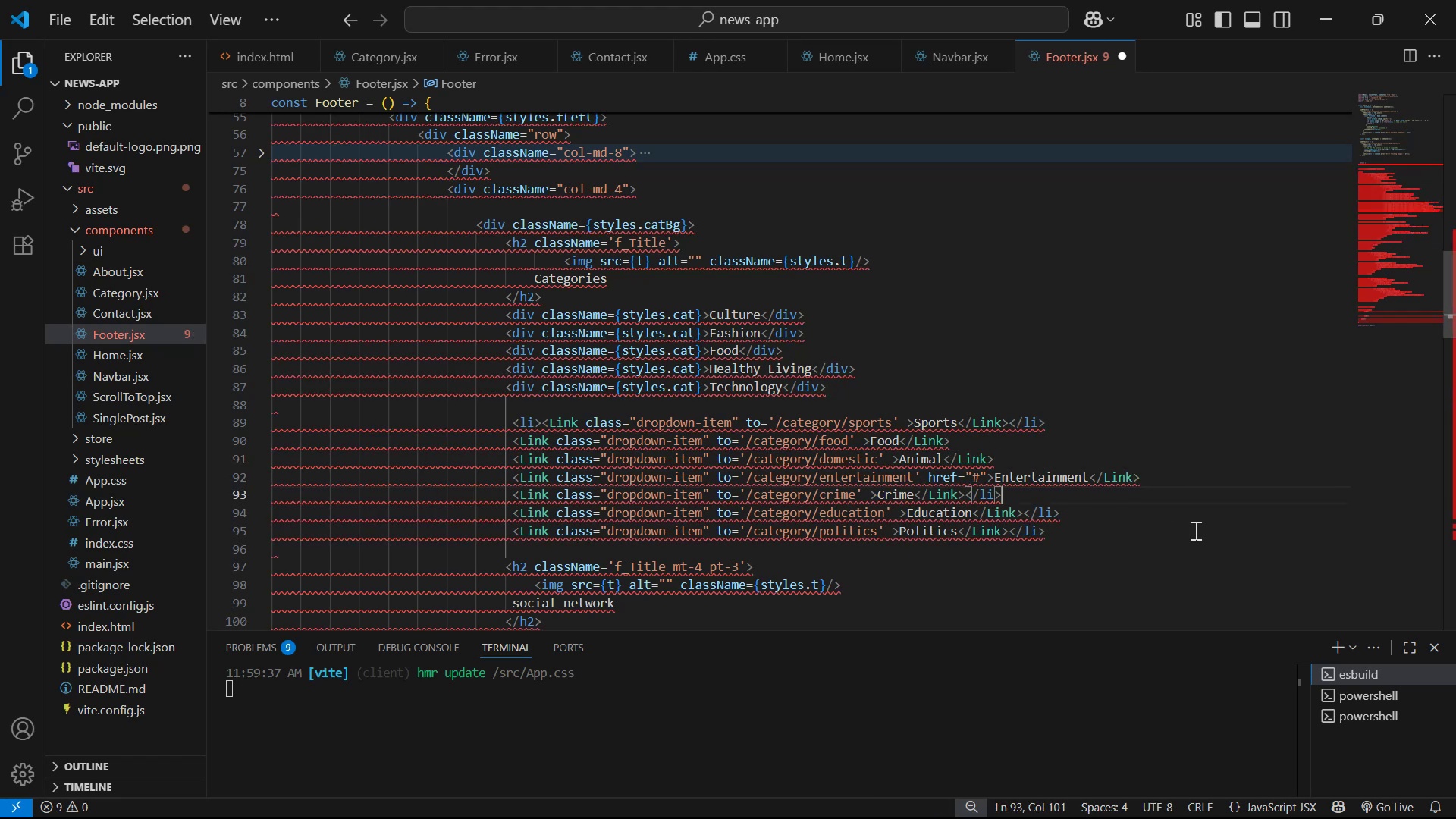 
key(Backspace)
 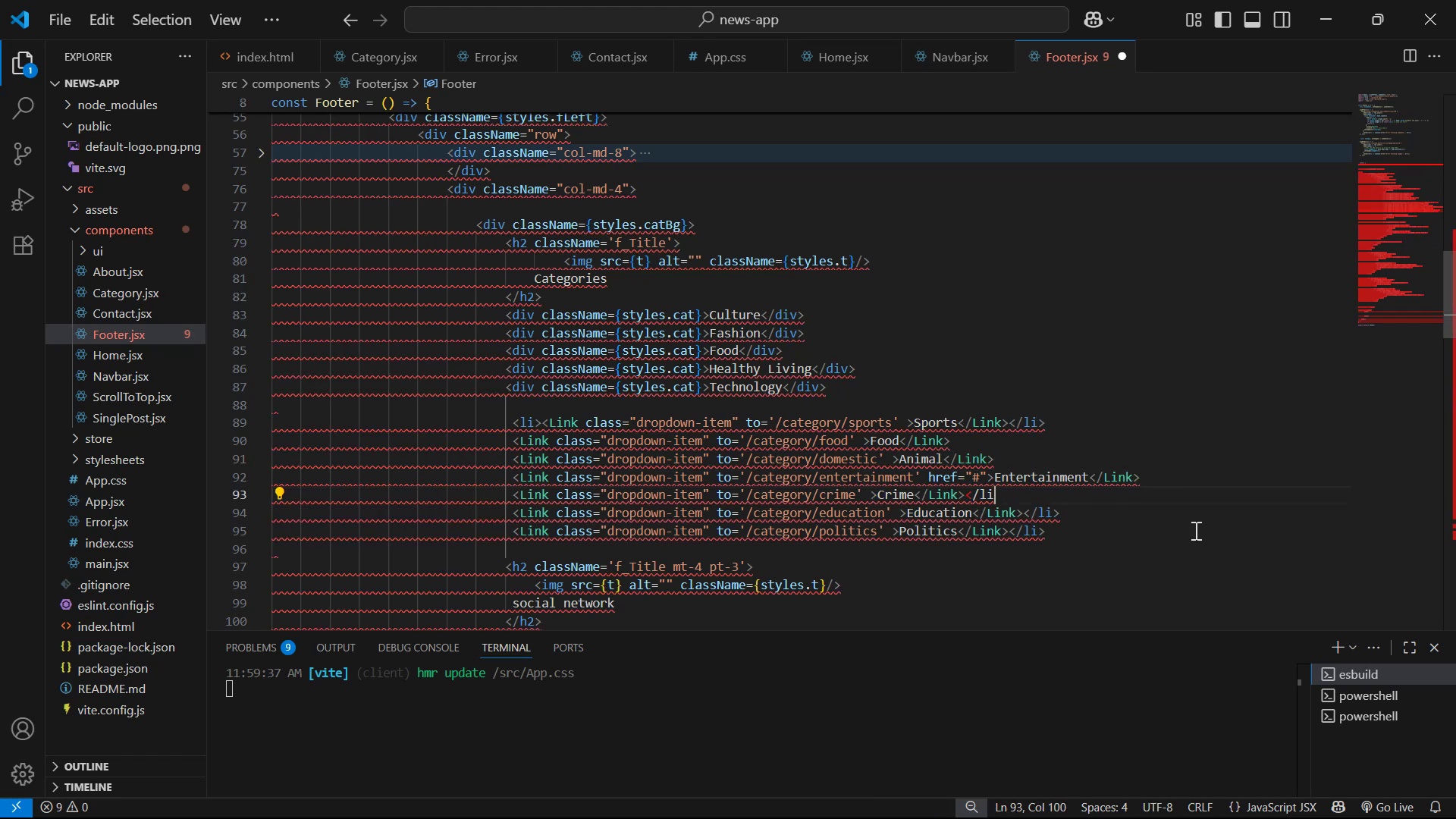 
key(Backspace)
 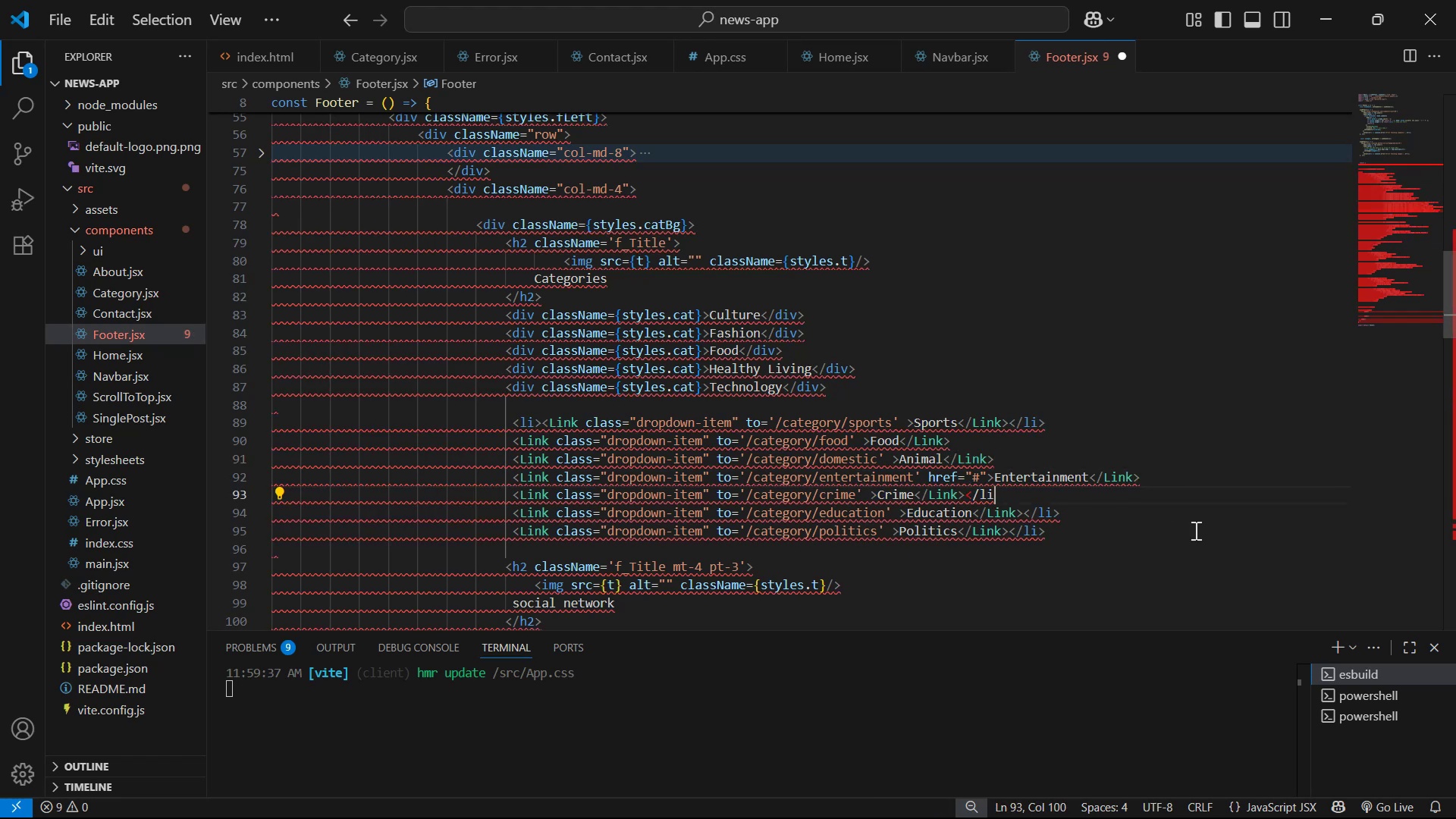 
key(Backspace)
 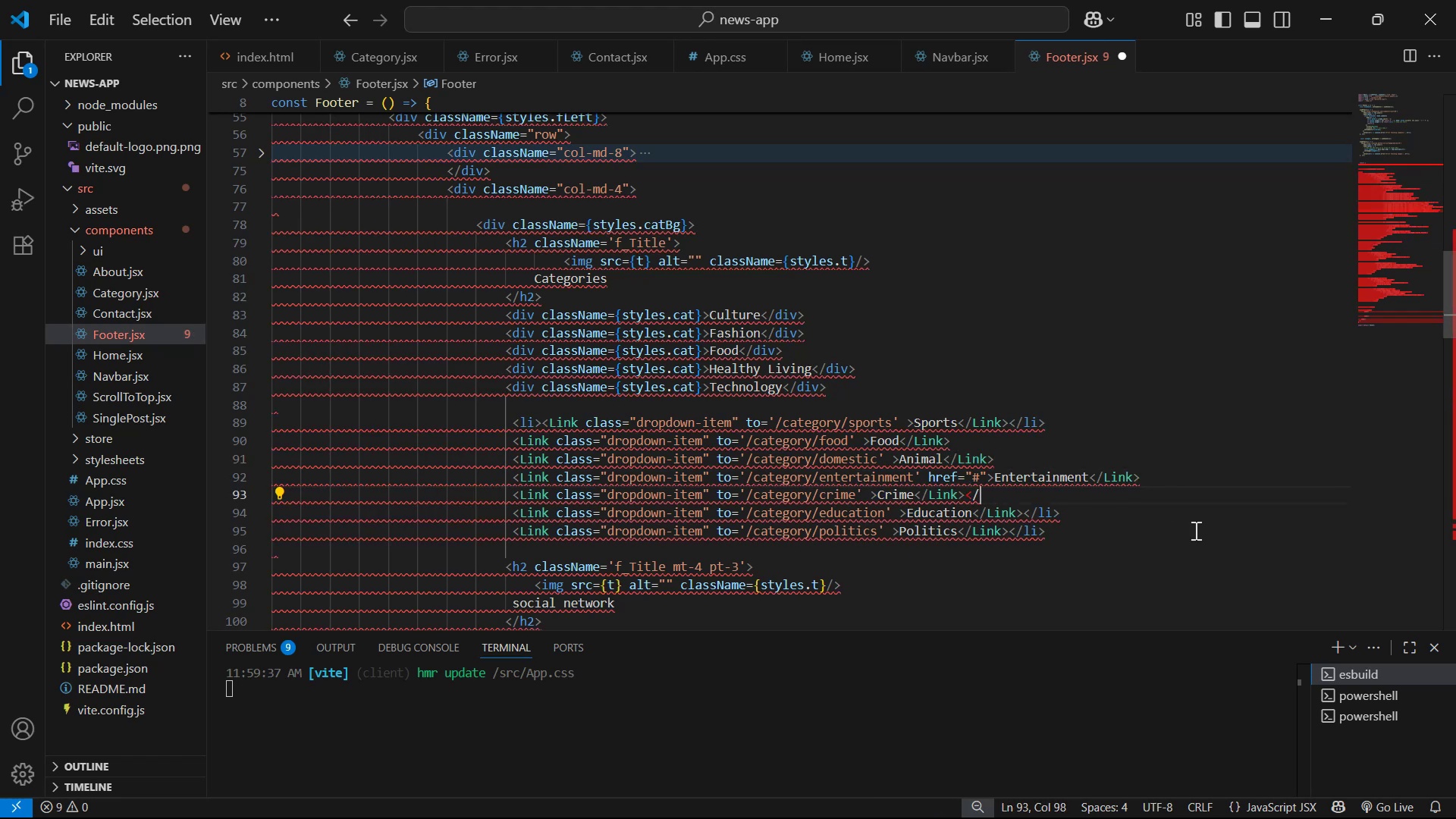 
key(Backspace)
 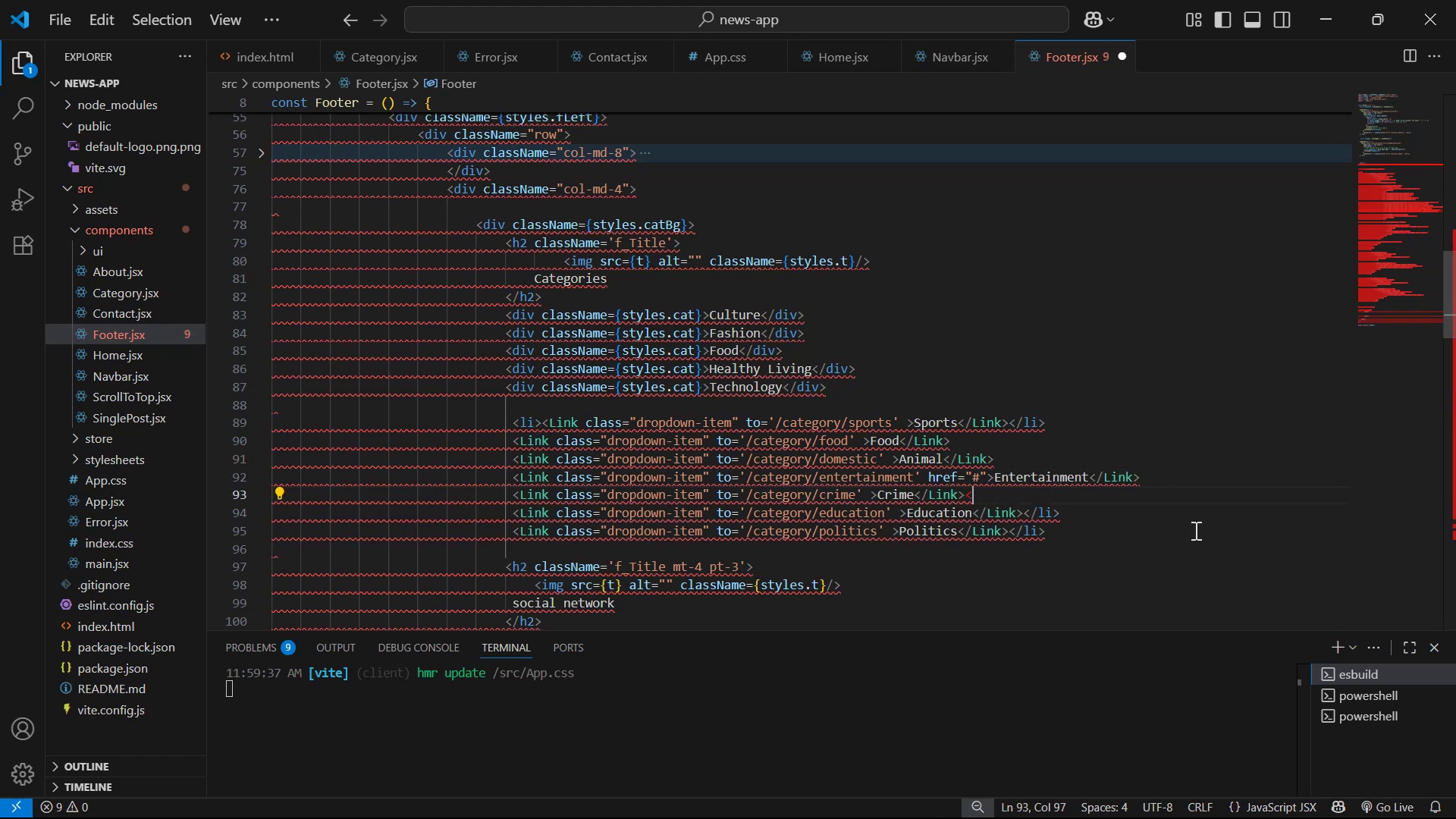 
key(Backspace)
 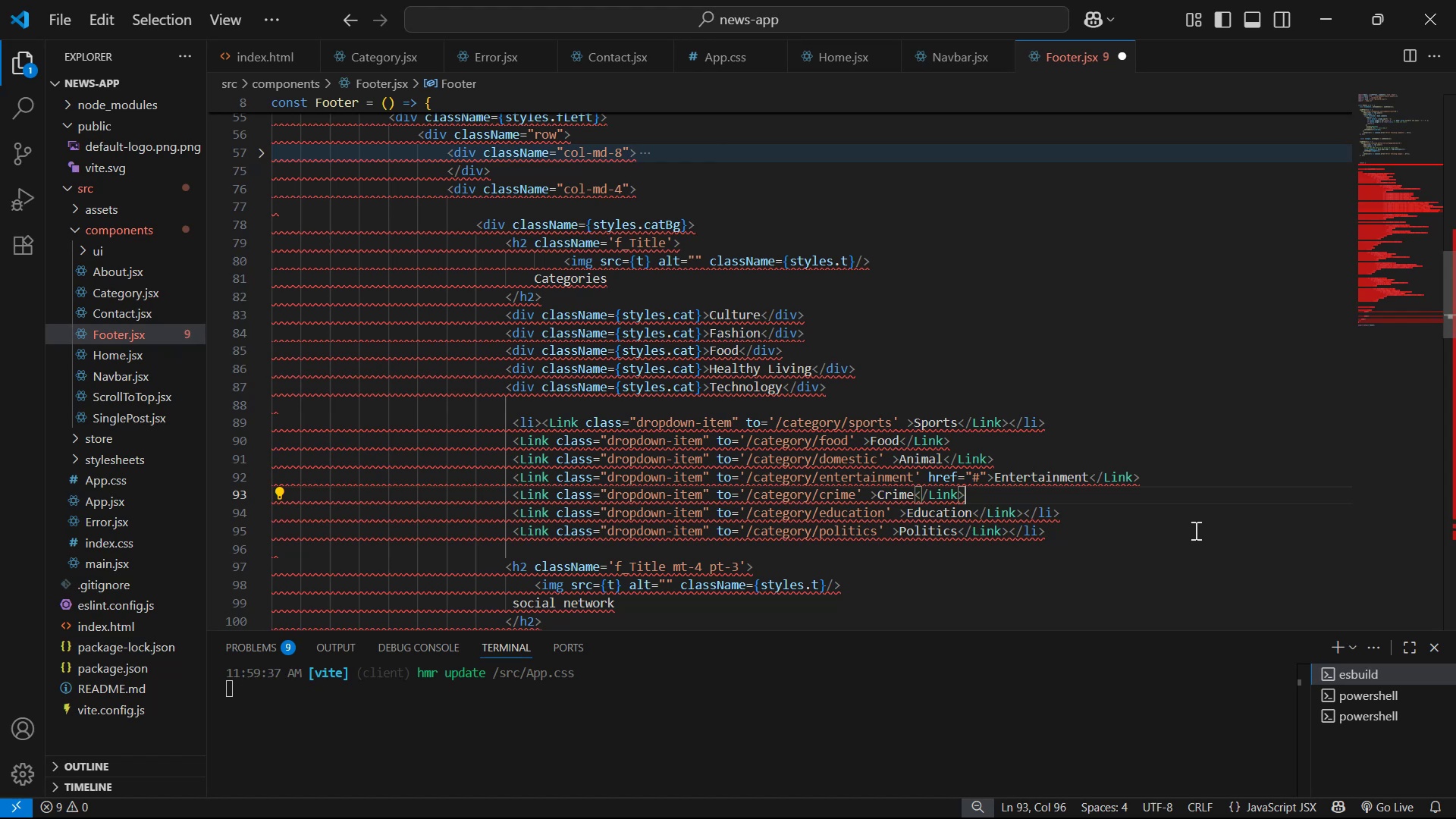 
key(ArrowDown)
 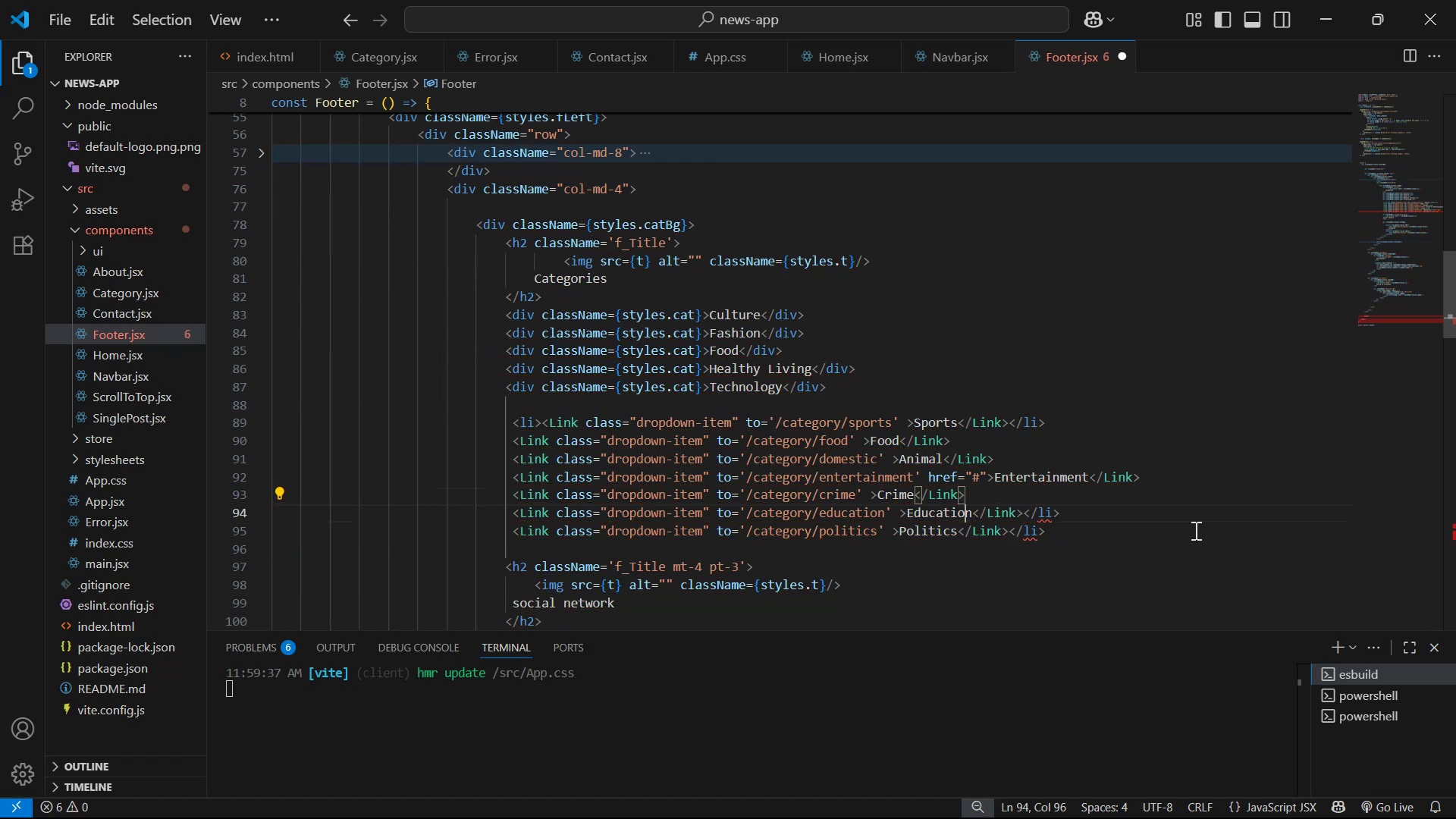 
hold_key(key=ArrowRight, duration=0.91)
 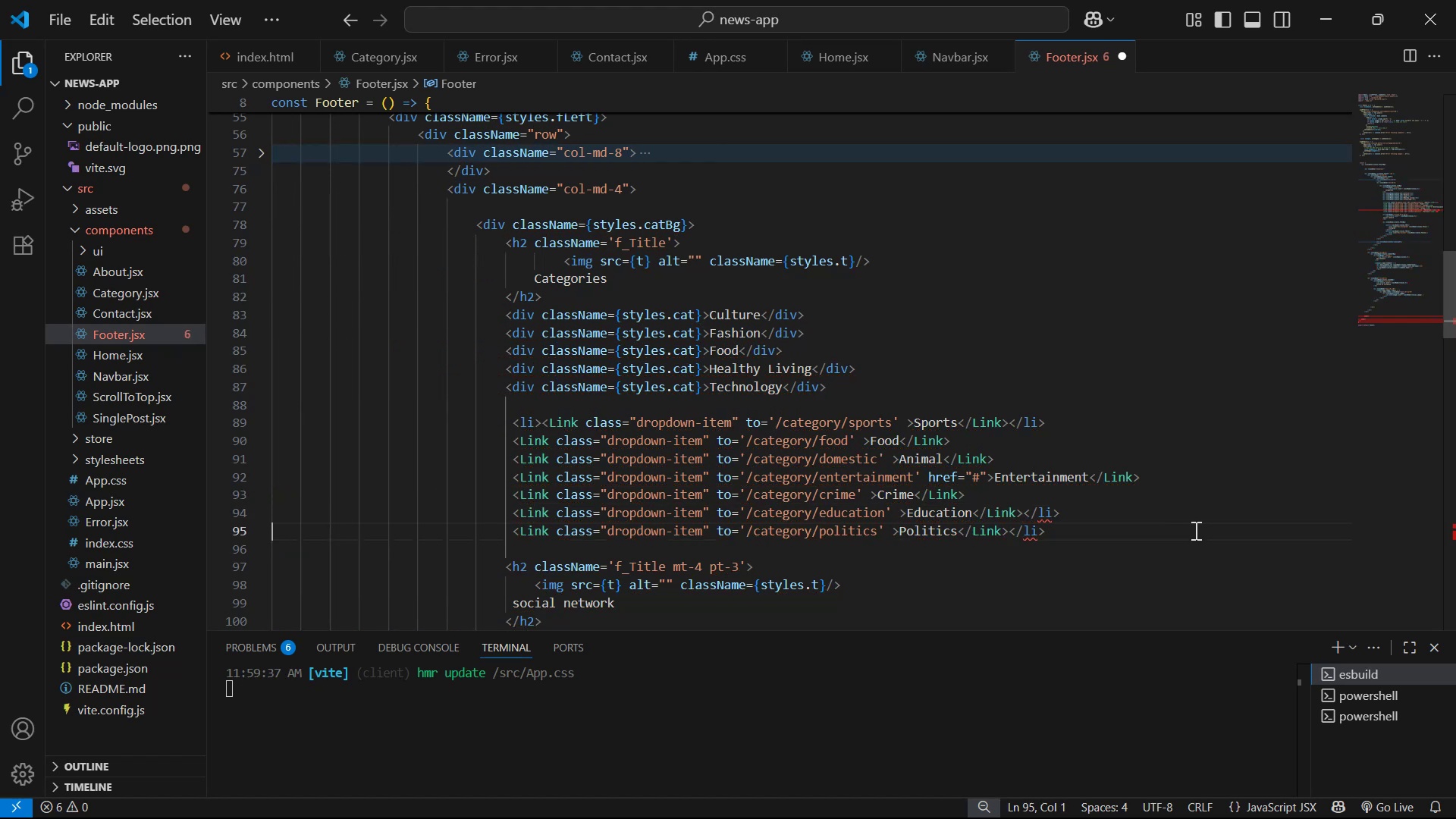 
key(ArrowLeft)
 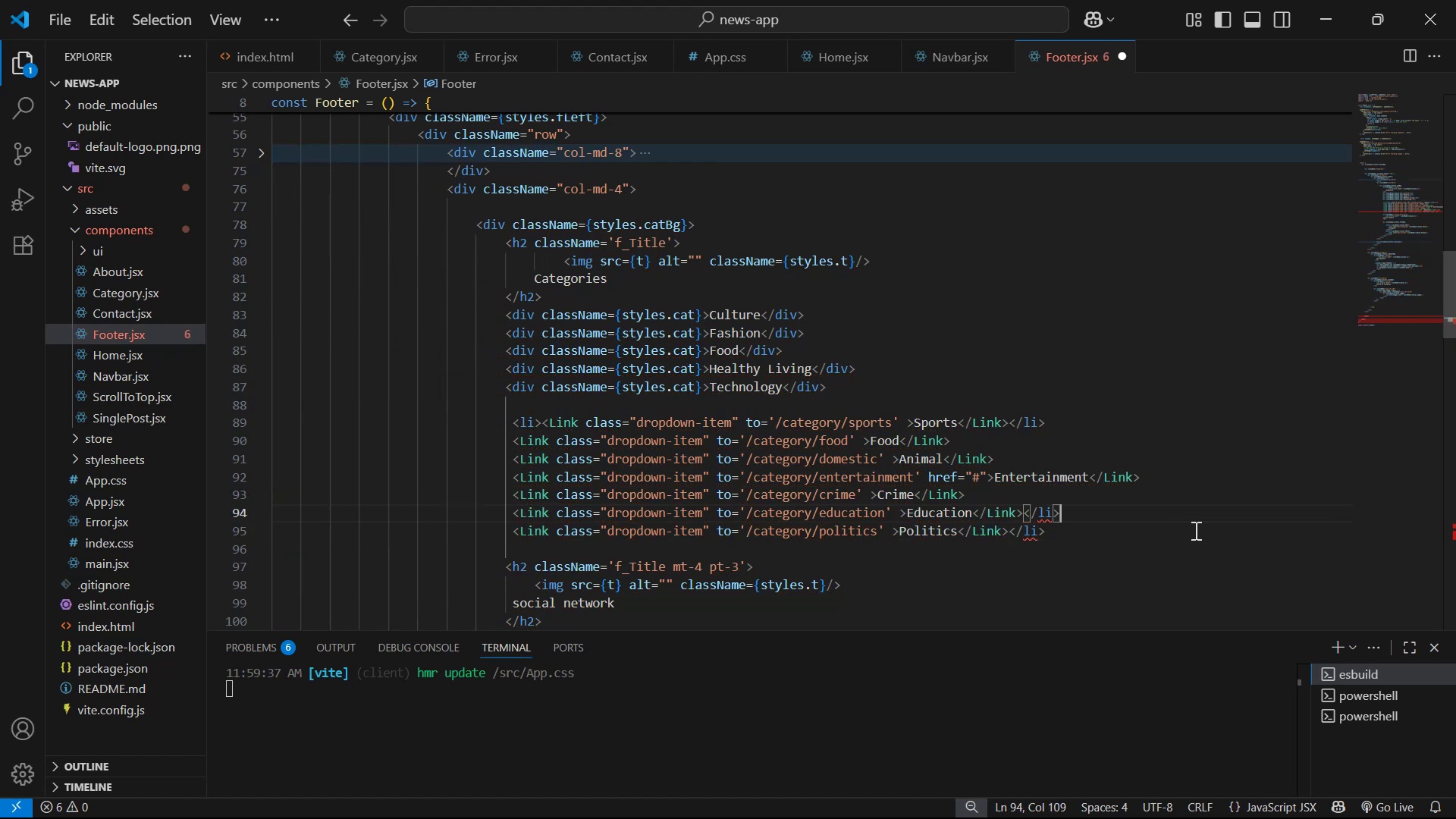 
key(Backspace)
 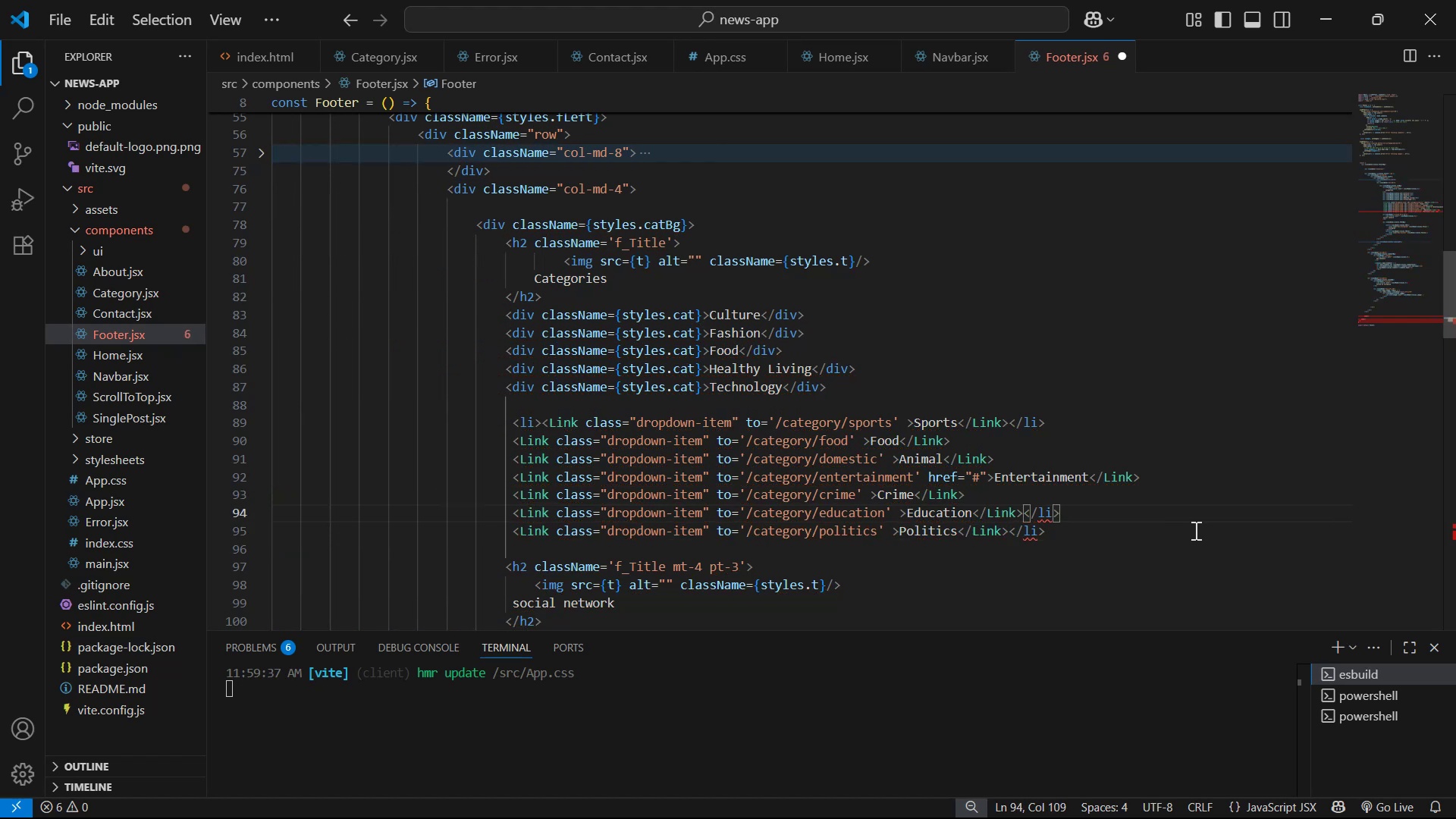 
key(Backspace)
 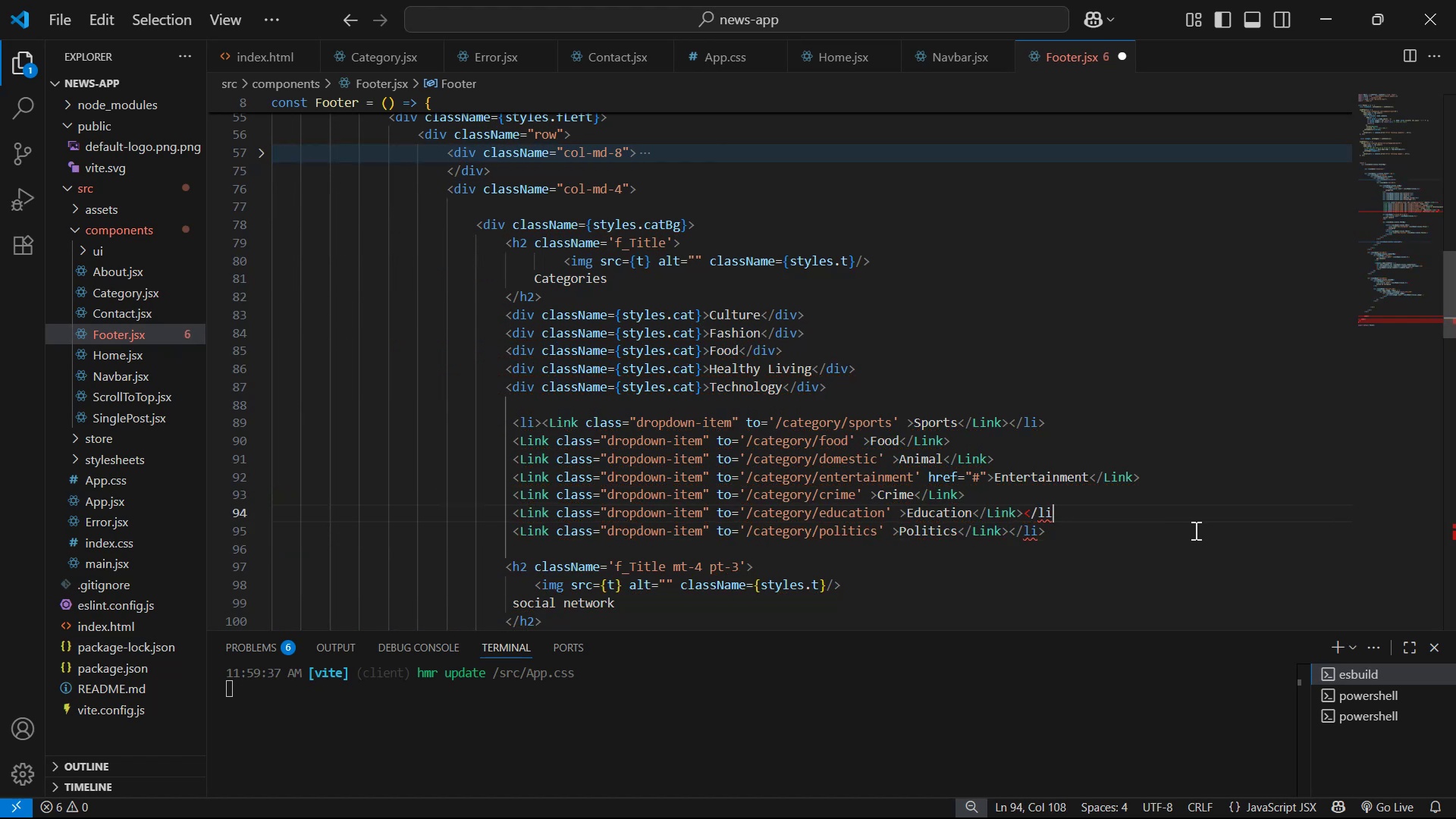 
key(Backspace)
 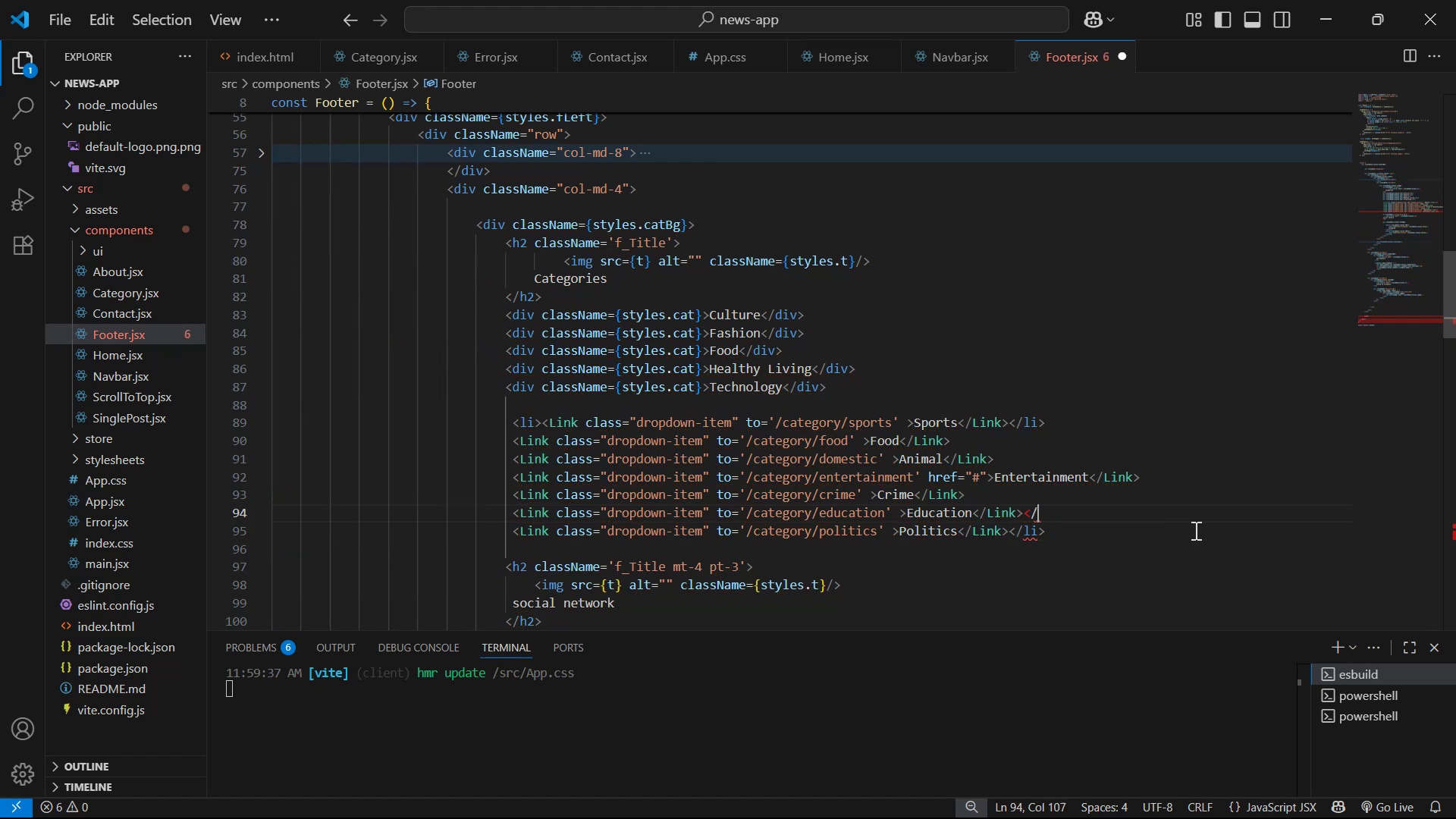 
key(Backspace)
 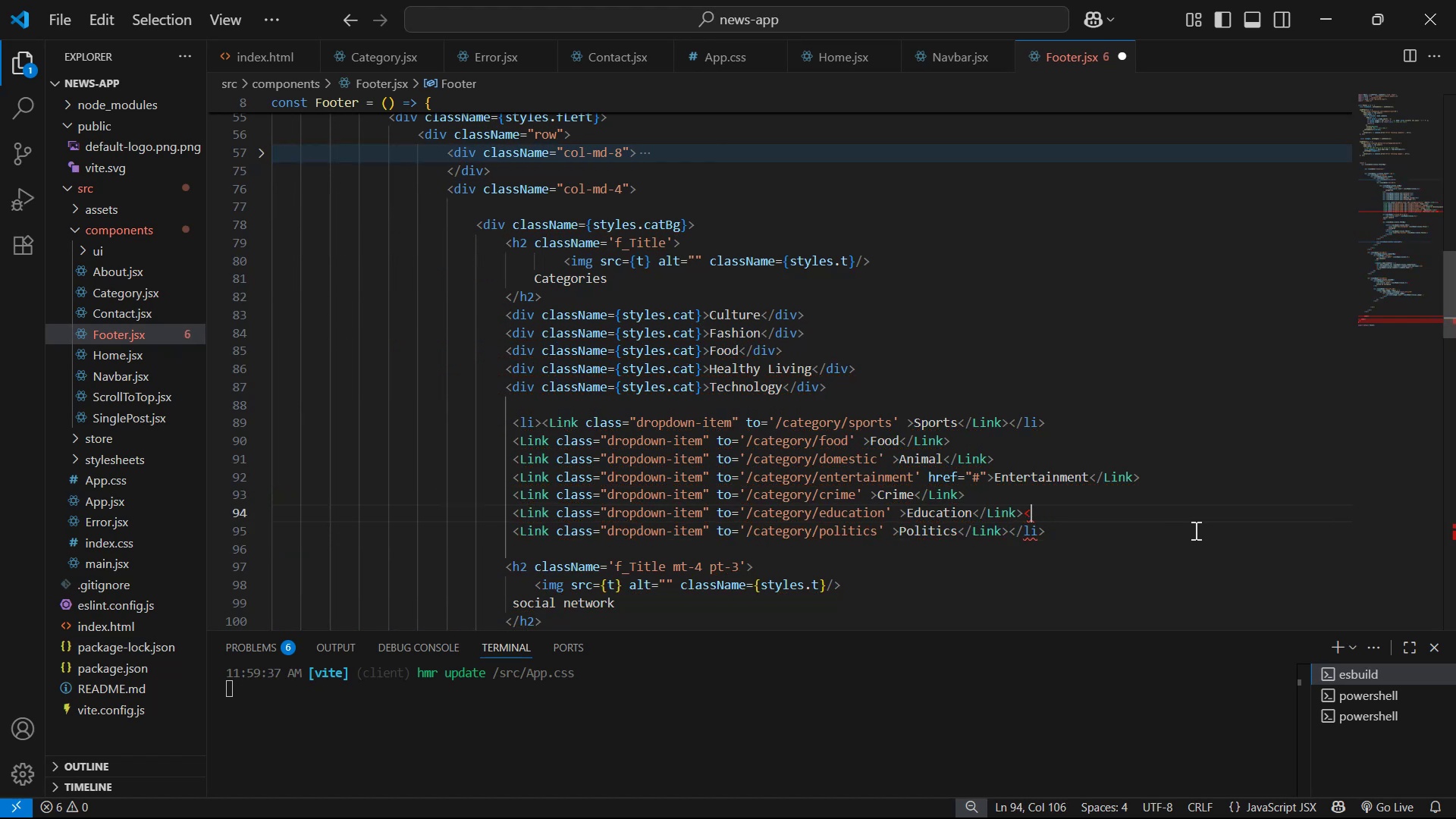 
key(Backspace)
 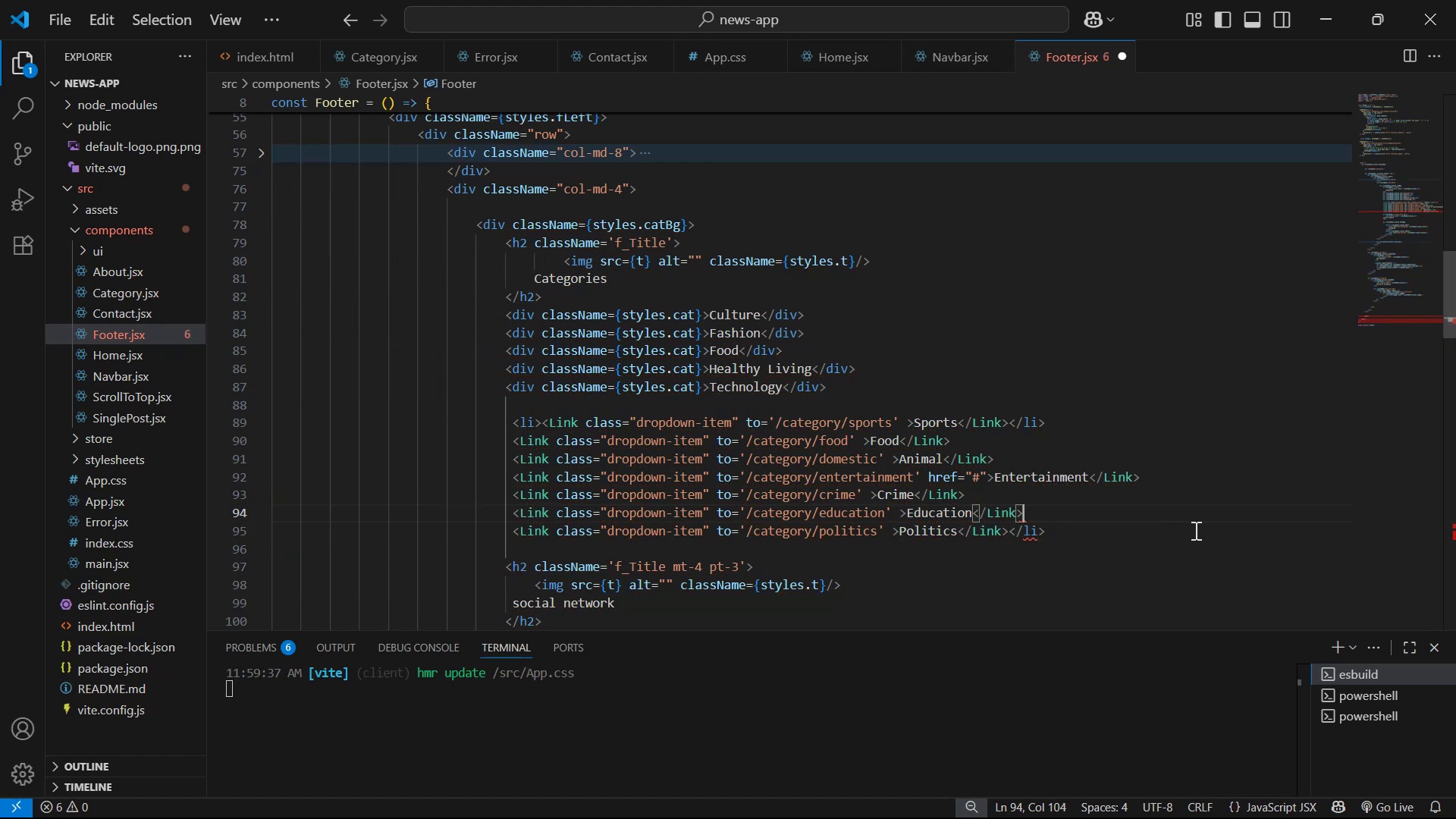 
key(ArrowDown)
 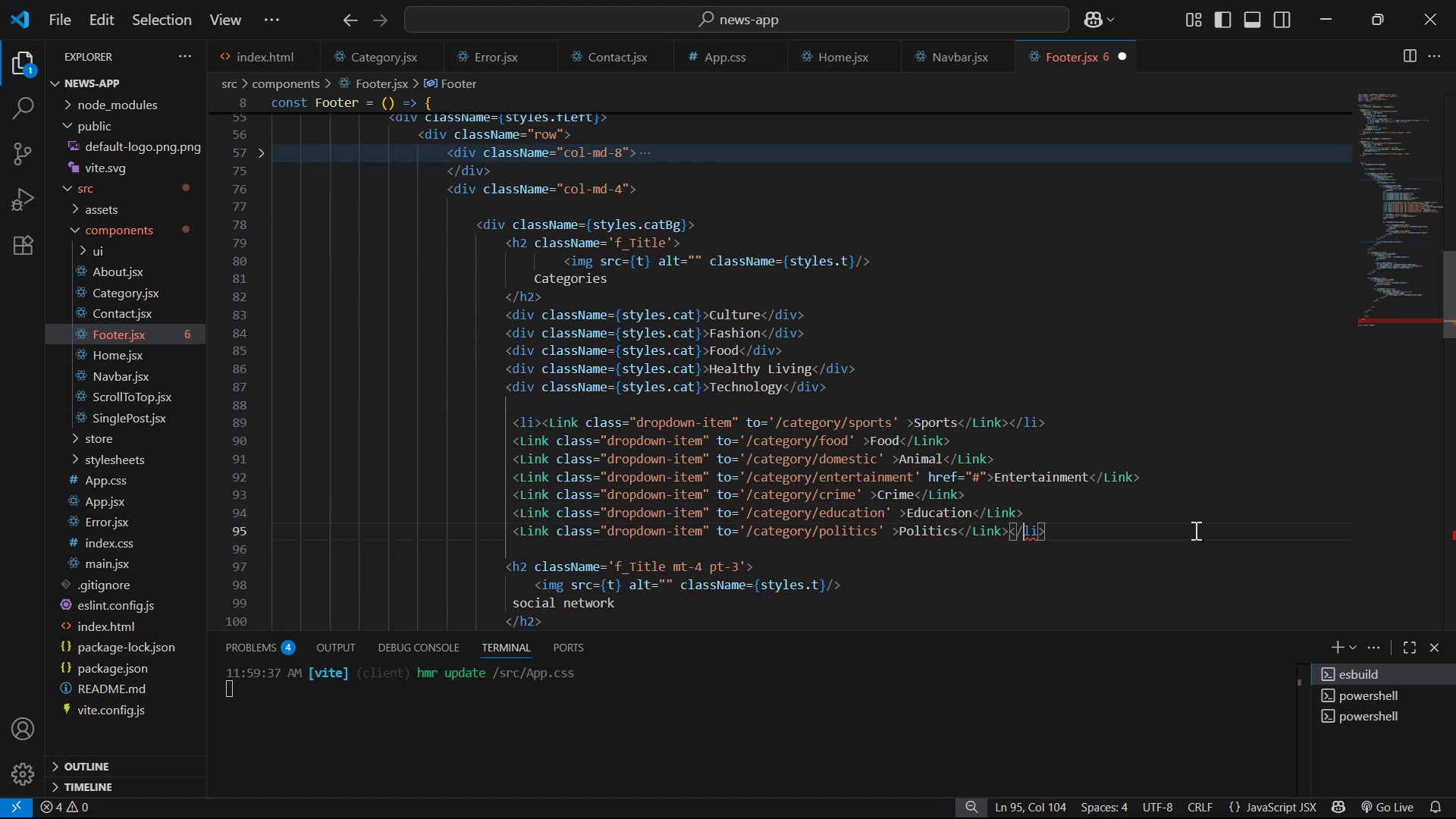 
key(ArrowLeft)
 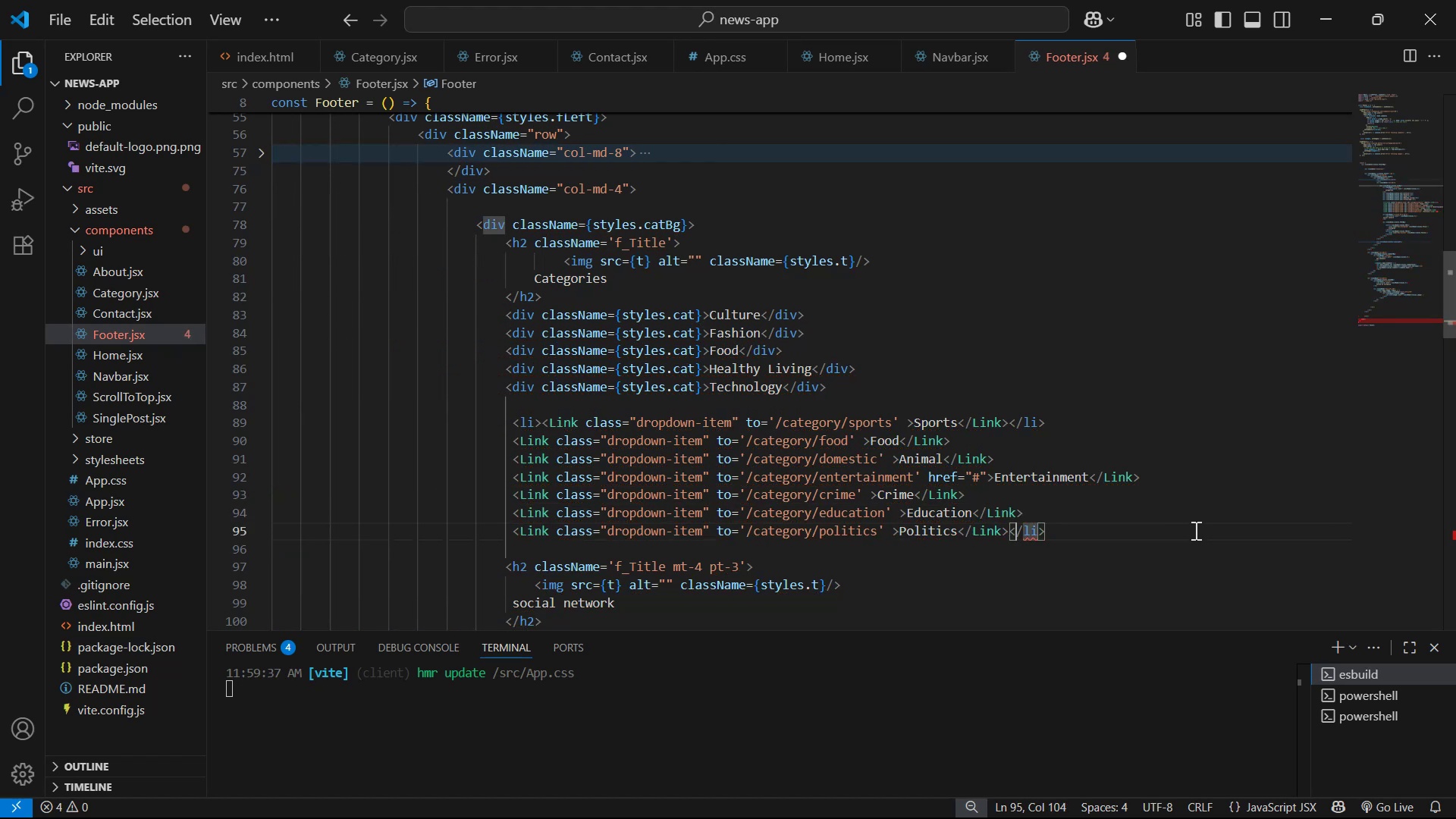 
key(ArrowLeft)
 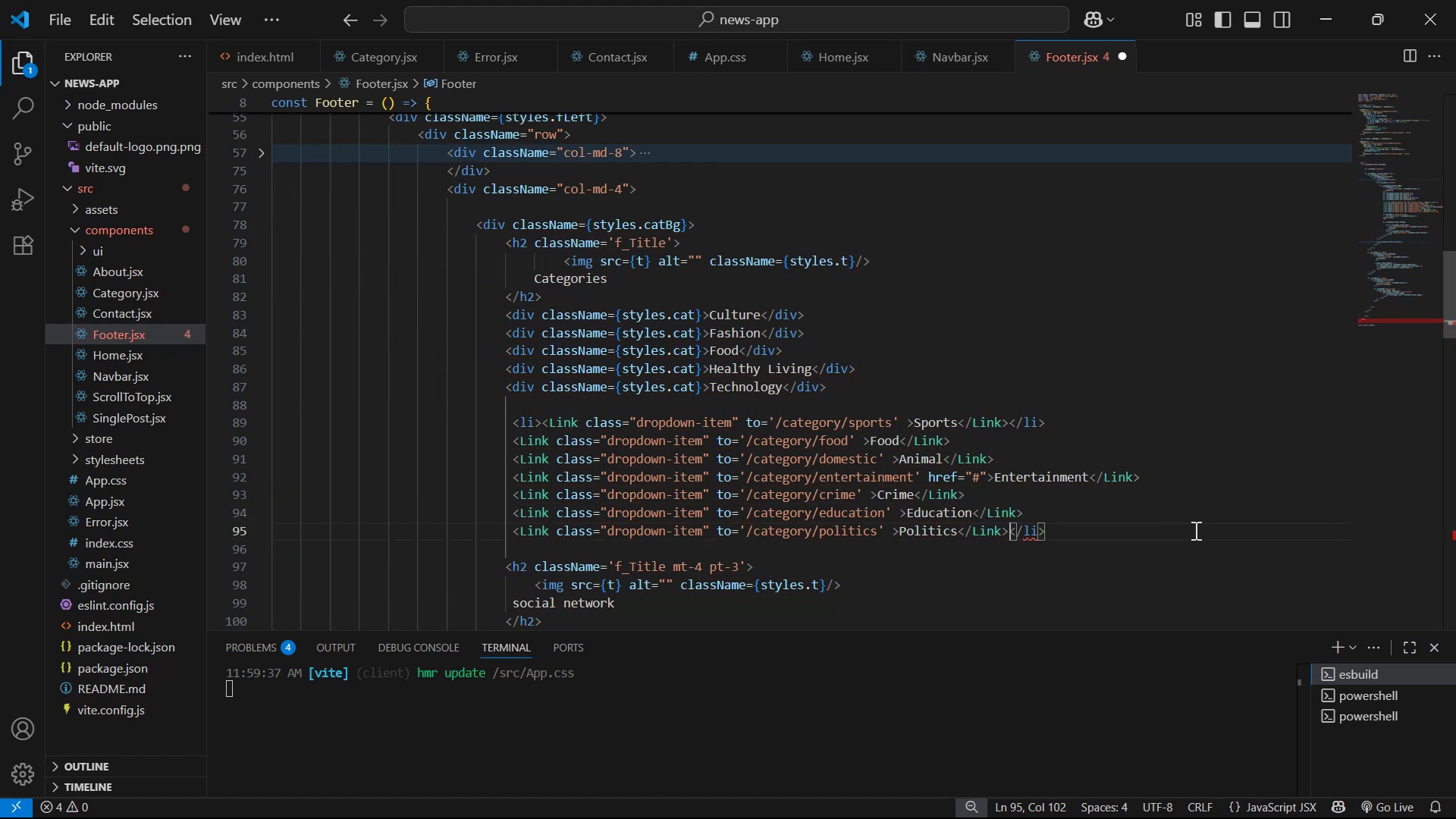 
key(Delete)
 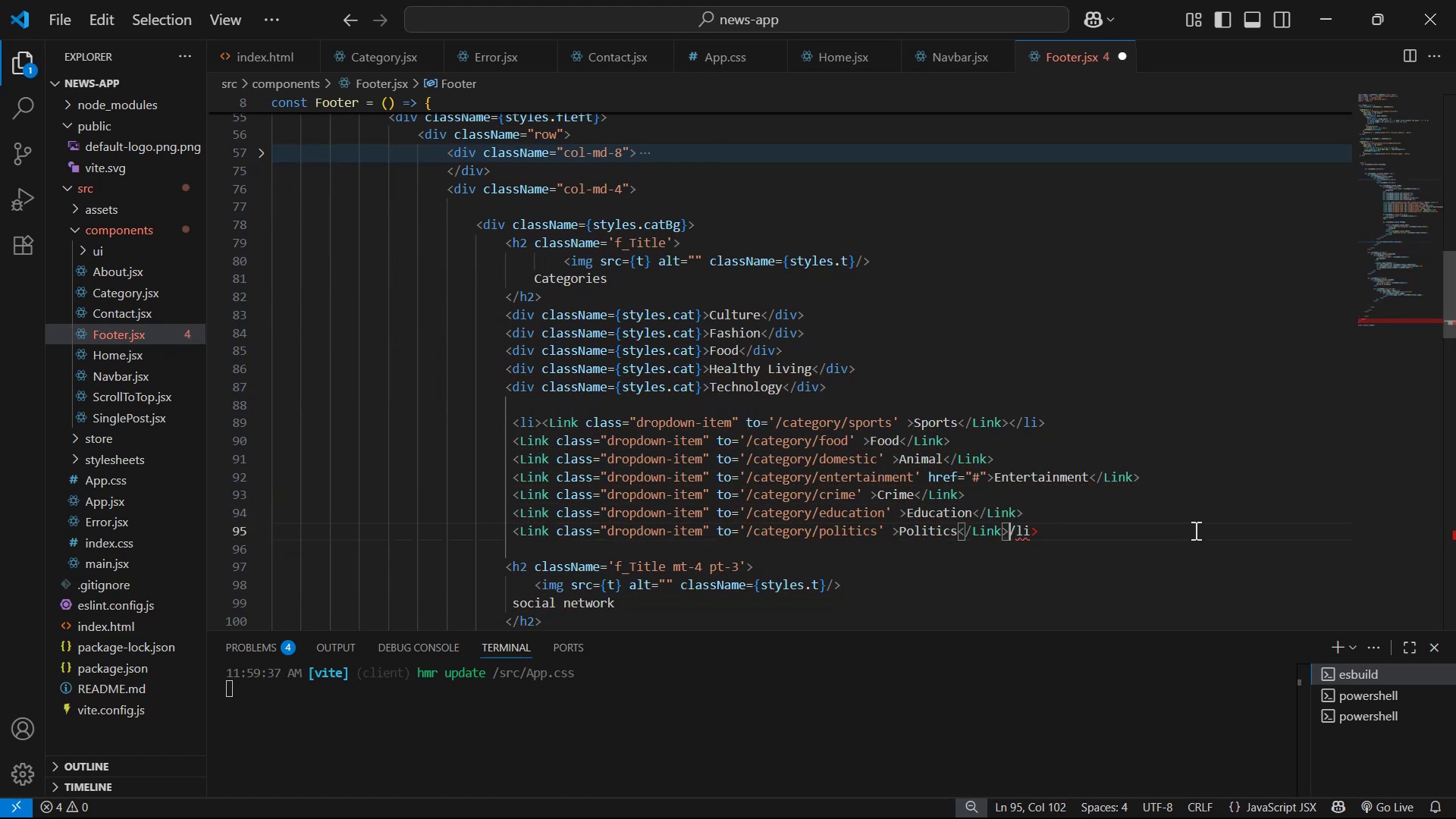 
key(Delete)
 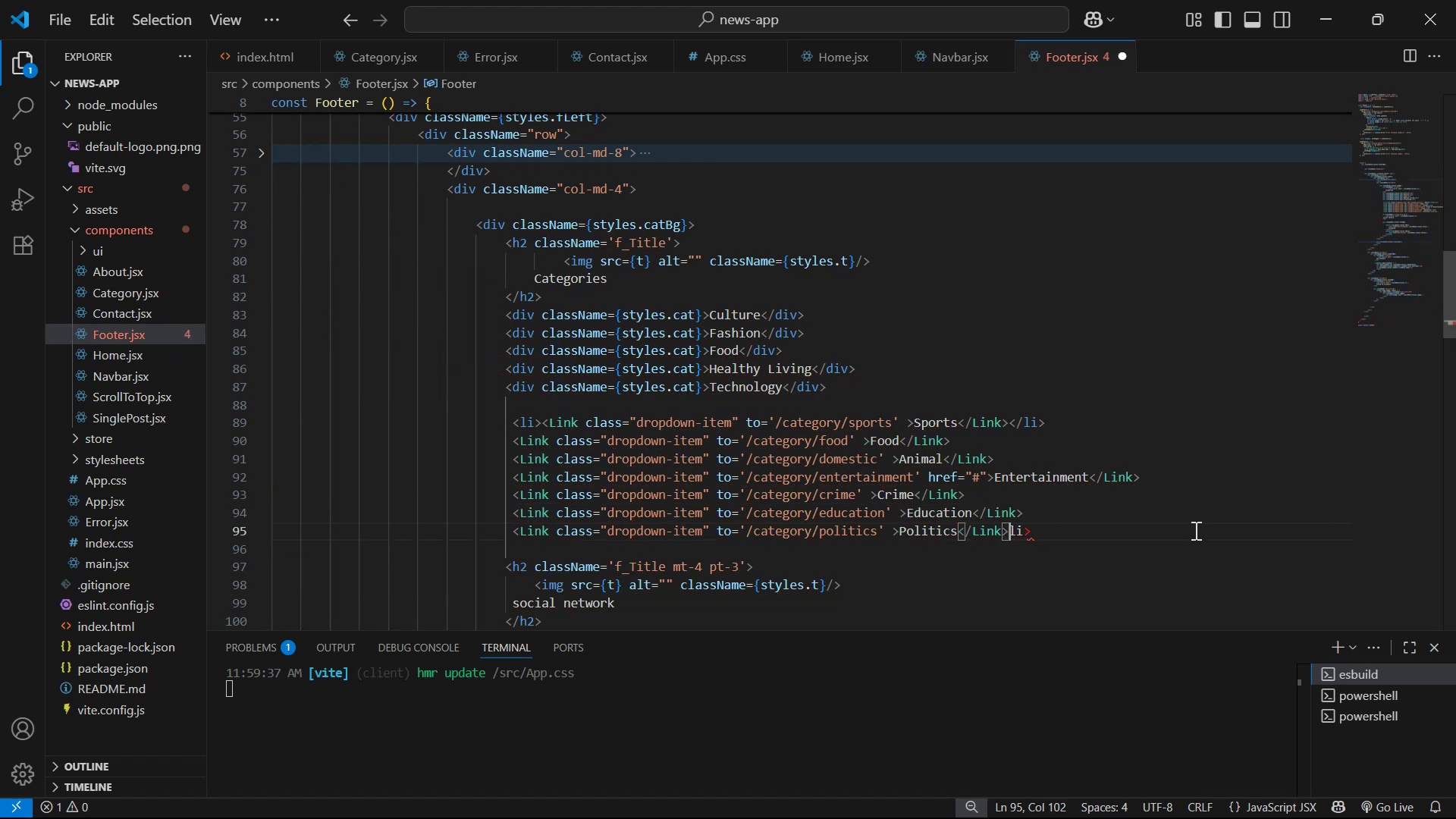 
key(Delete)
 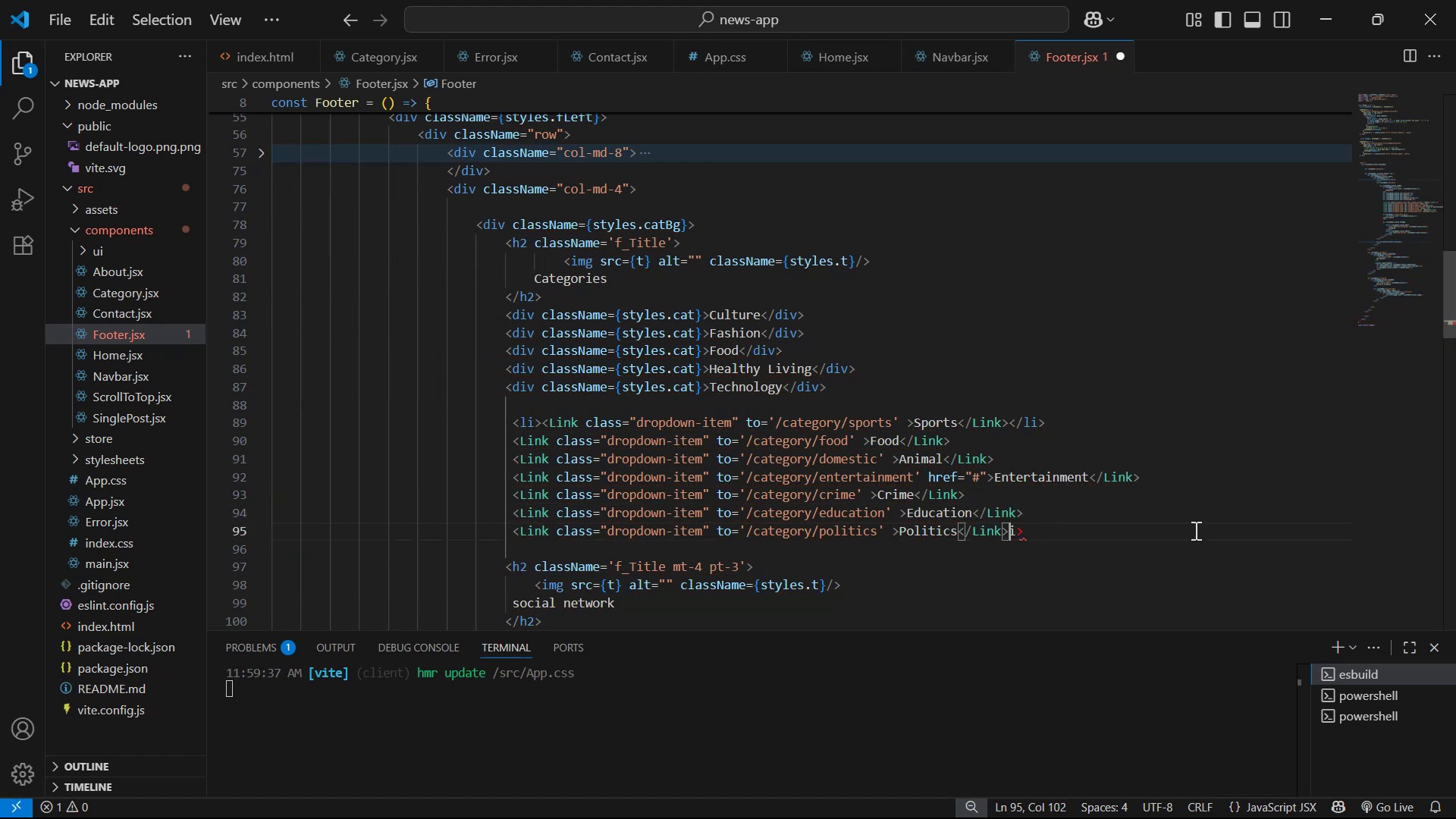 
key(Delete)
 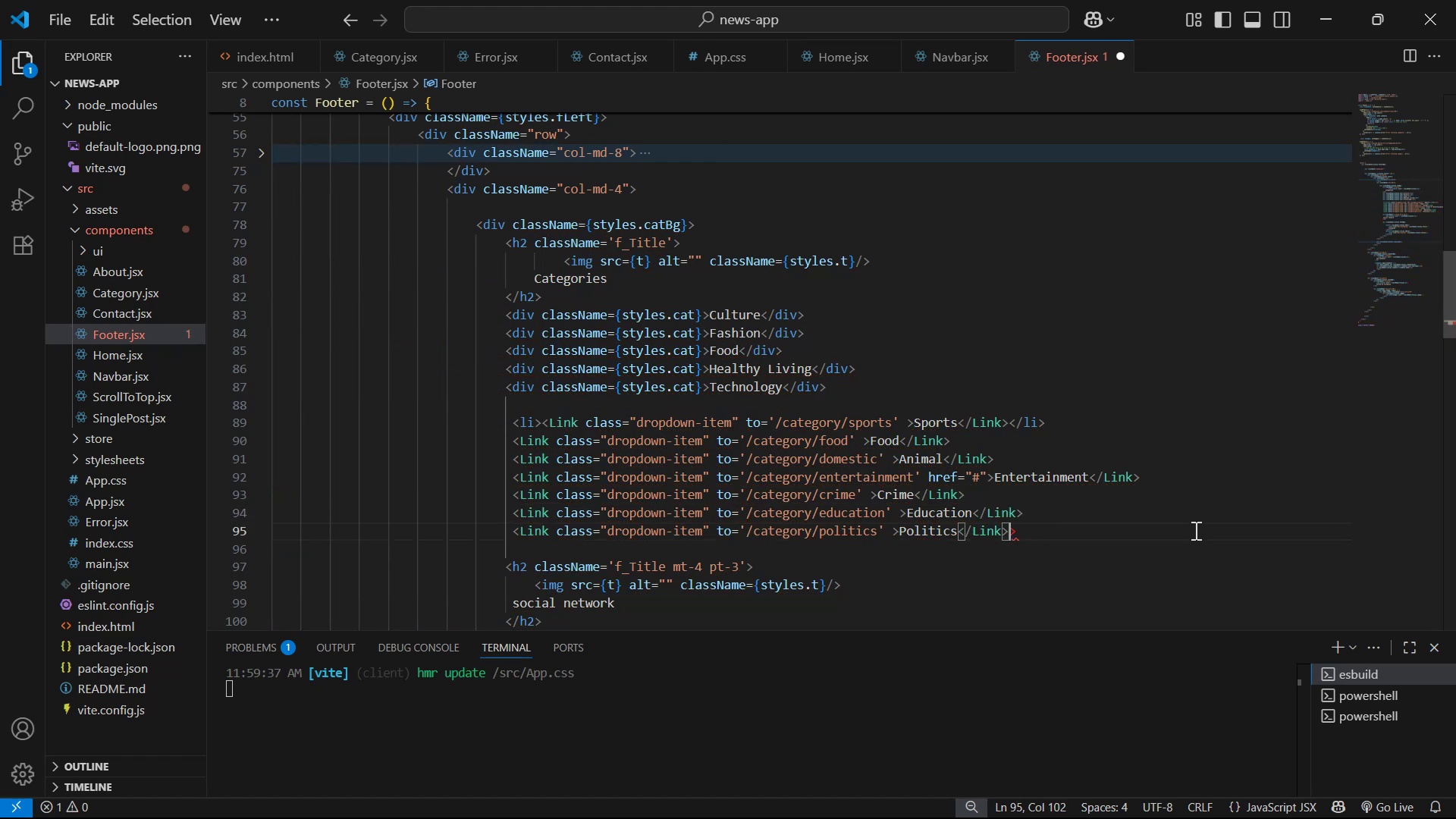 
key(Delete)
 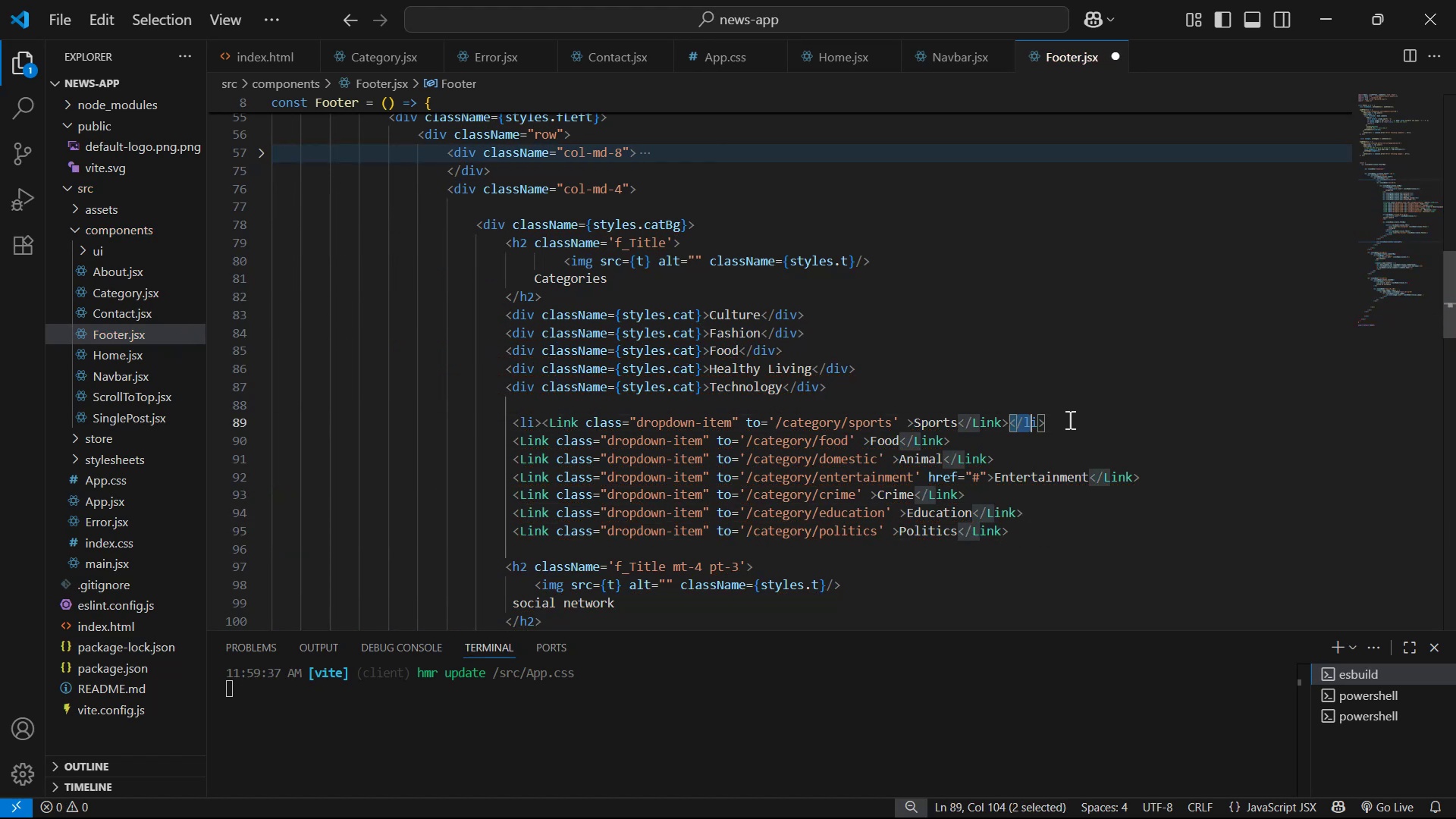 
key(Backspace)
 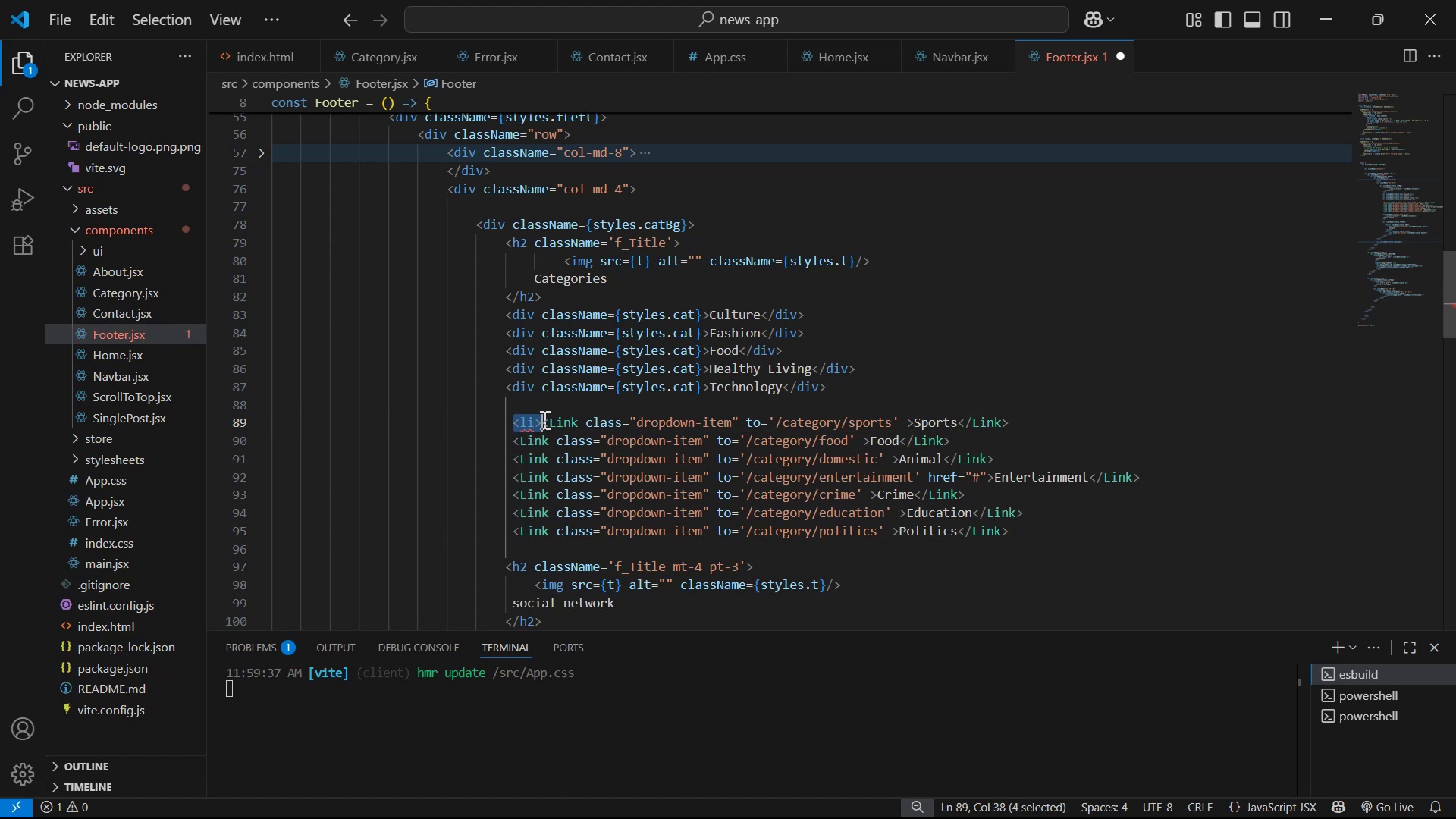 
key(Backspace)
 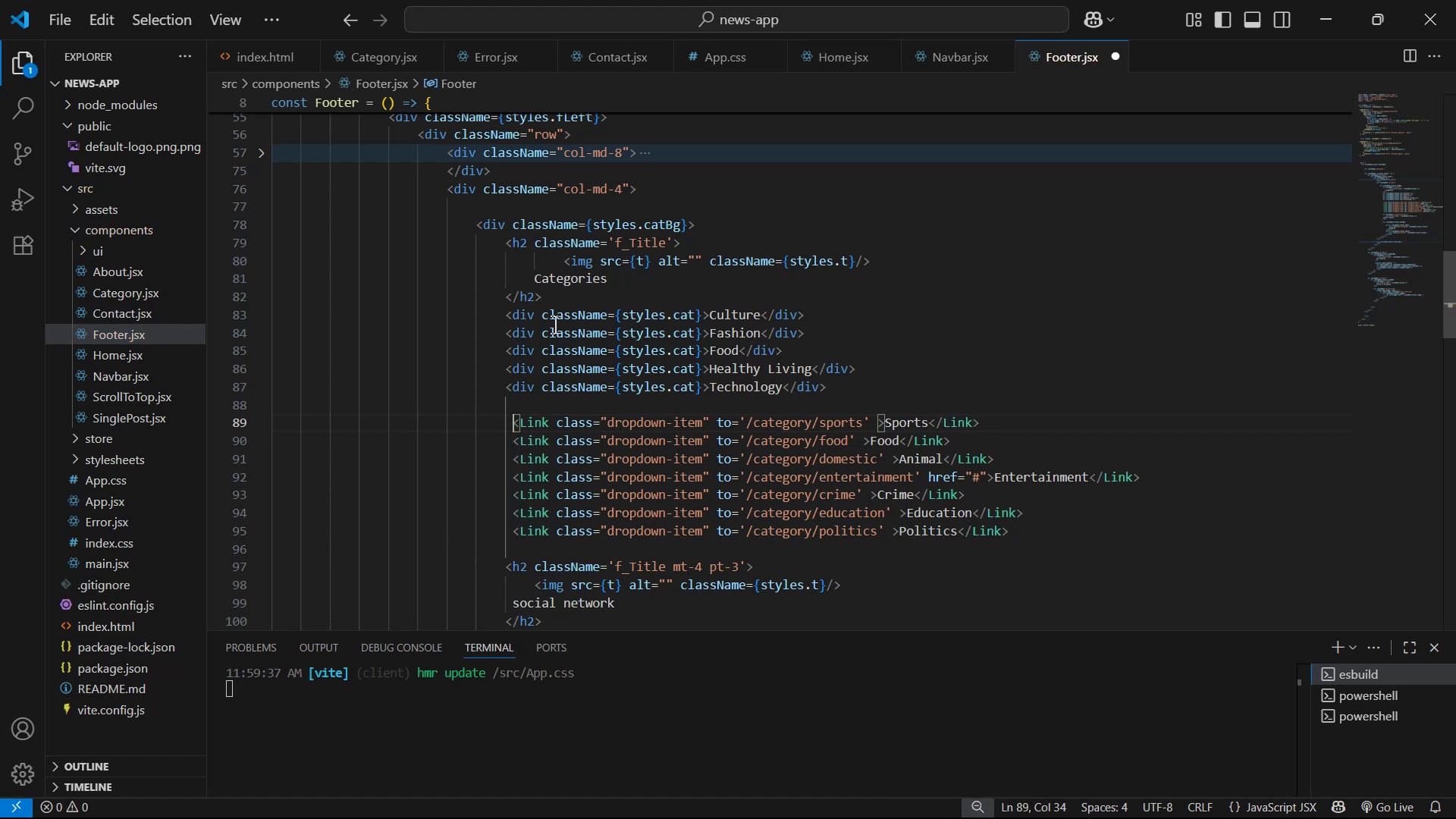 
double_click([548, 312])
 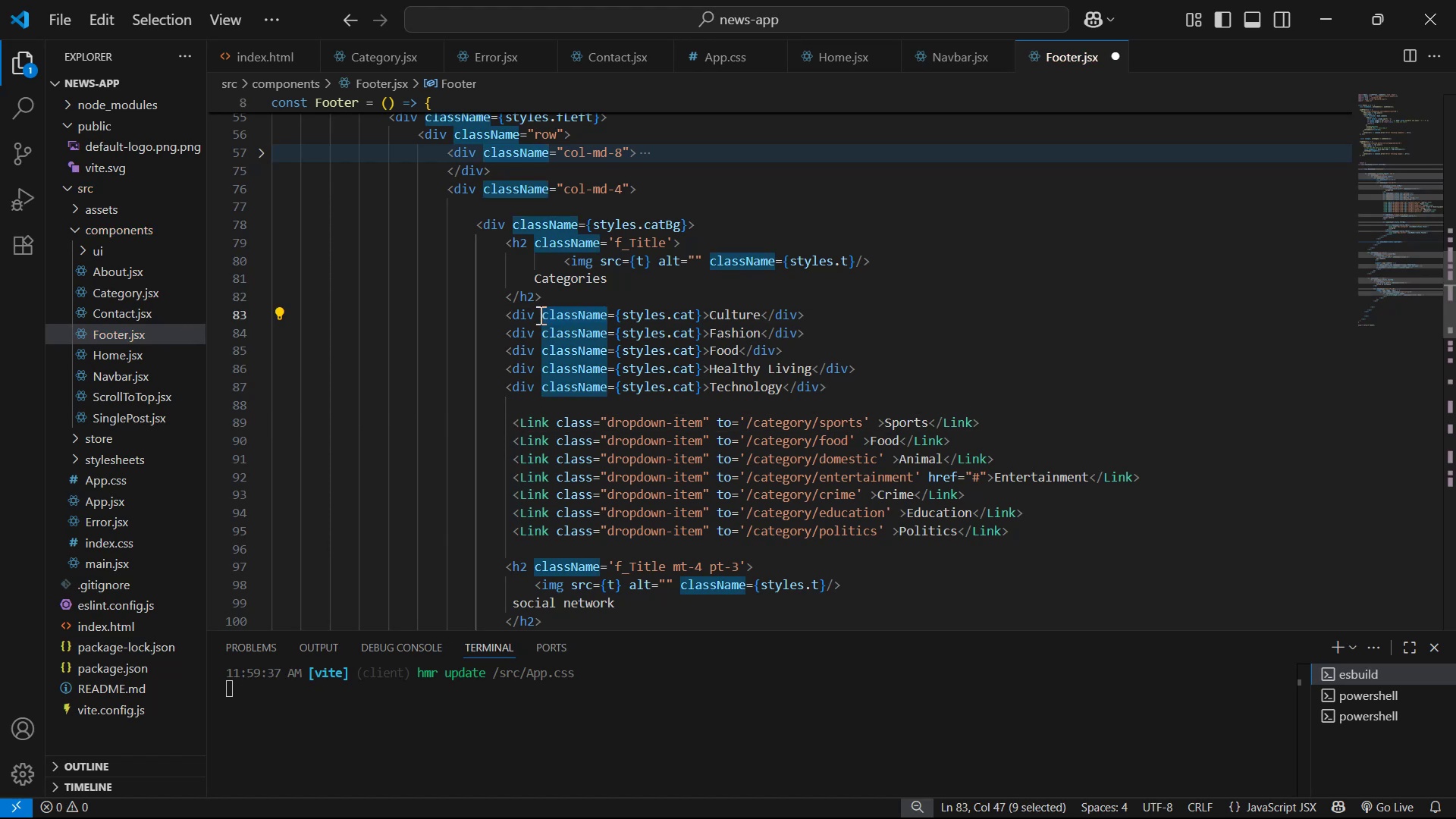 
left_click([535, 315])
 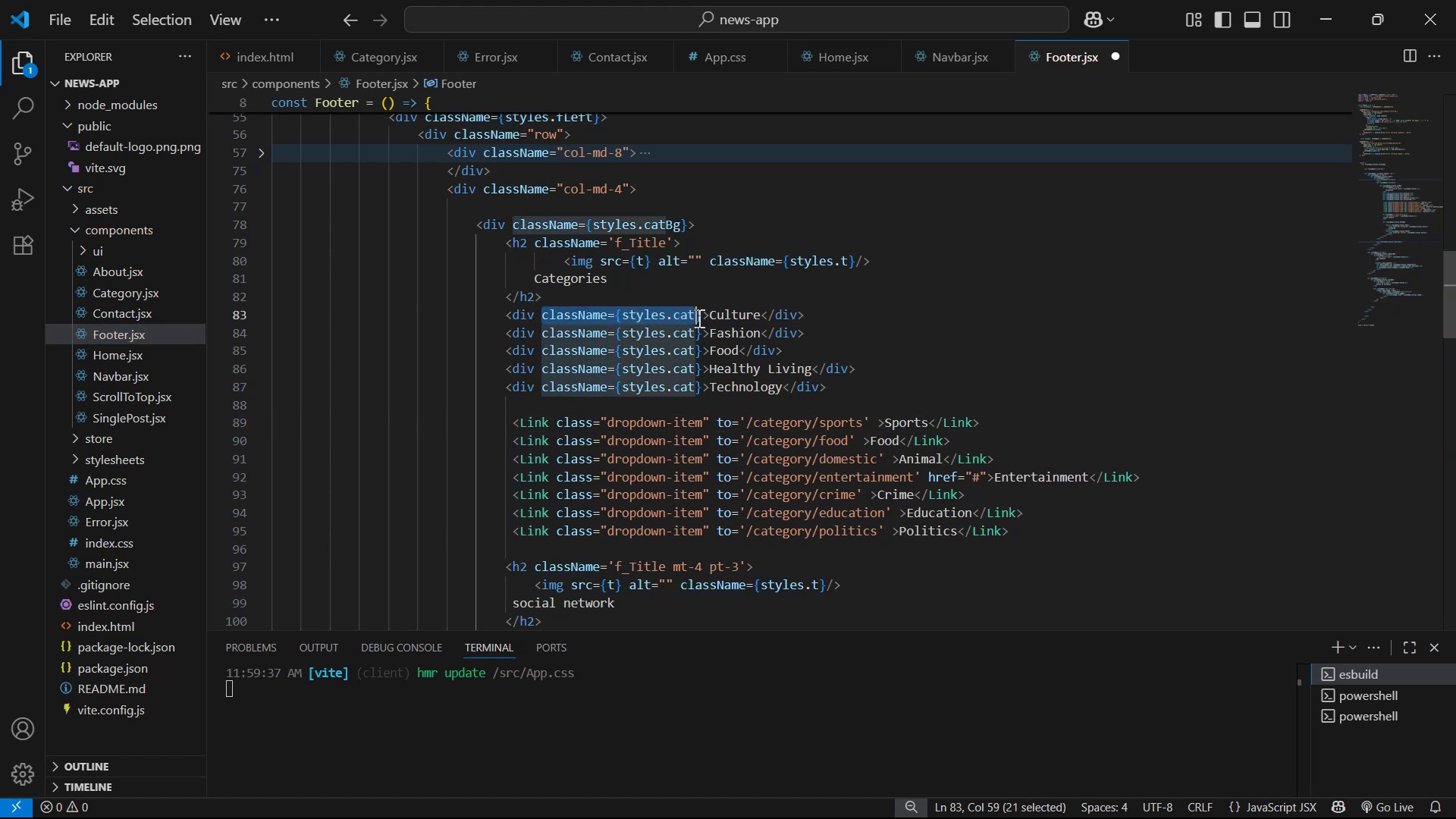 
key(Control+C)
 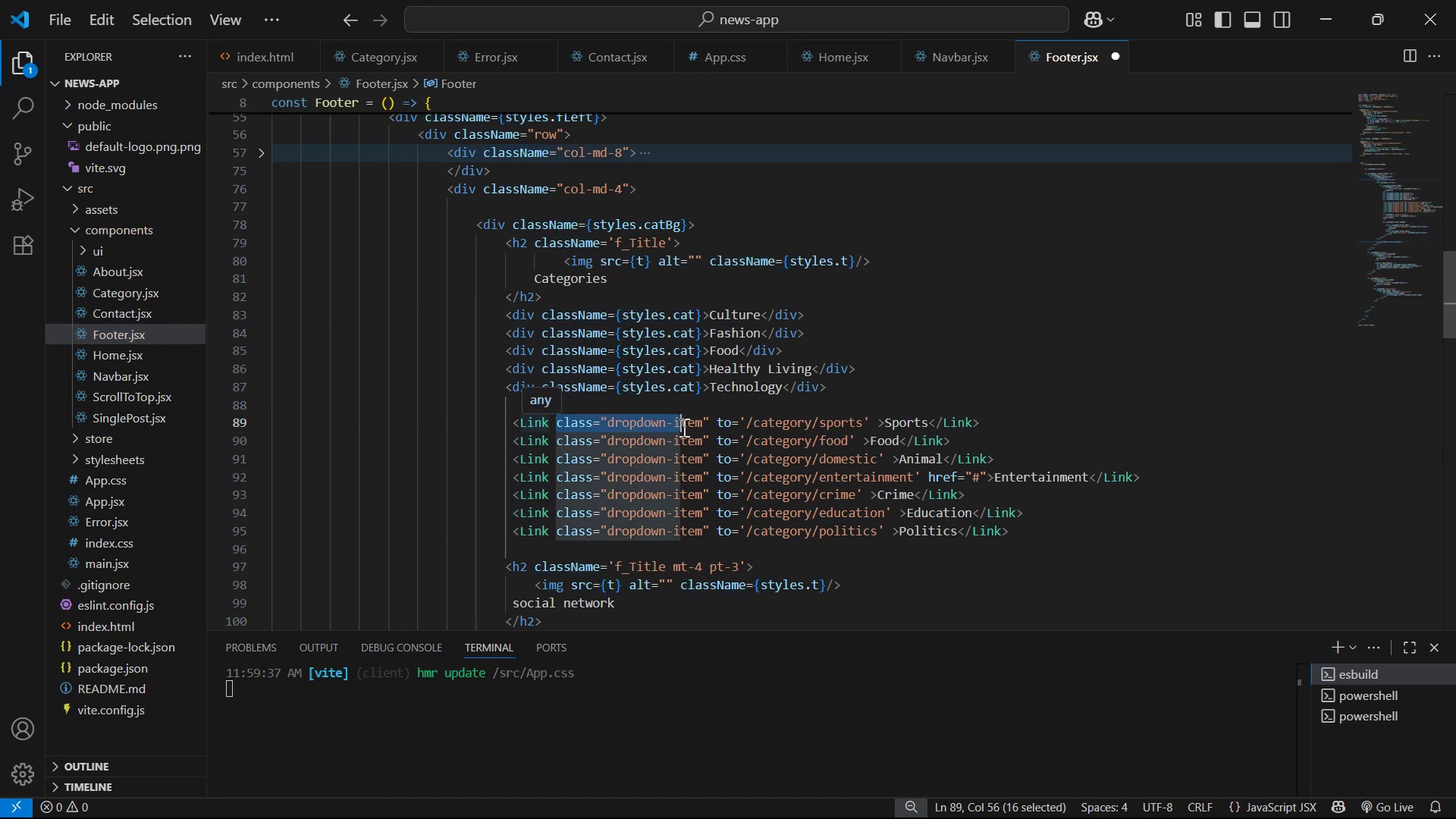 
key(Control+V)
 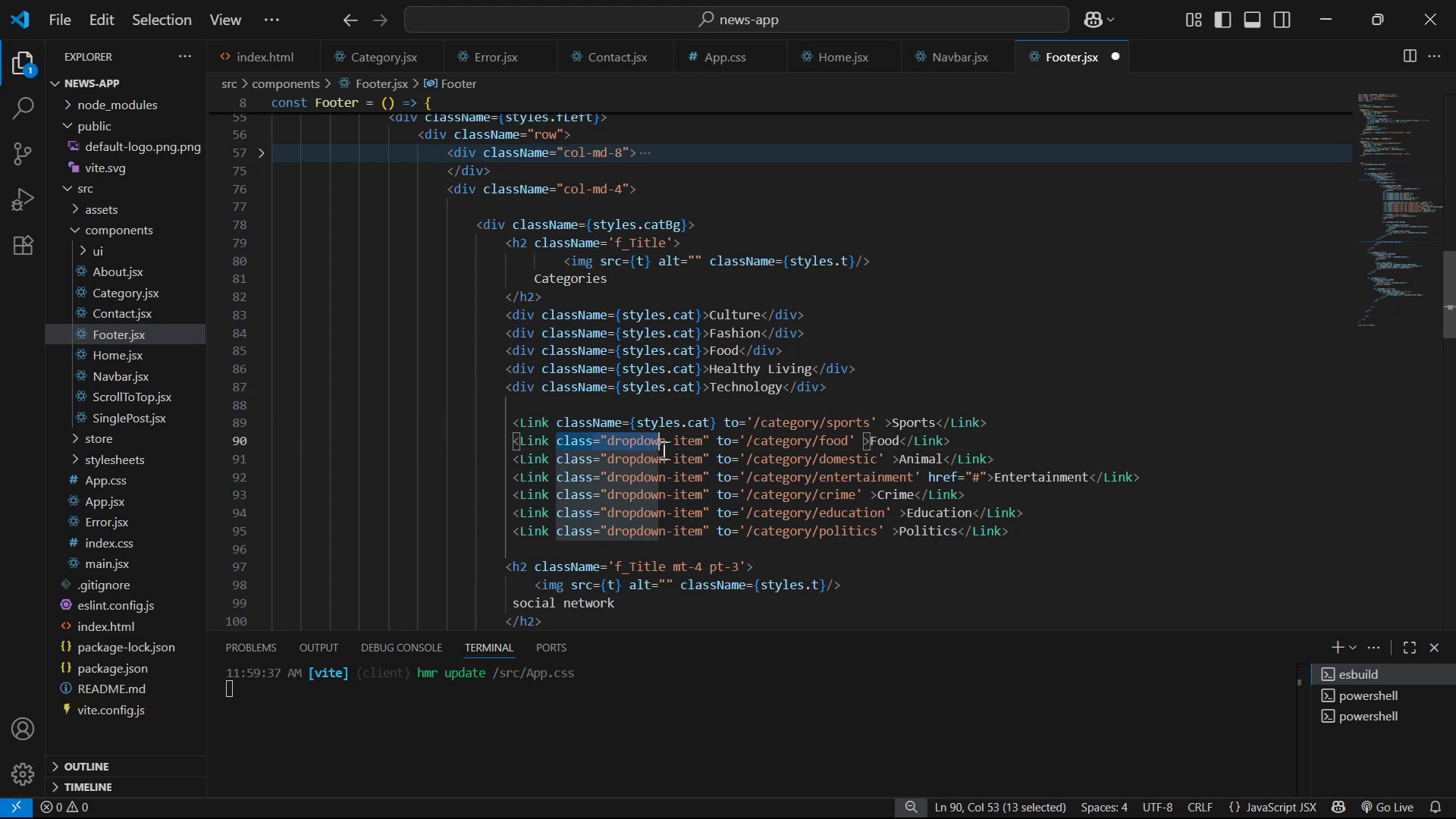 
left_click([710, 445])
 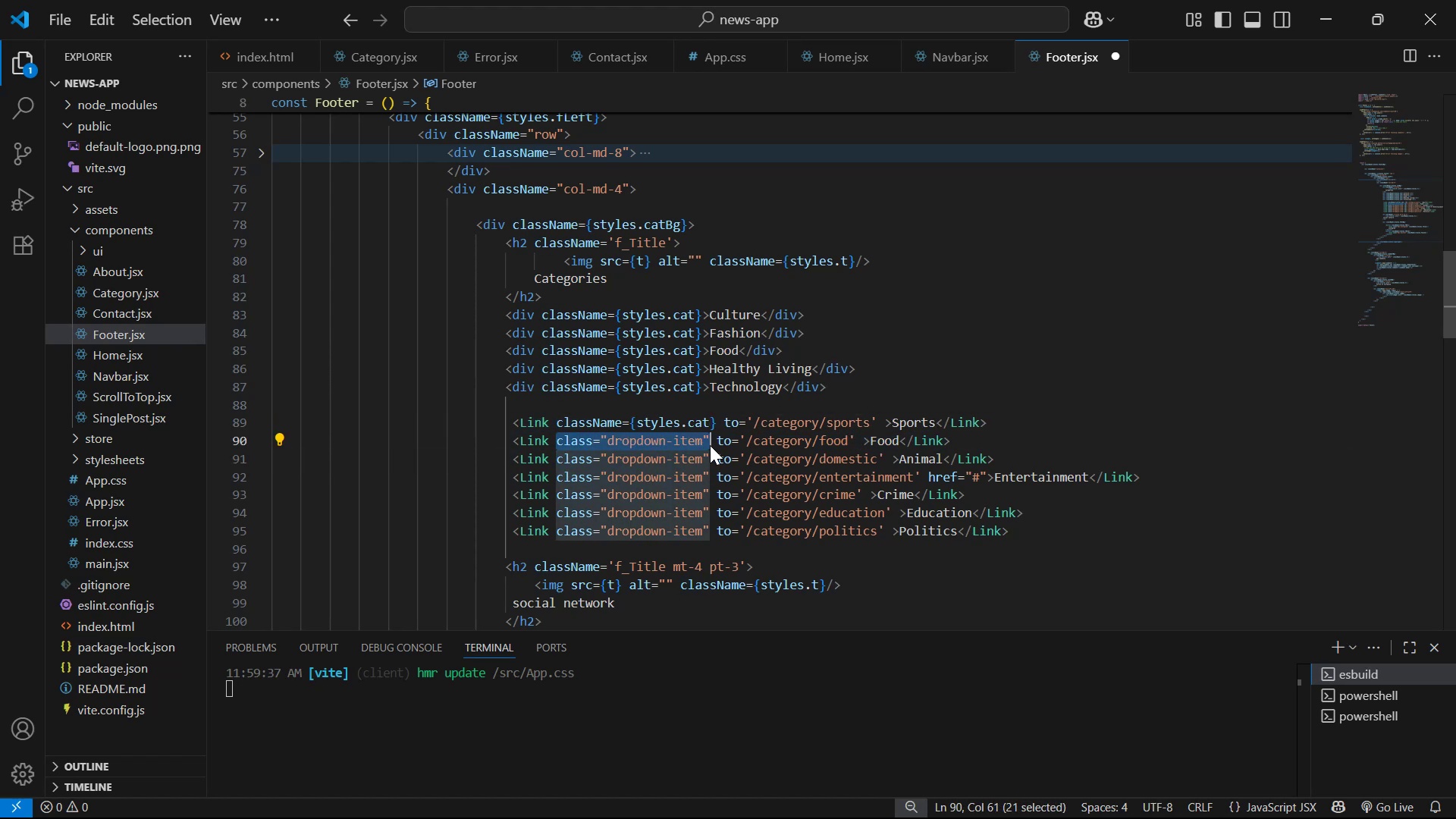 
key(Control+V)
 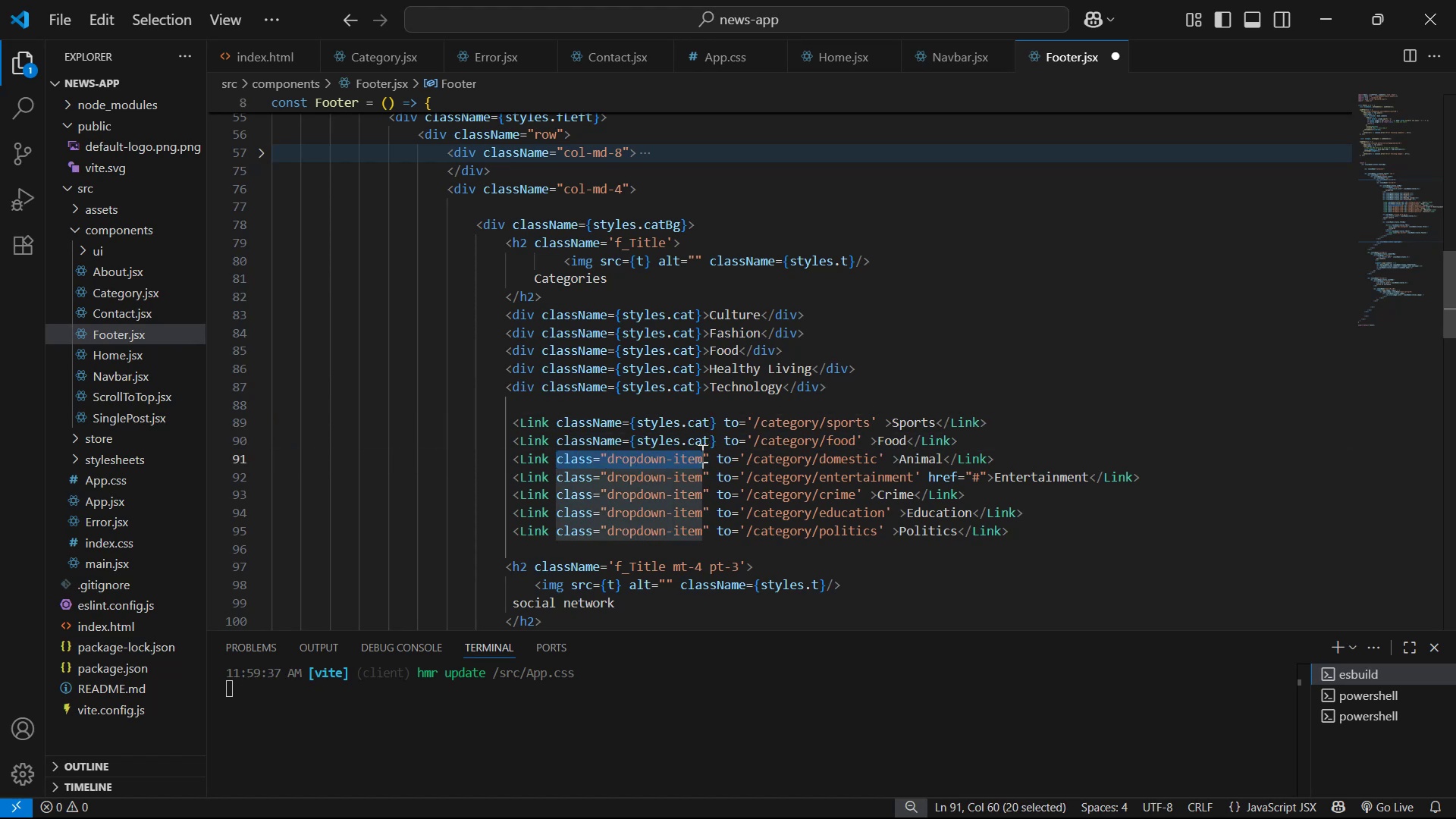 
key(Control+V)
 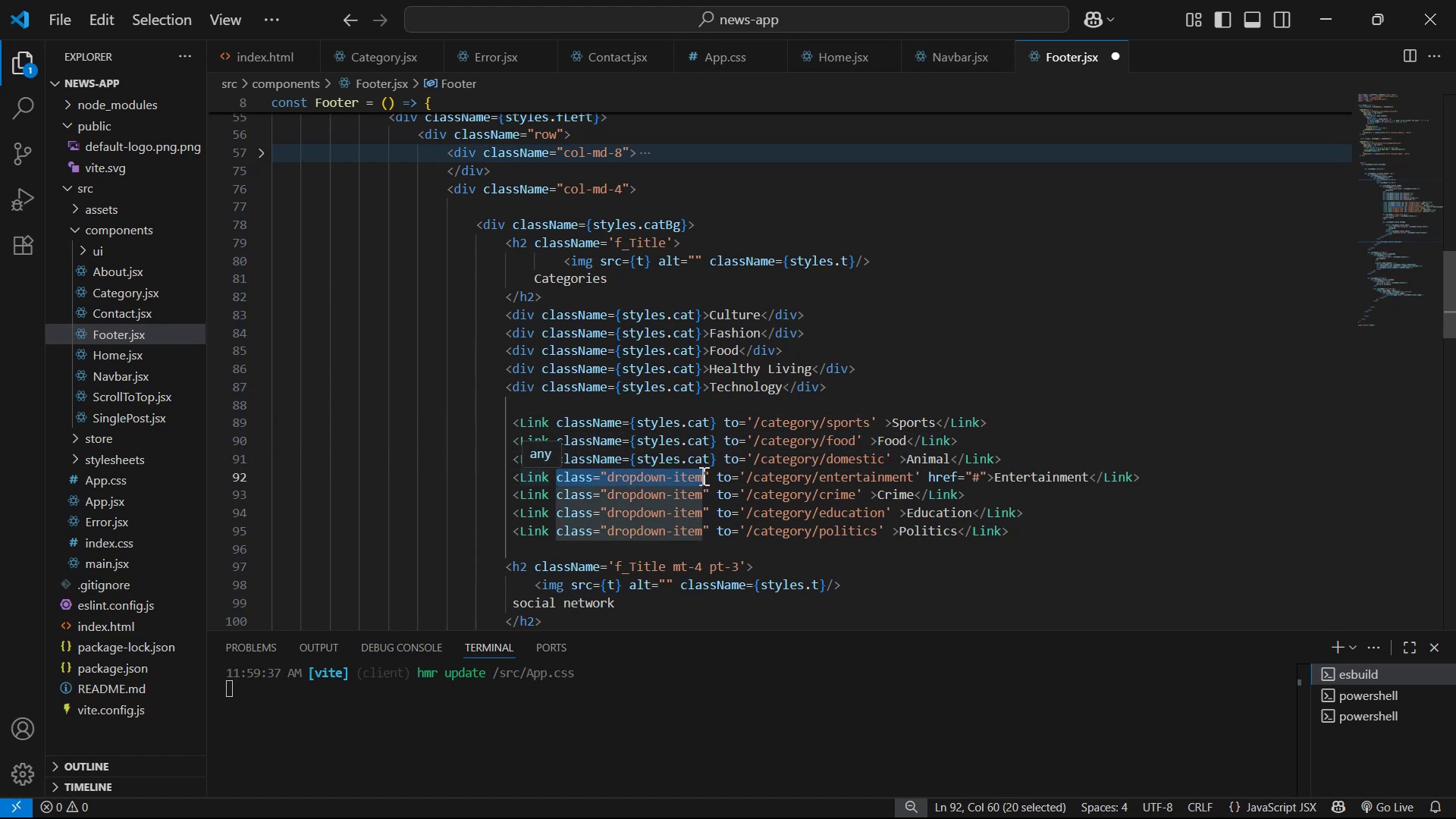 
key(Control+V)
 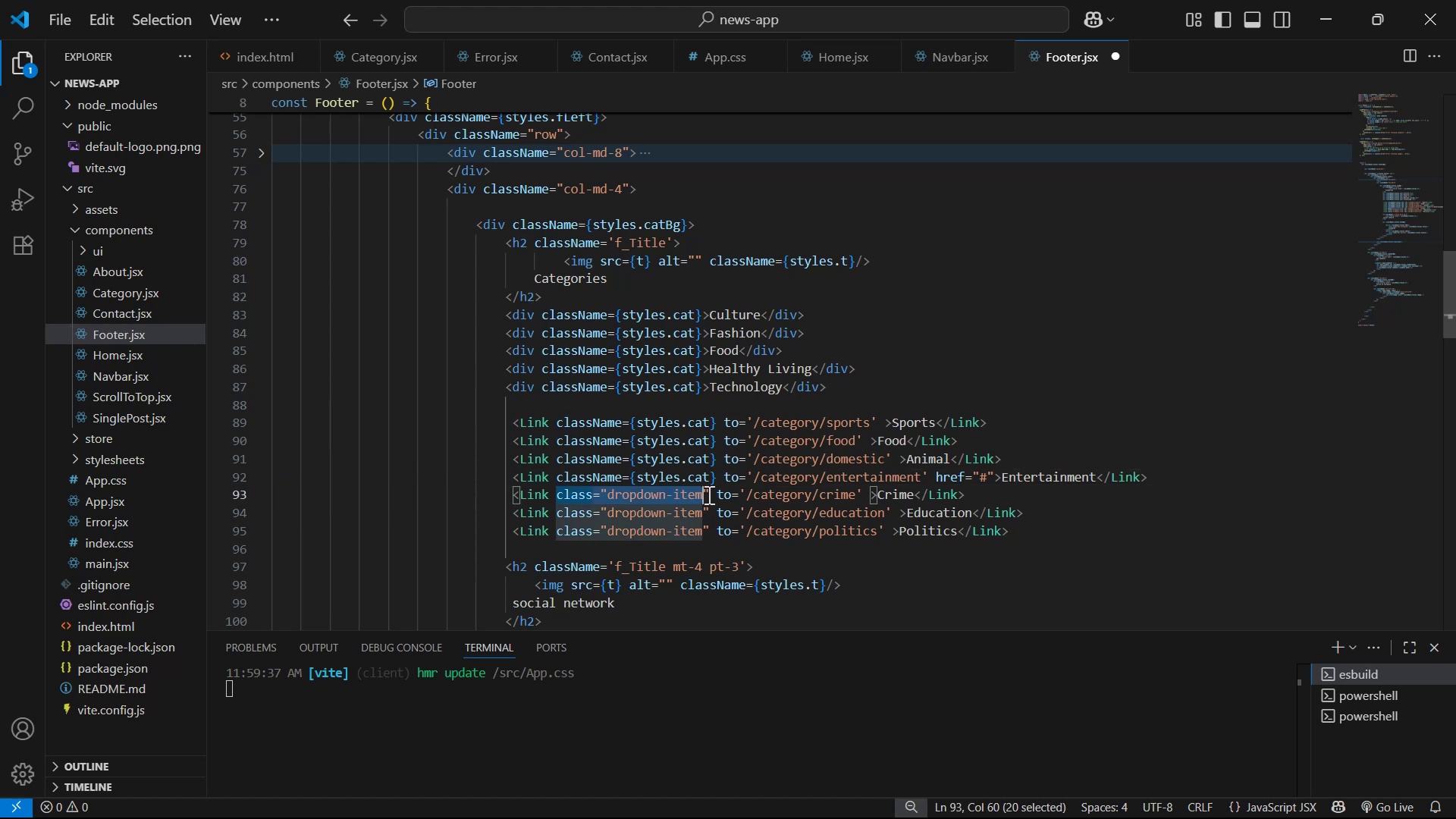 
key(Control+V)
 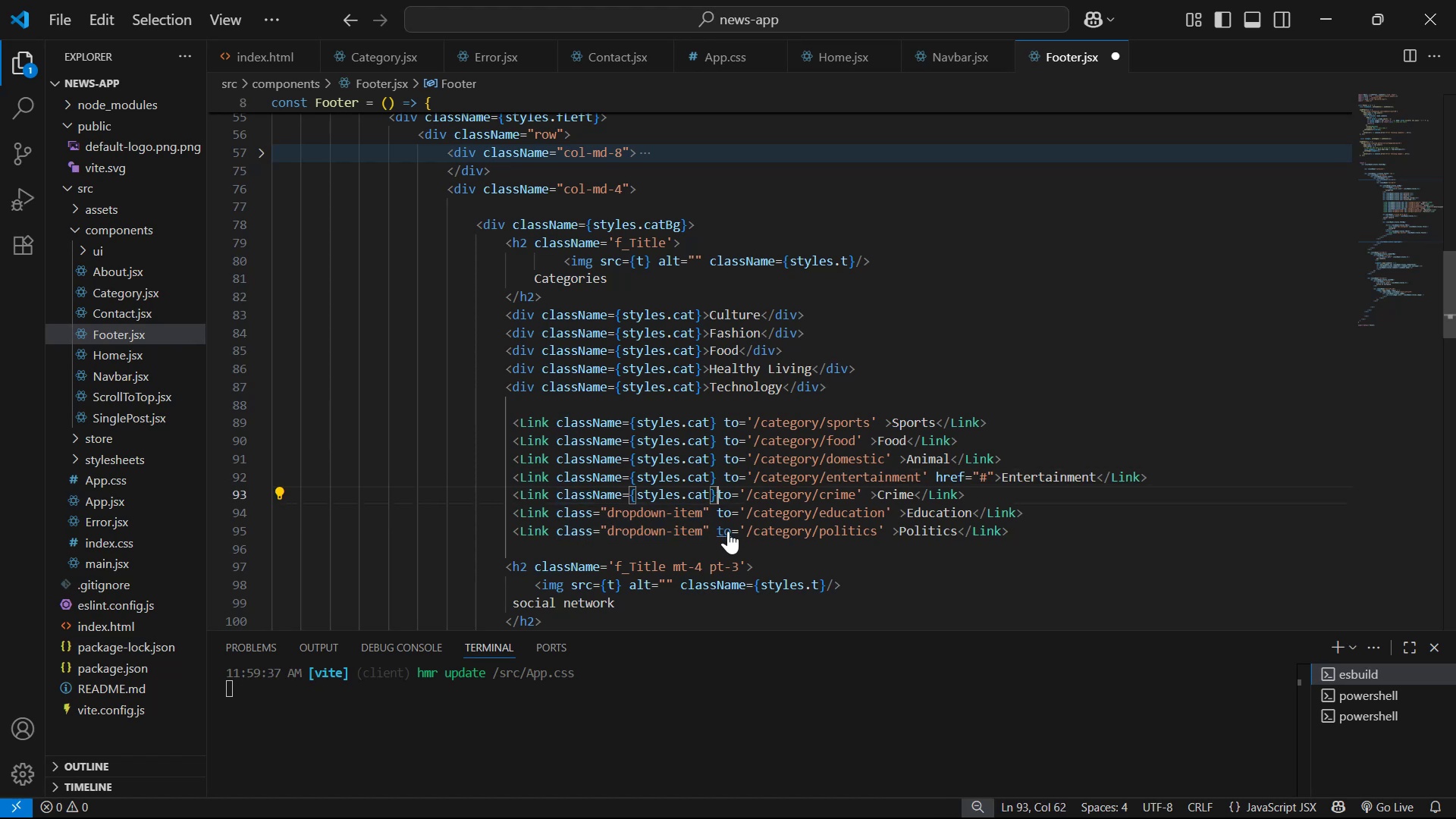 
key(Space)
 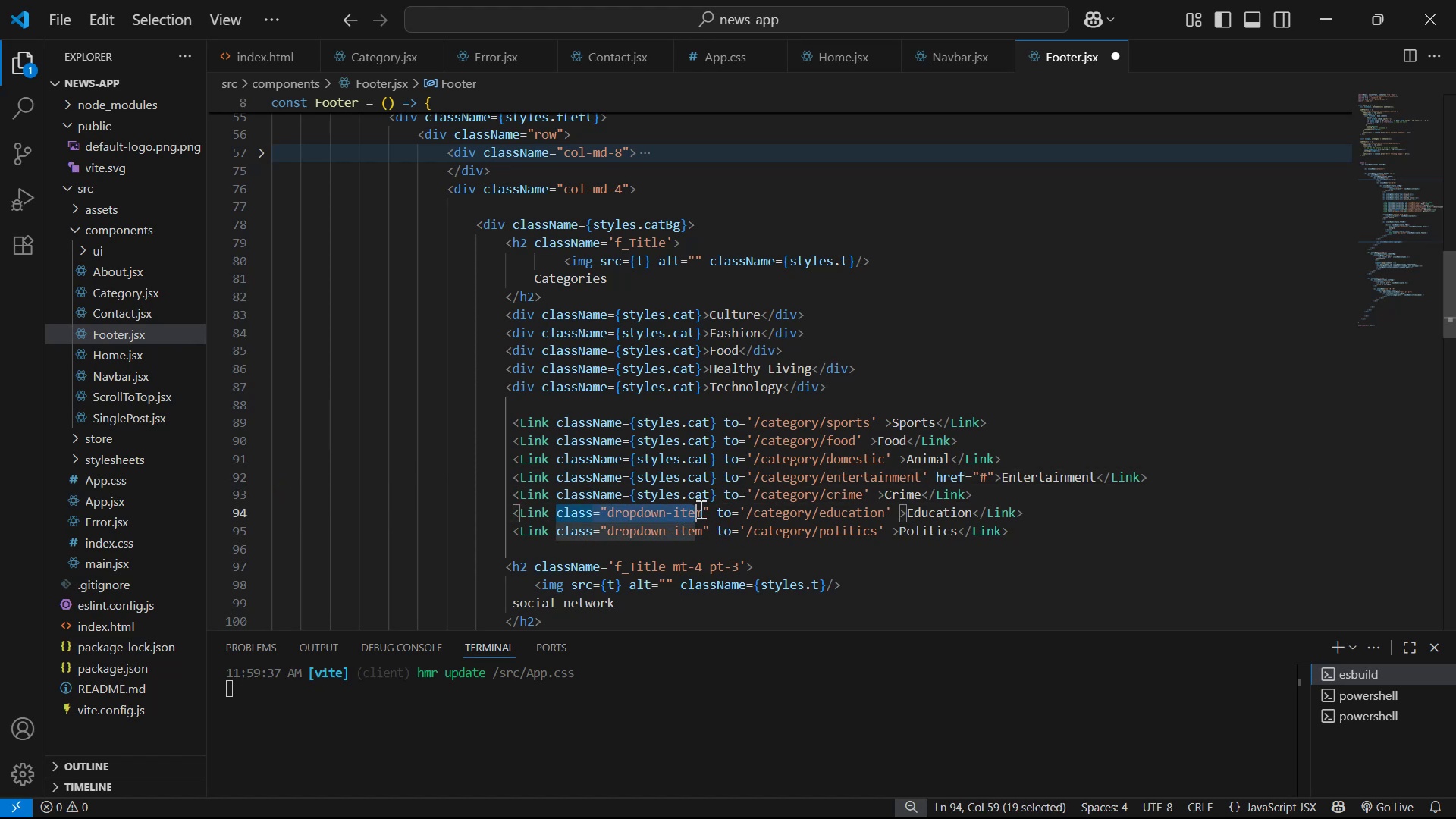 
left_click([714, 510])
 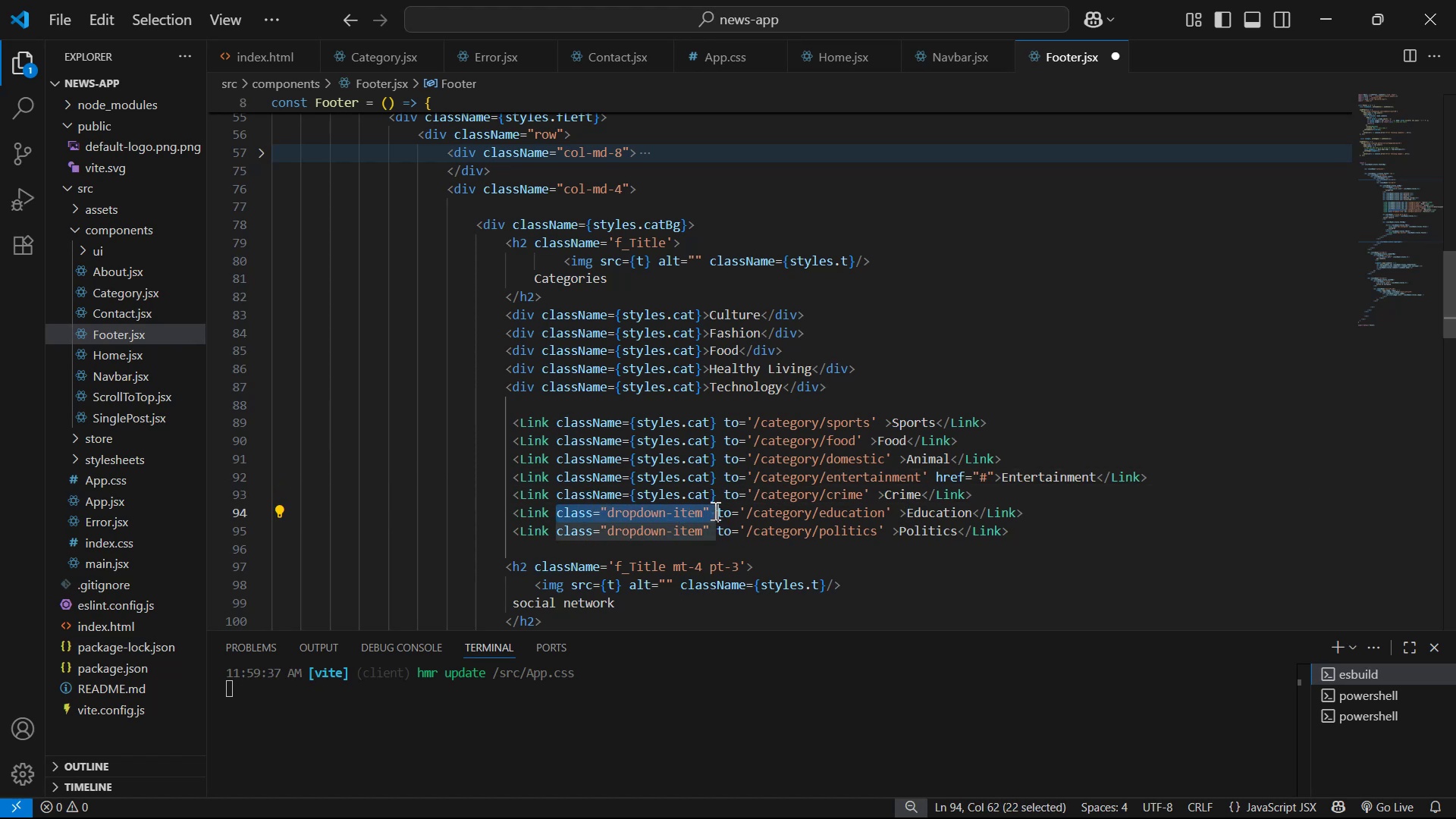 
key(Control+V)
 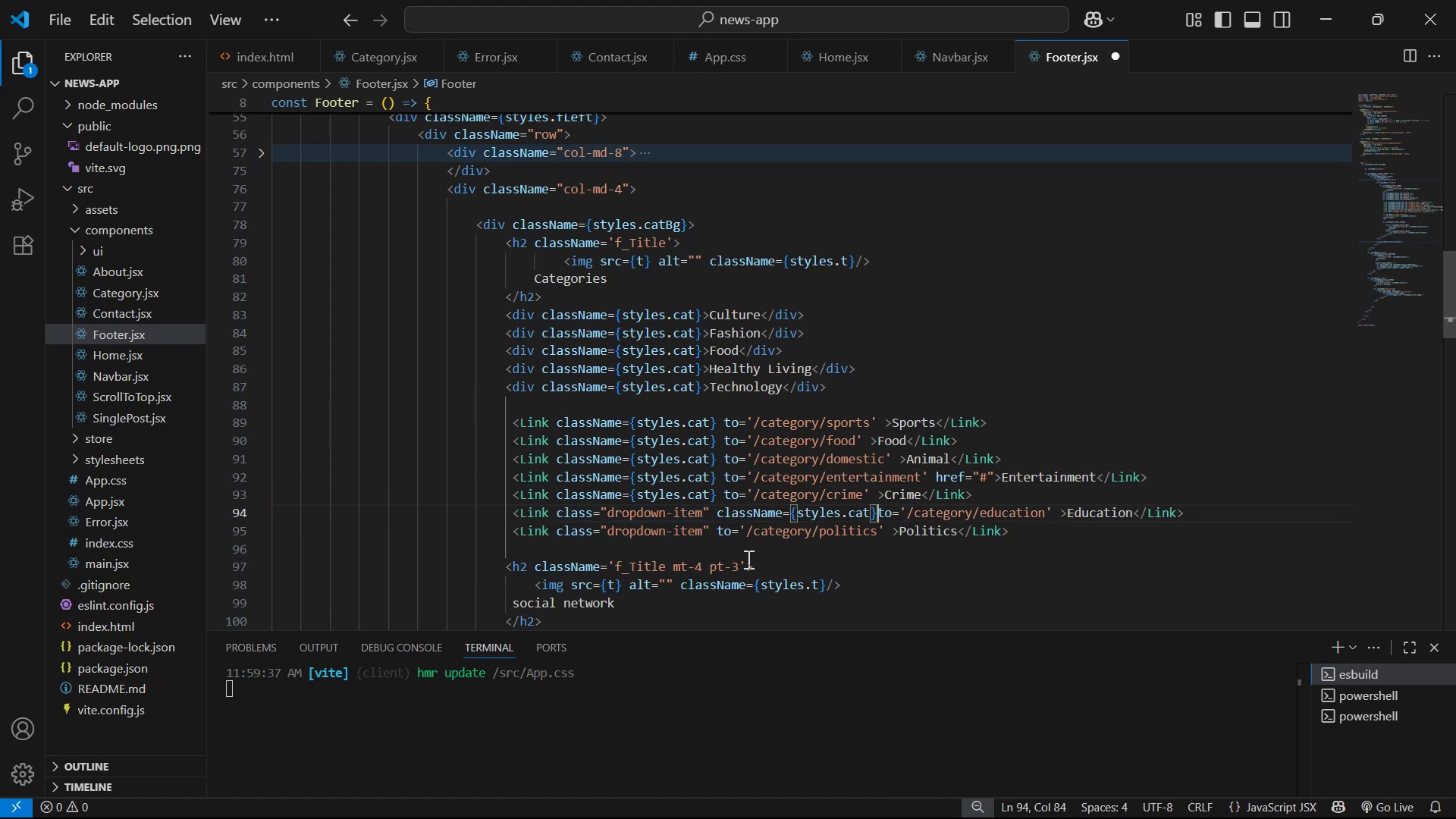 
key(Control+ControlLeft)
 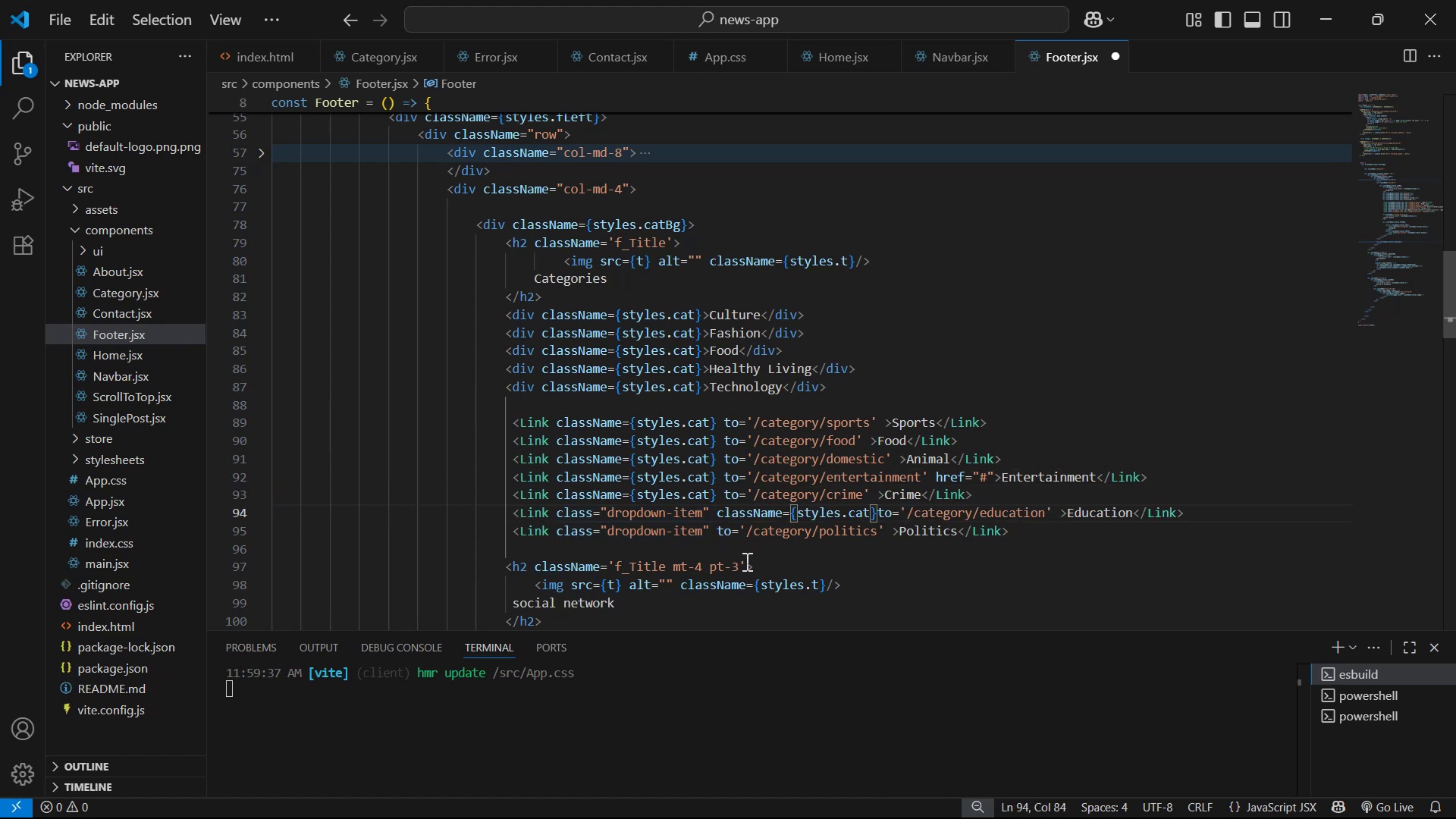 
key(Control+Z)
 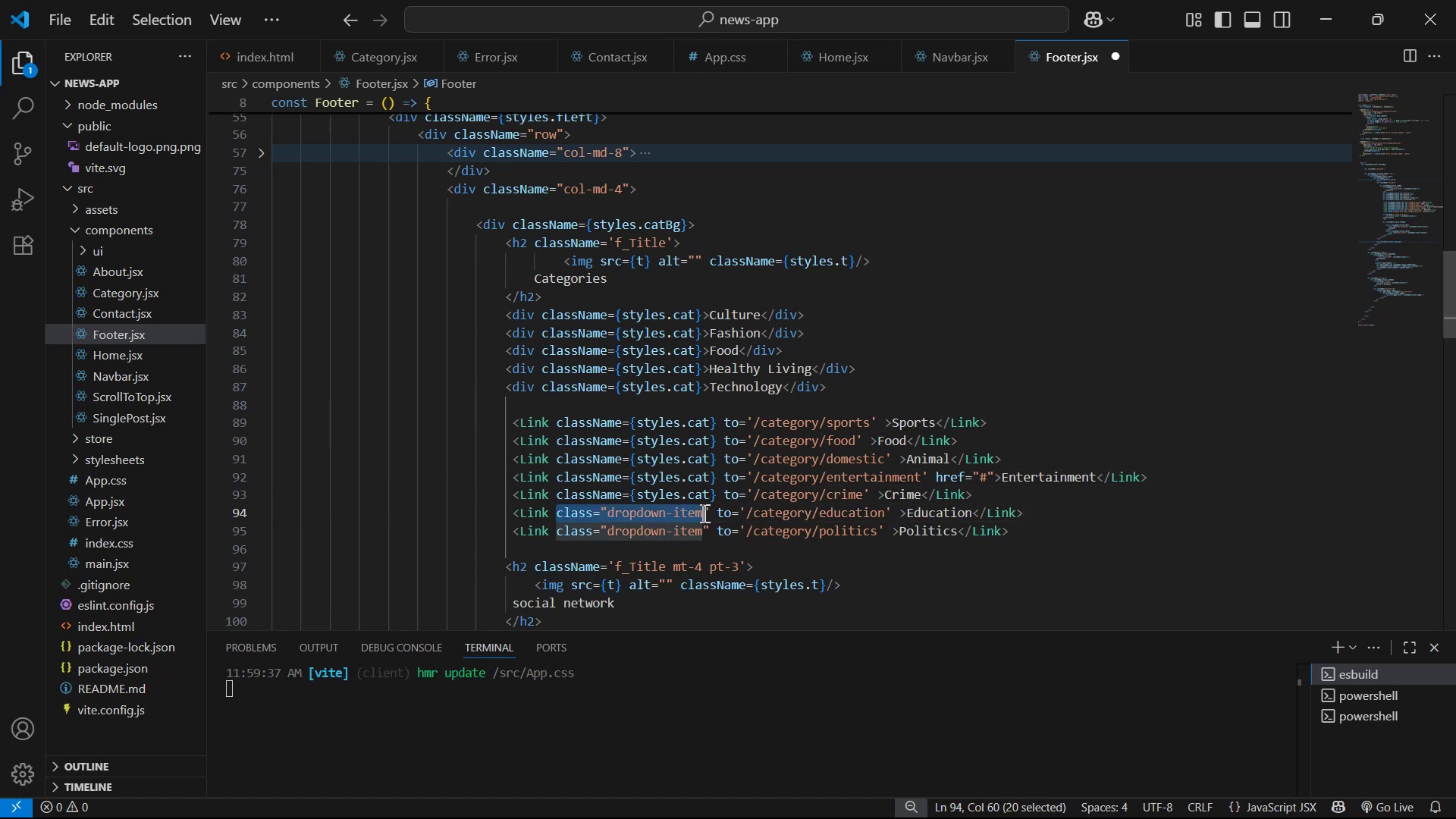 
left_click([707, 512])
 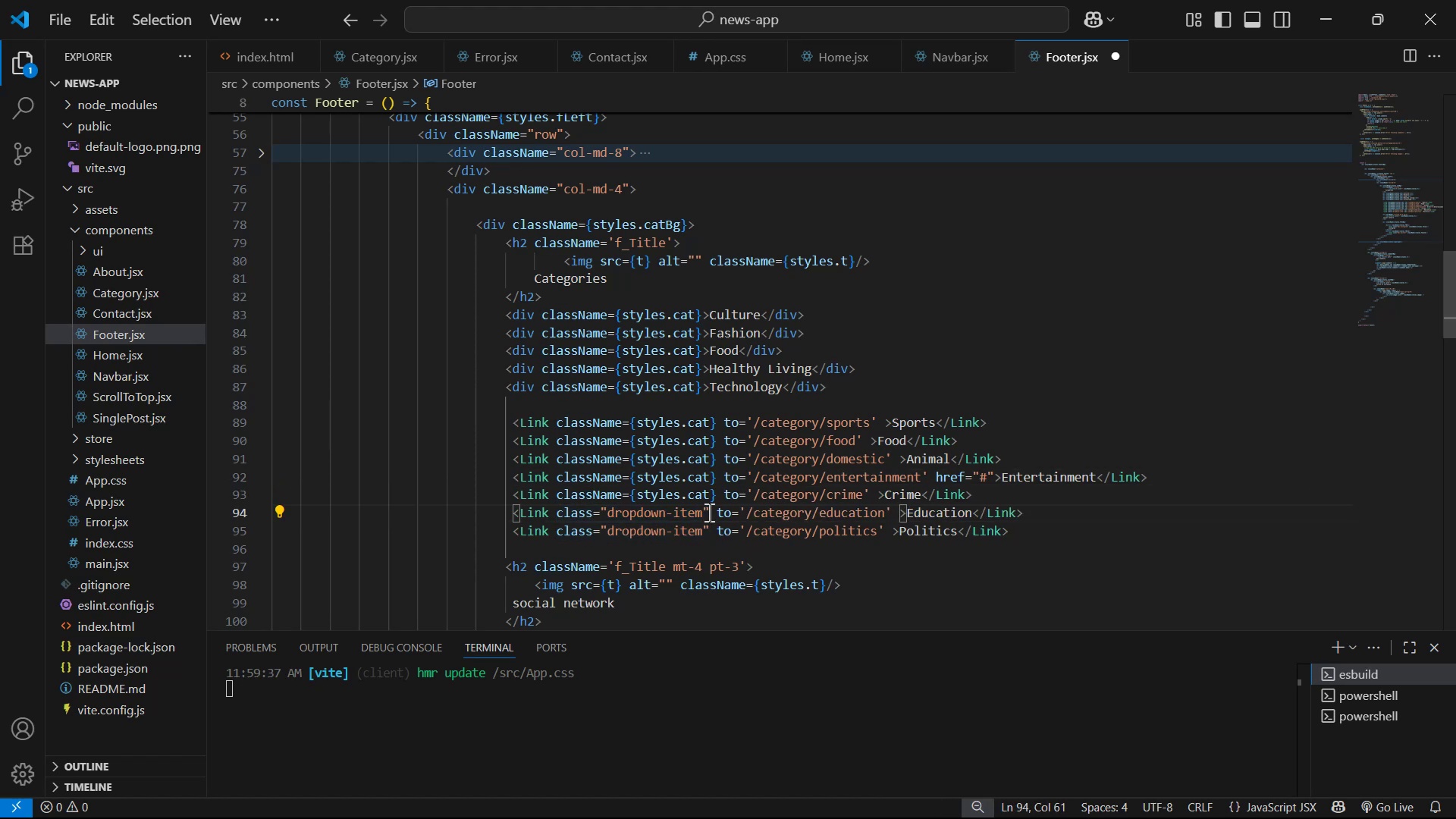 
key(Control+ControlLeft)
 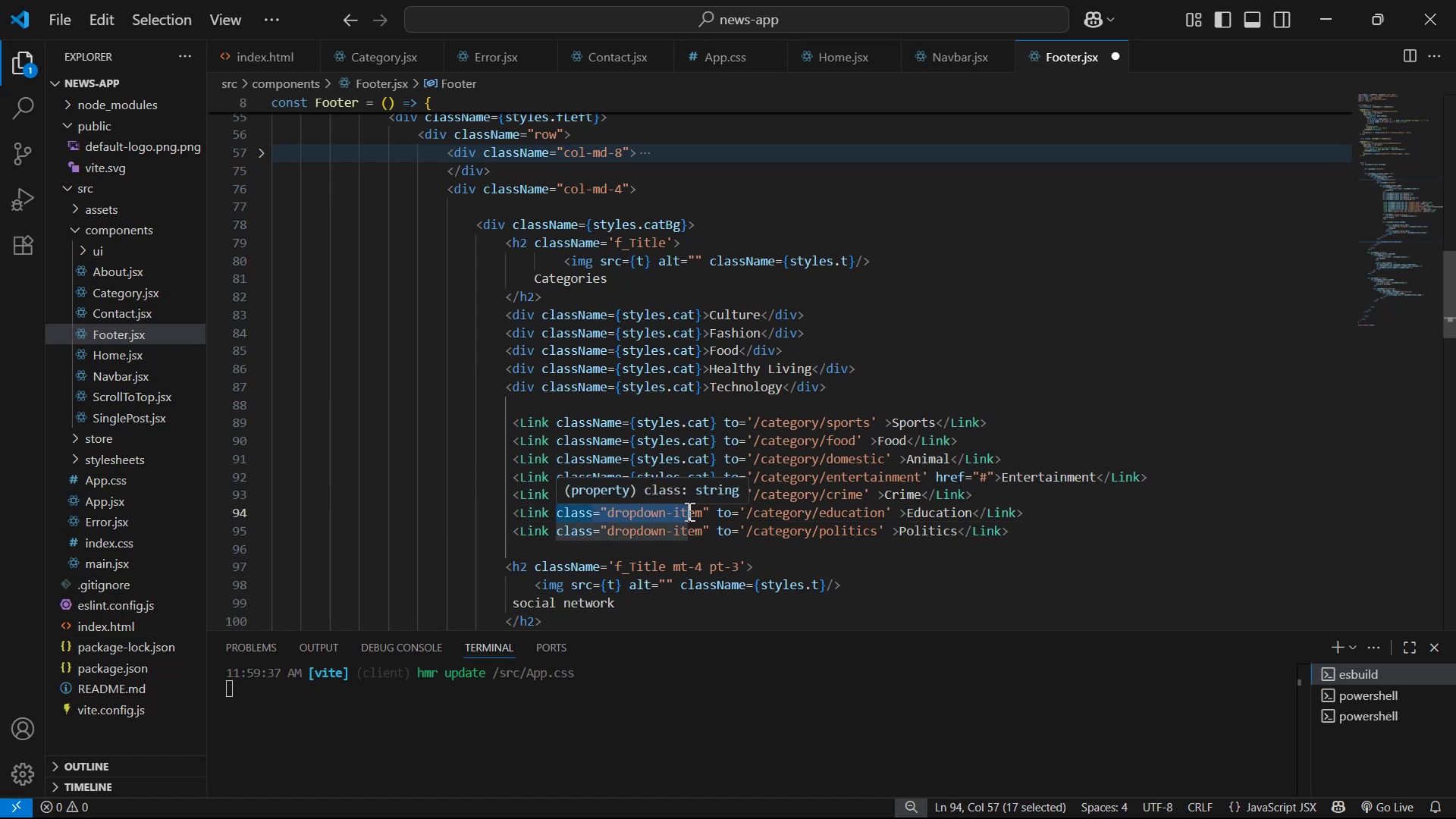 
key(Control+V)
 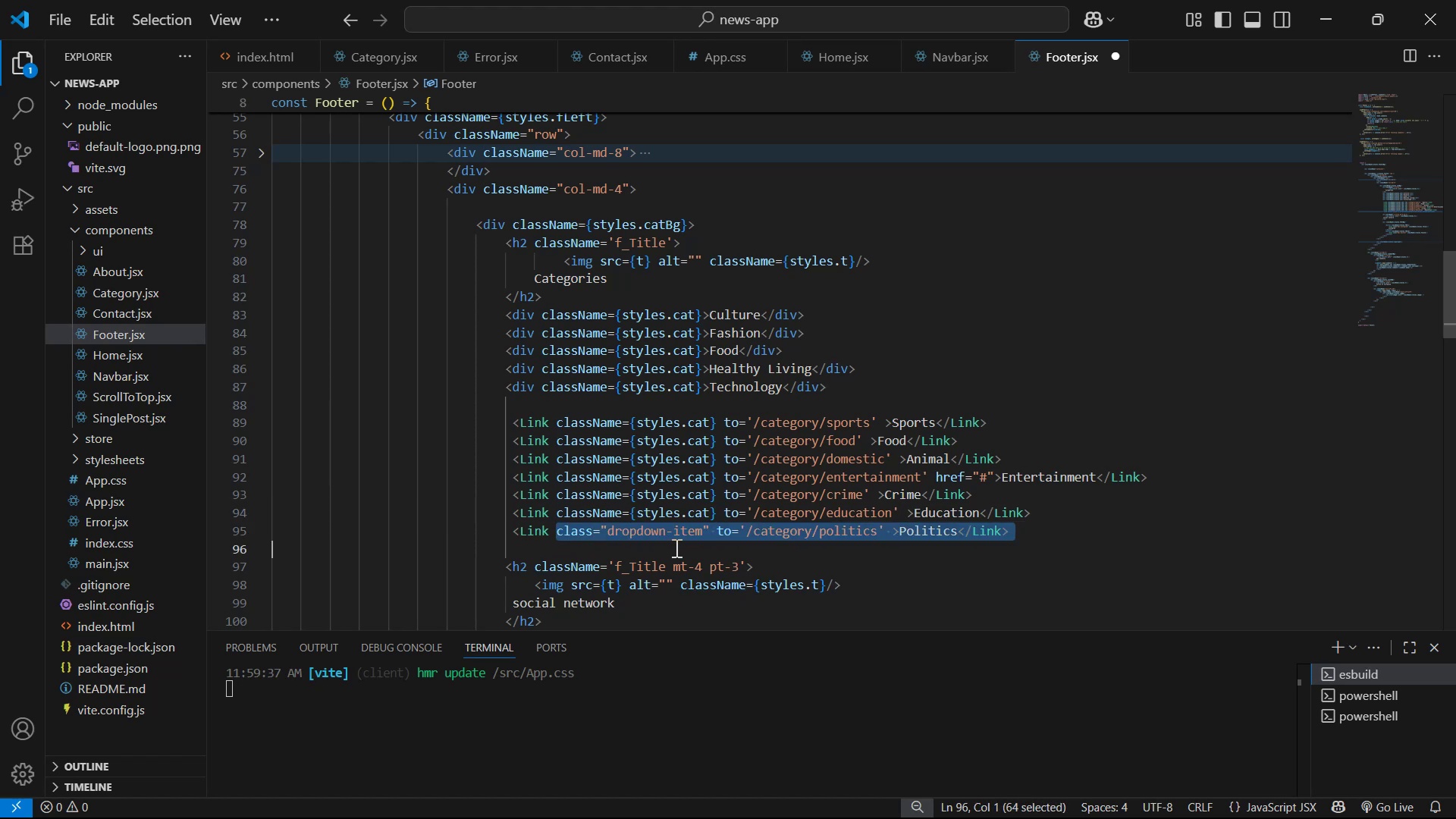 
key(Control+V)
 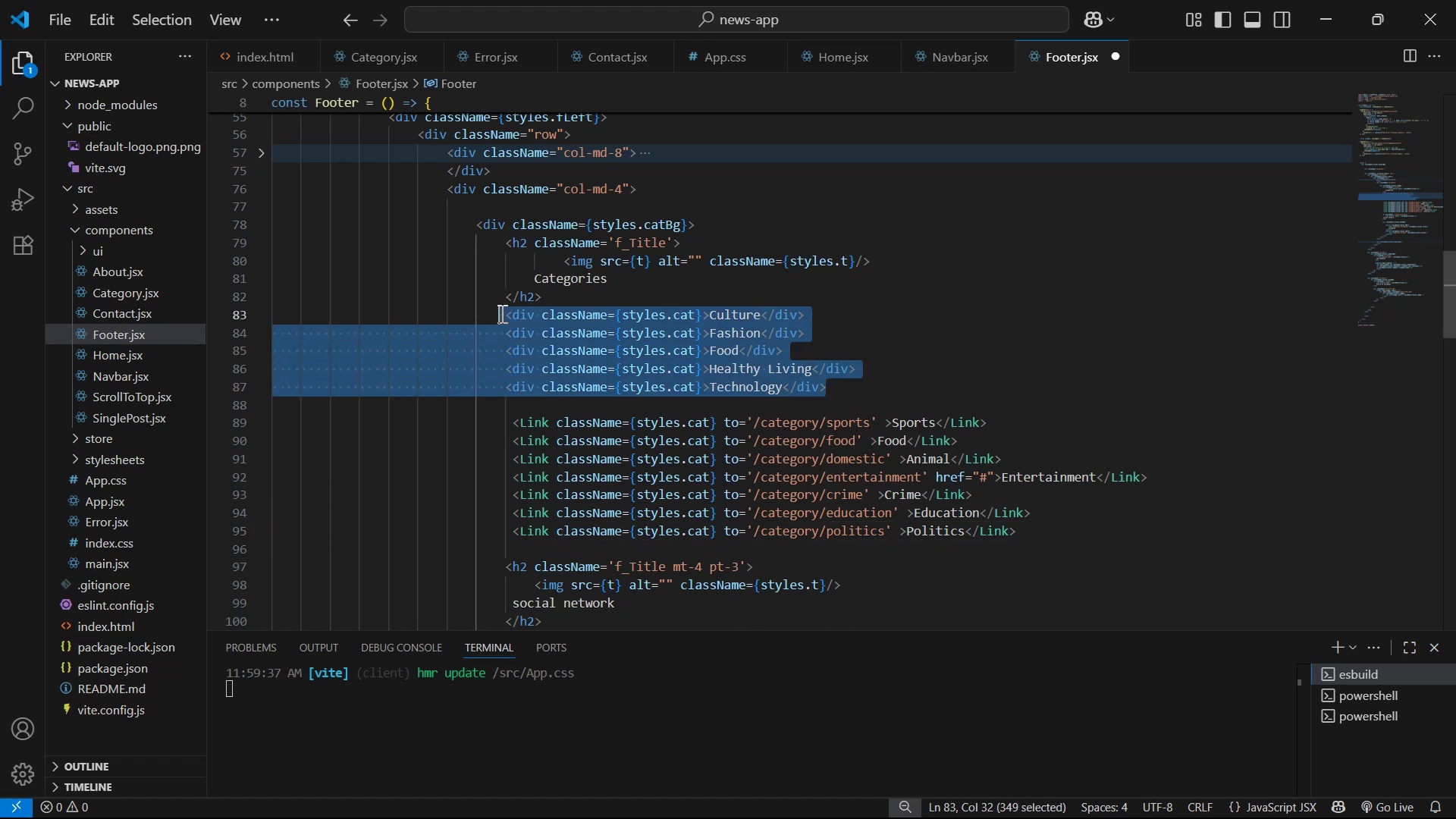 
key(Backspace)
 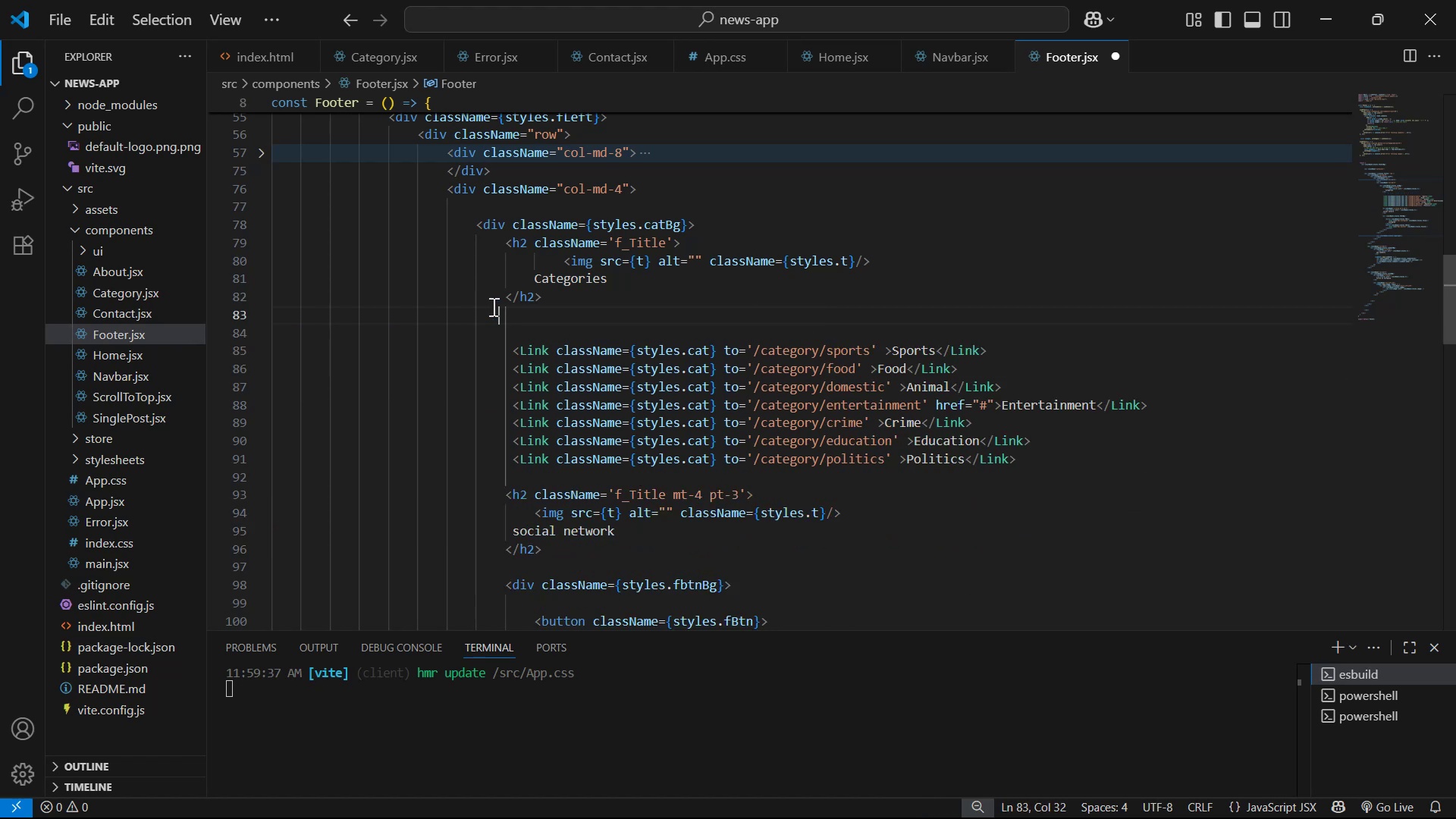 
key(Backspace)
 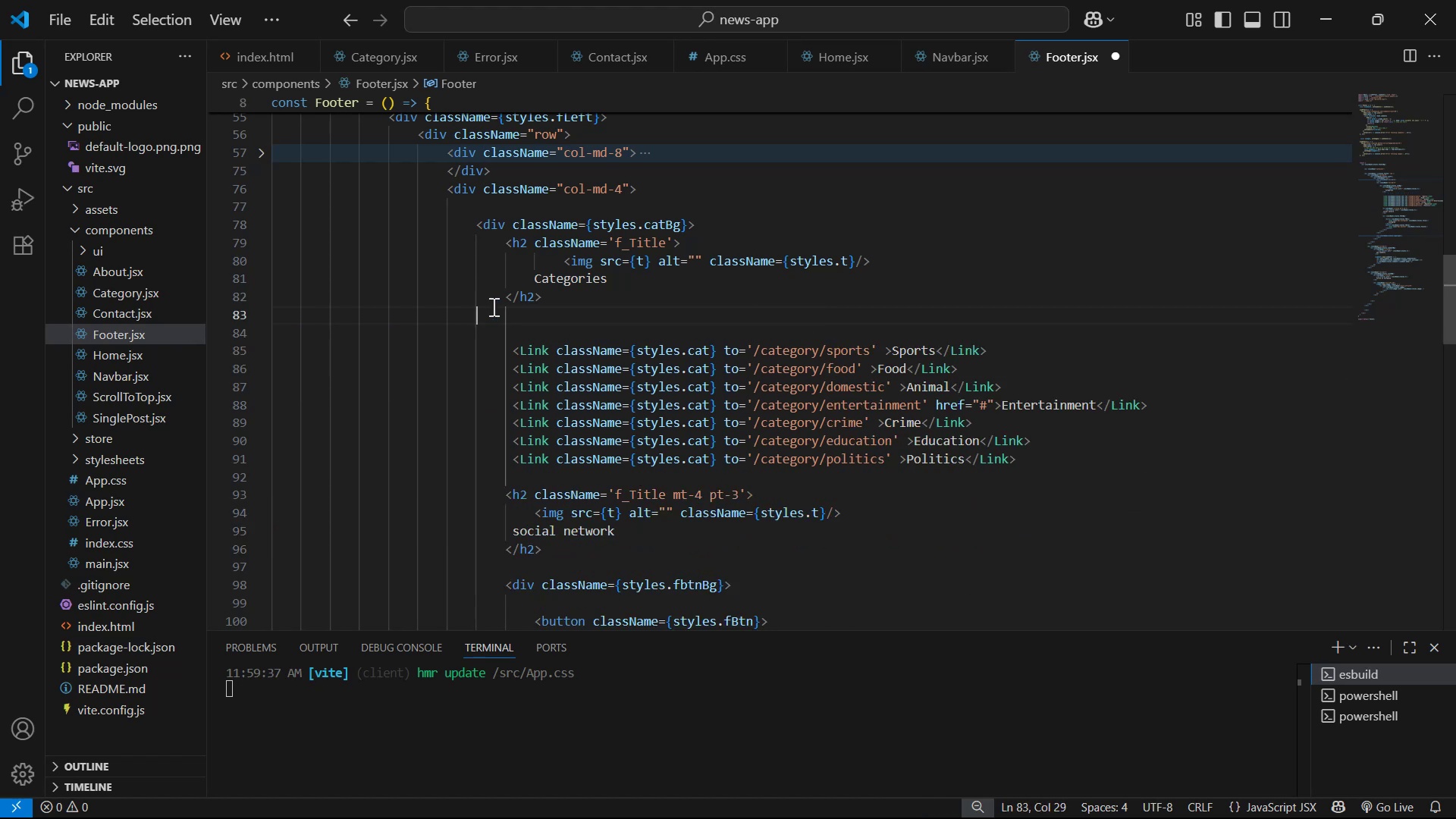 
key(Backspace)
 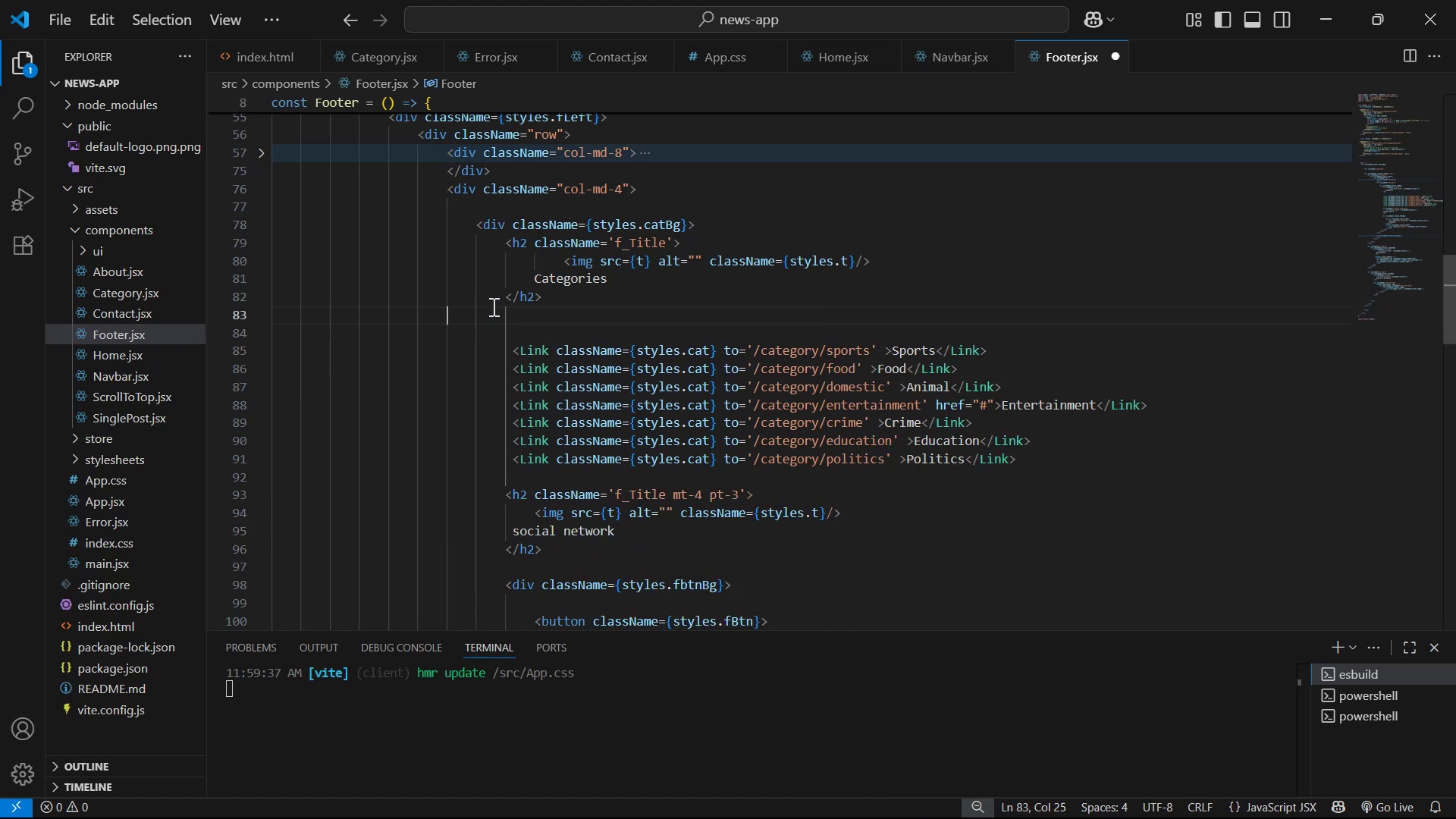 
key(Backspace)
 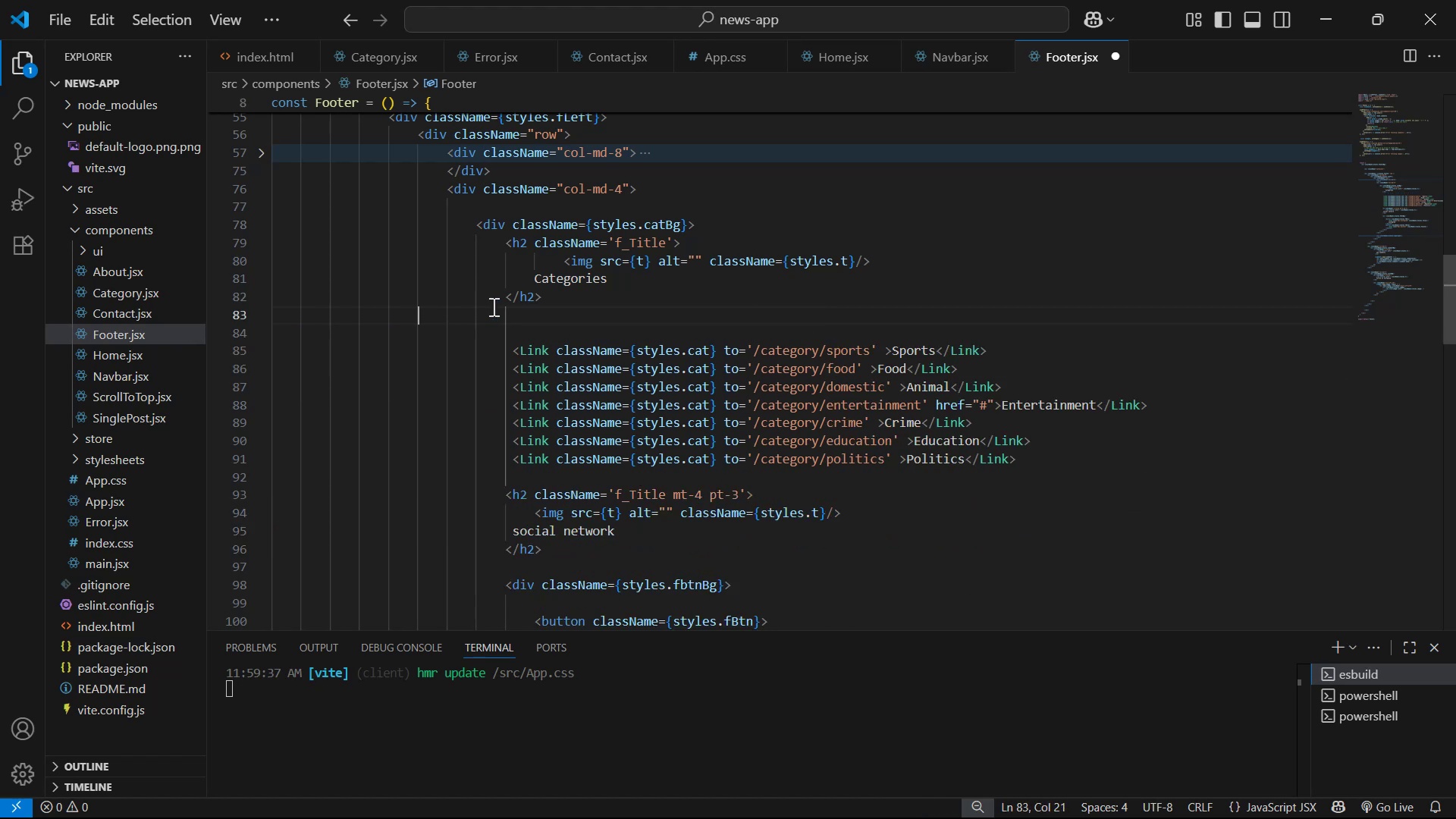 
key(Backspace)
 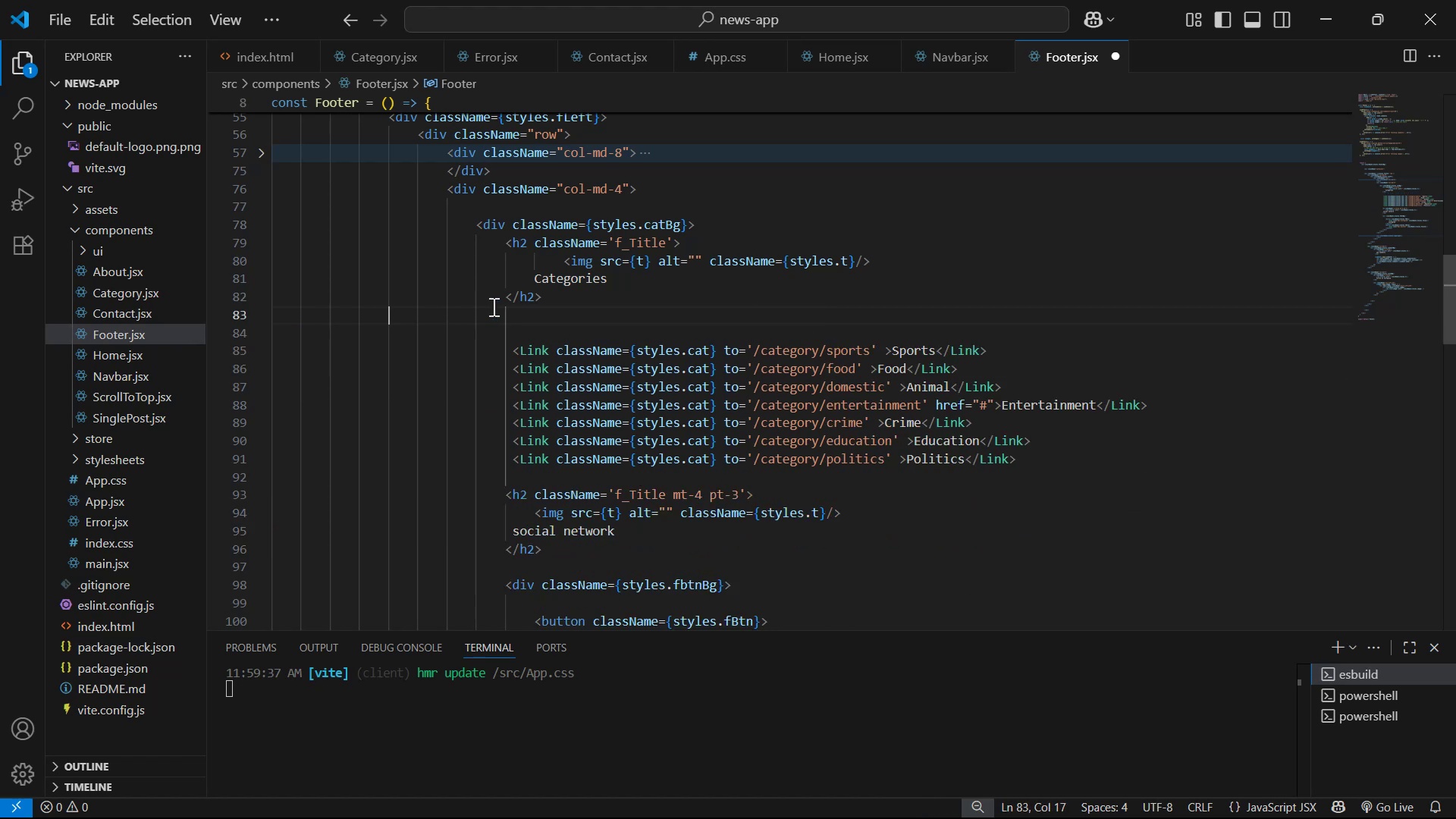 
key(Backspace)
 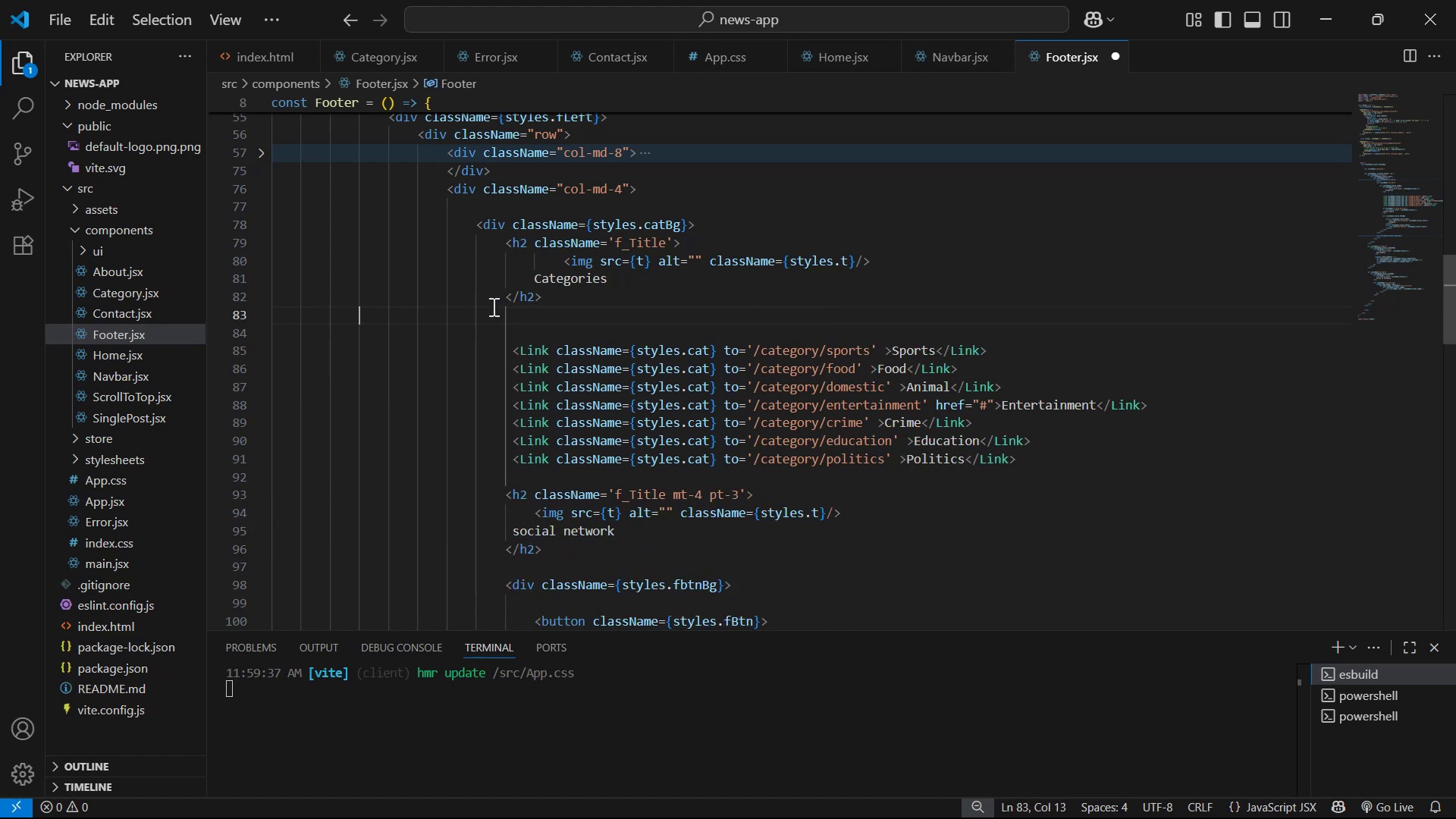 
key(Backspace)
 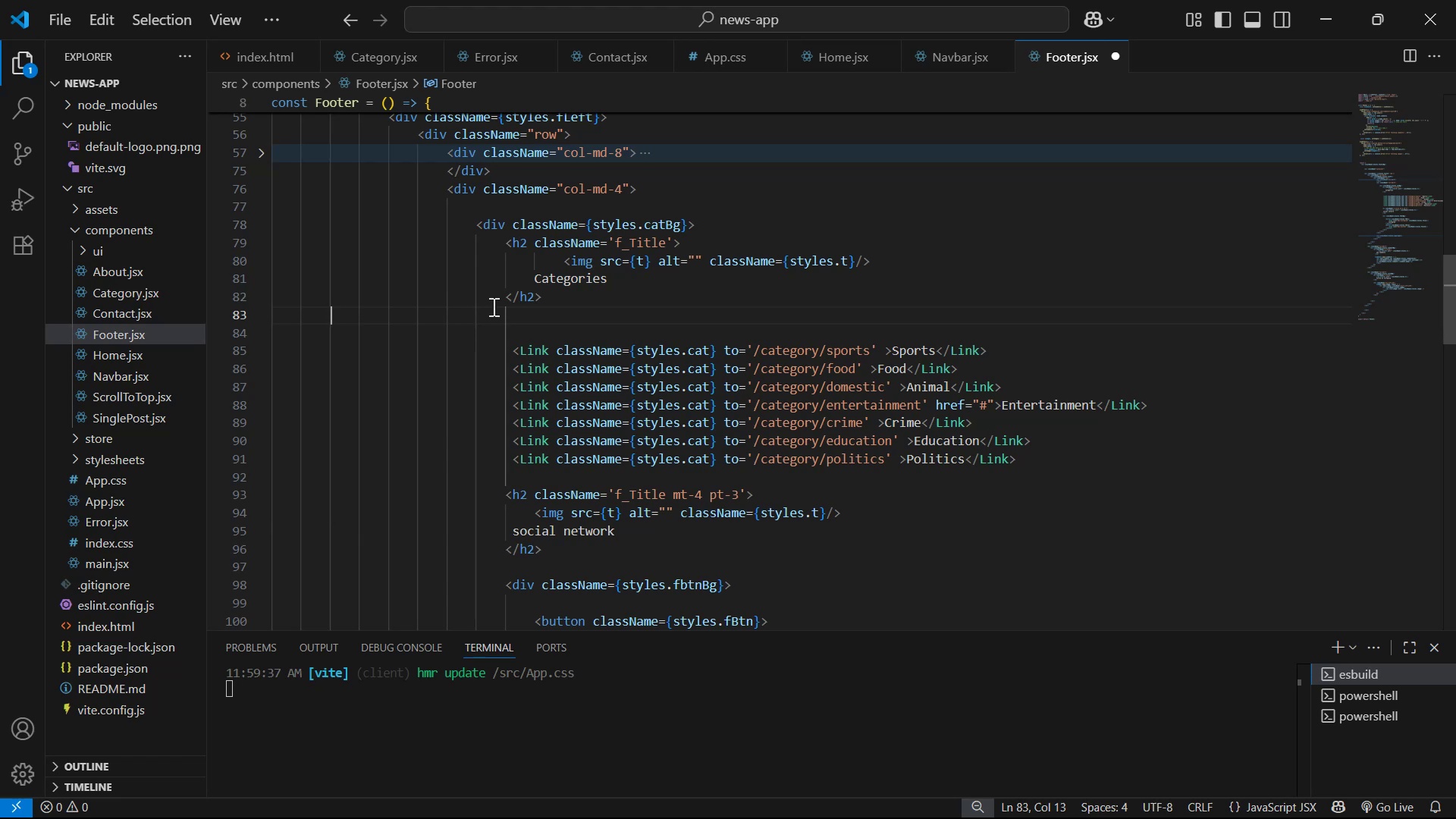 
key(Backspace)
 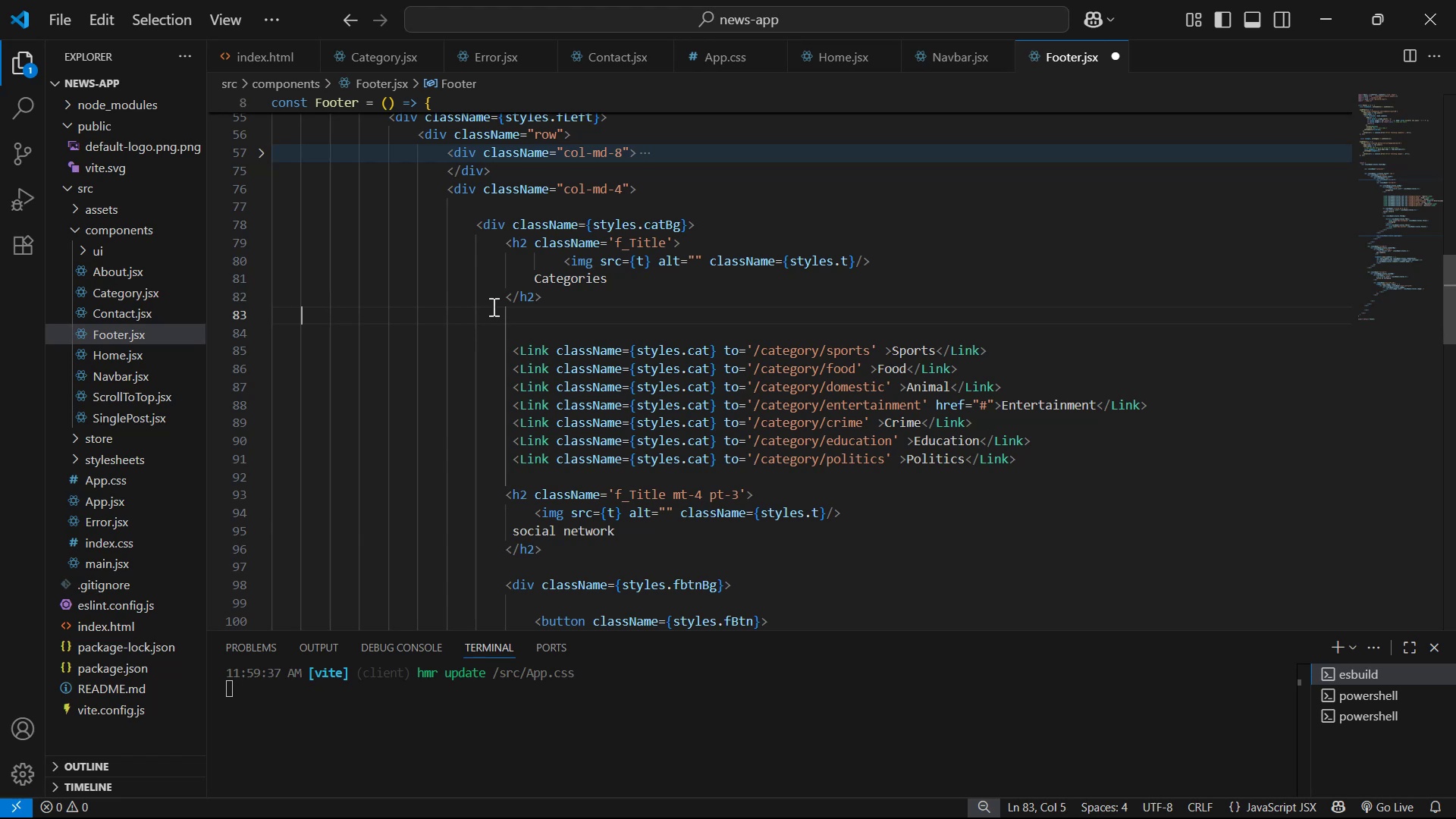 
key(Backspace)
 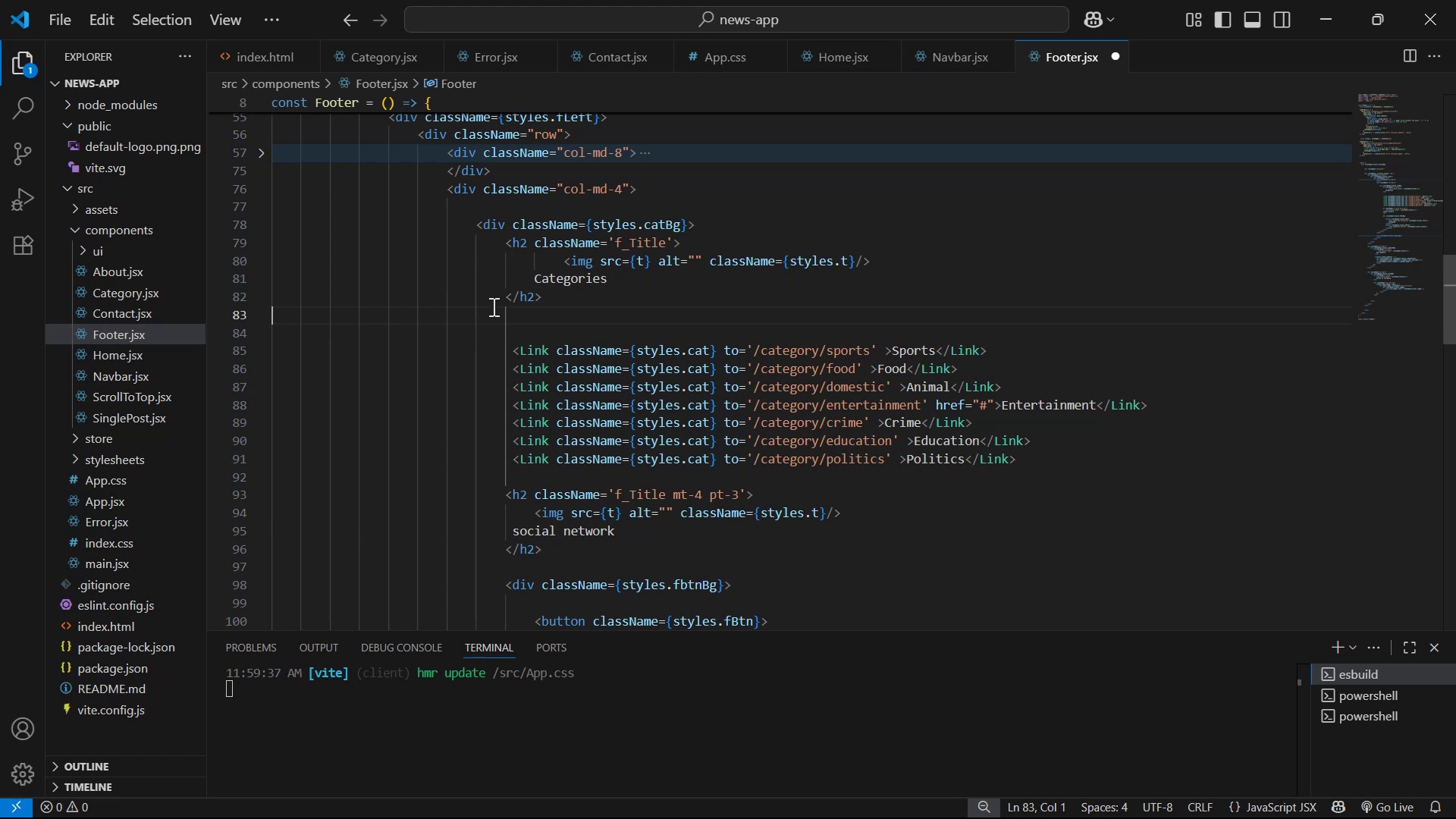 
key(Backspace)
 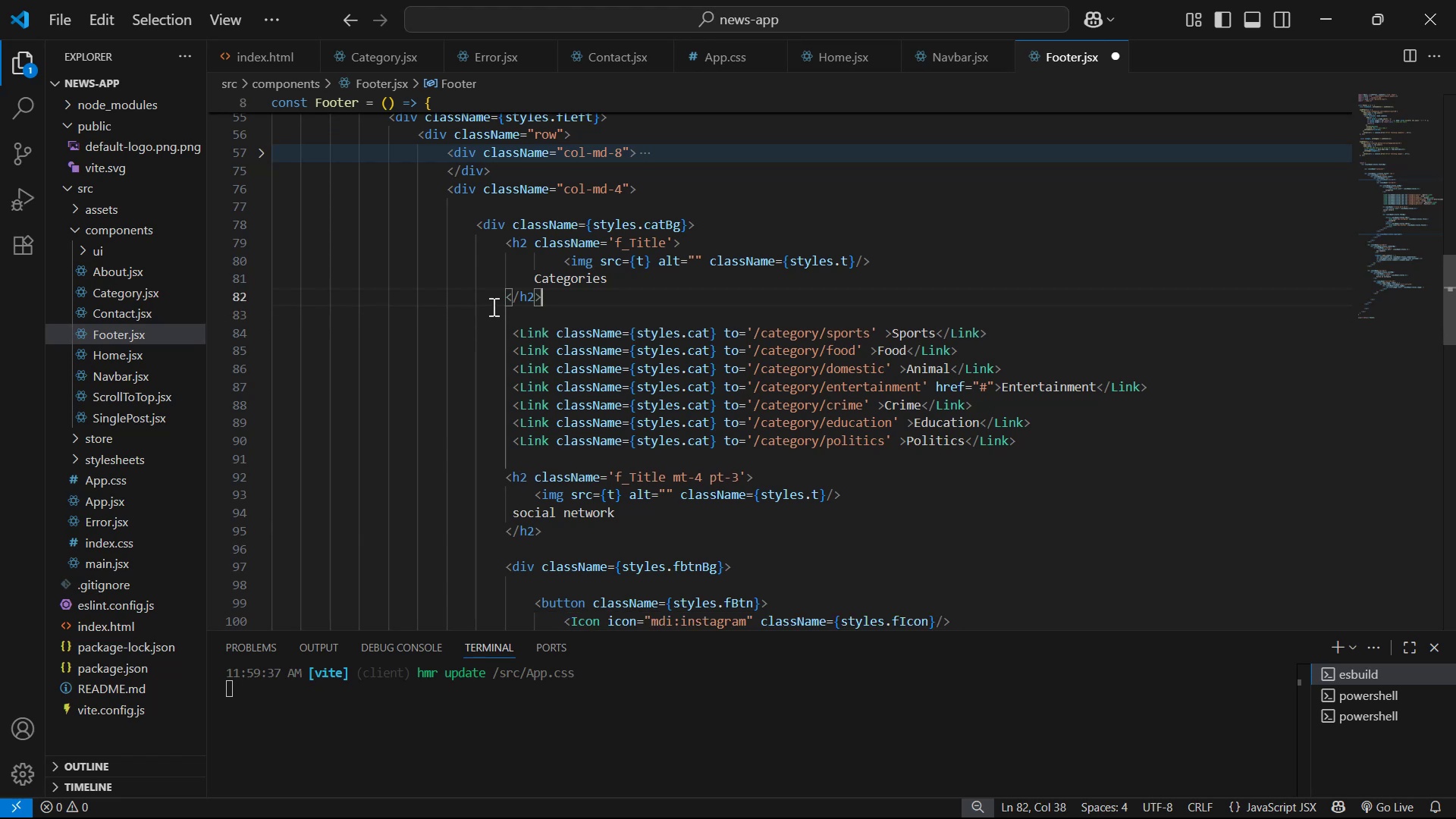 
key(Control+S)
 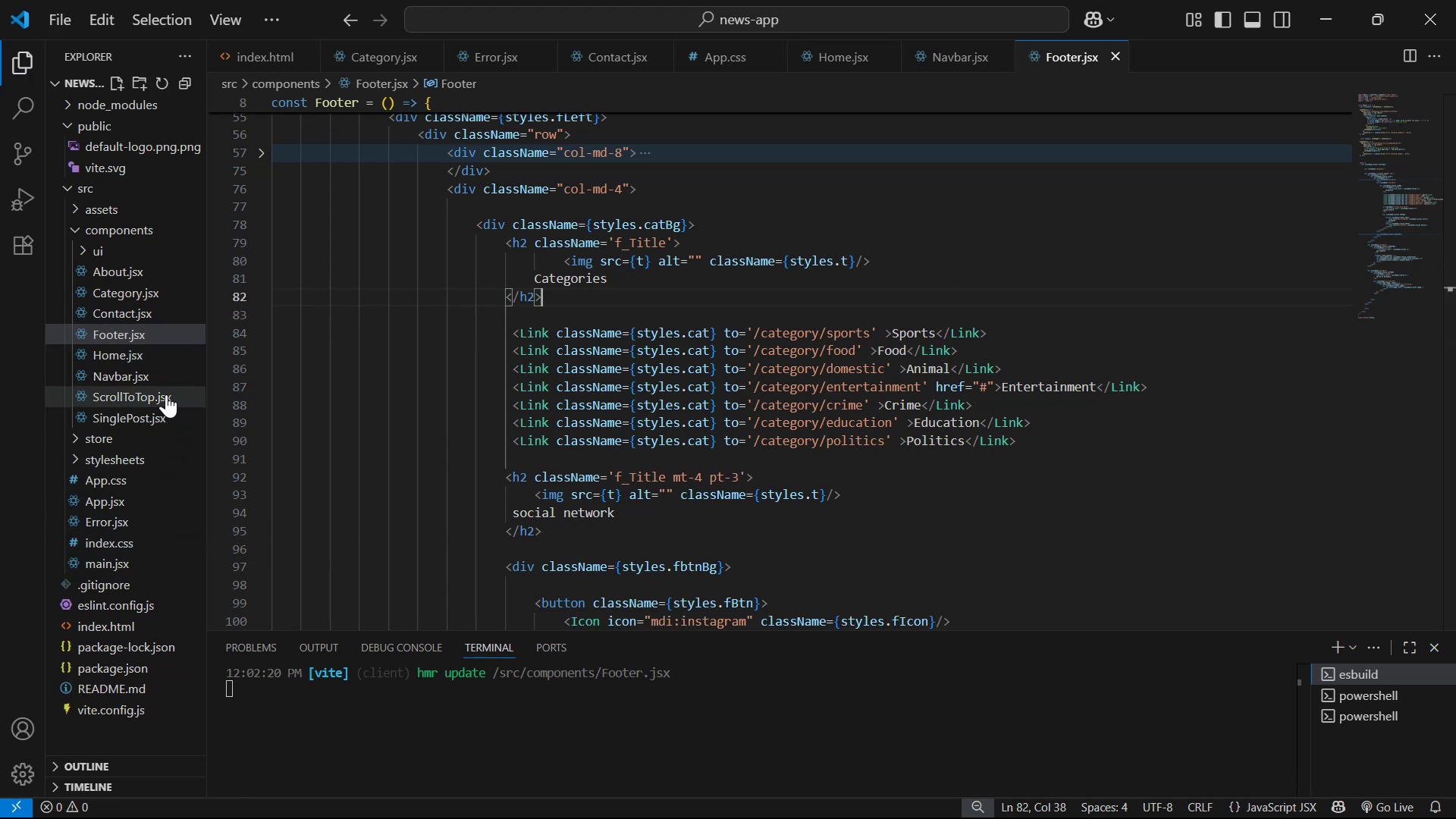 
left_click([152, 438])
 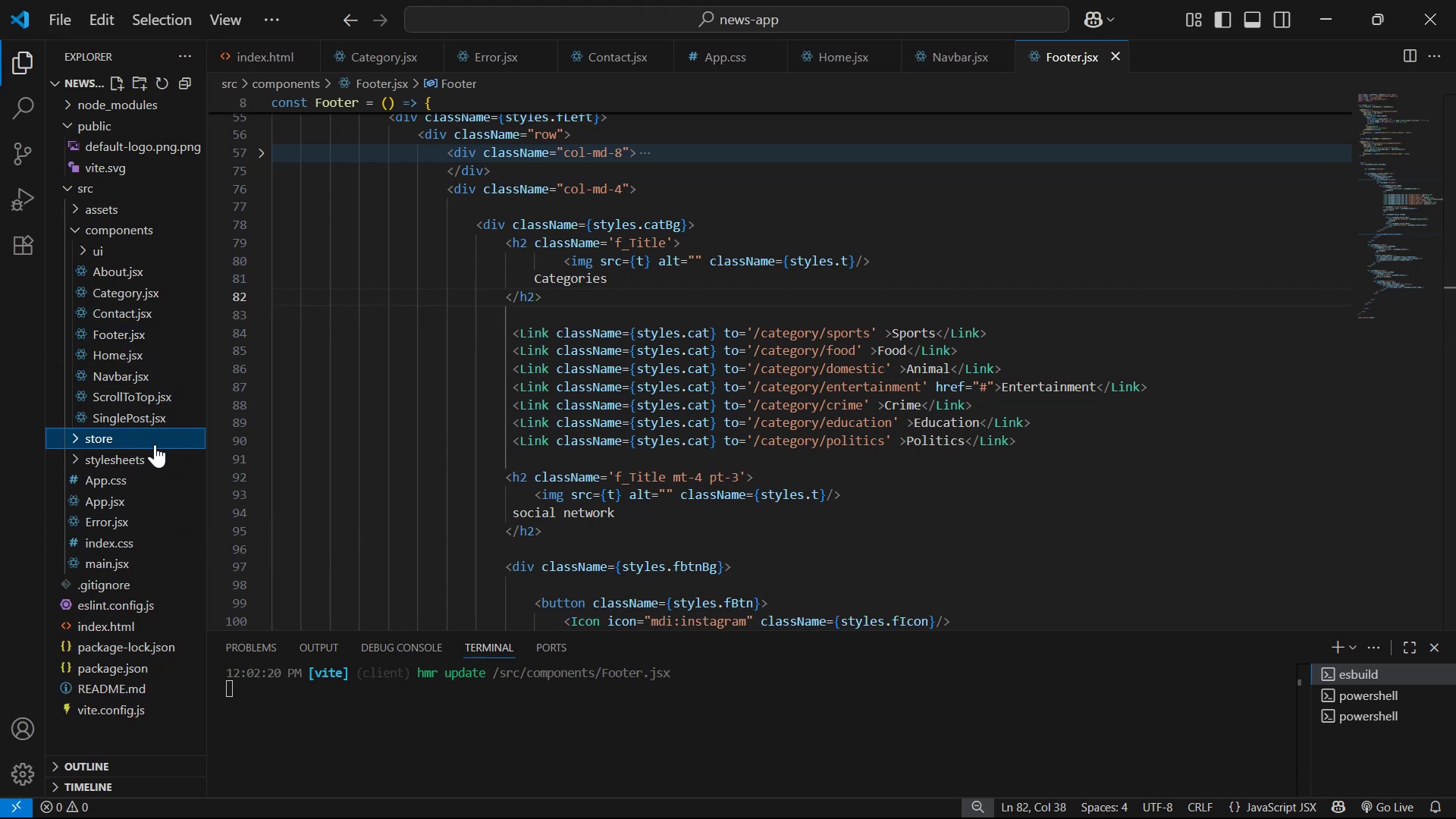 
triple_click([153, 456])
 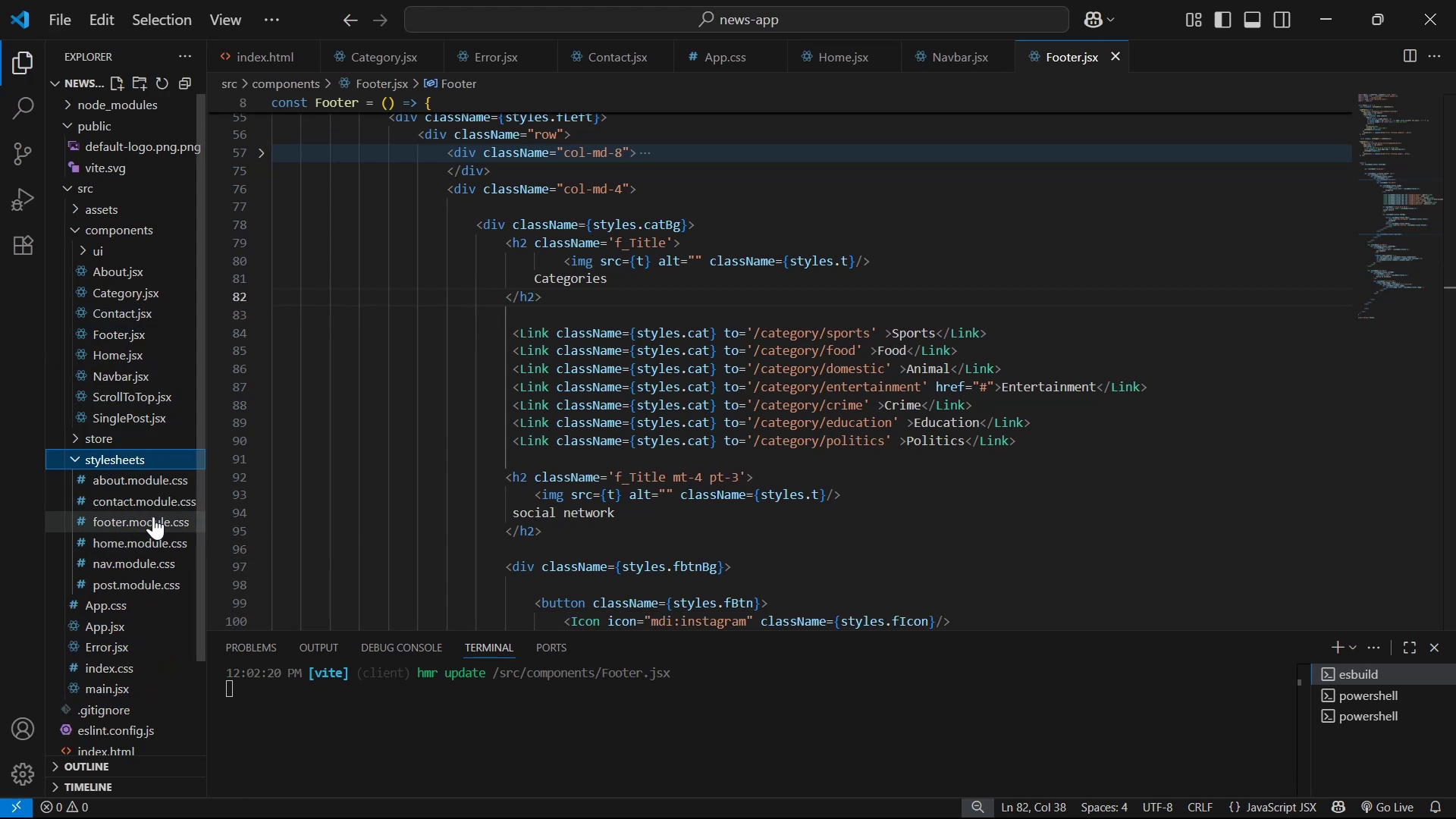 
double_click([153, 513])
 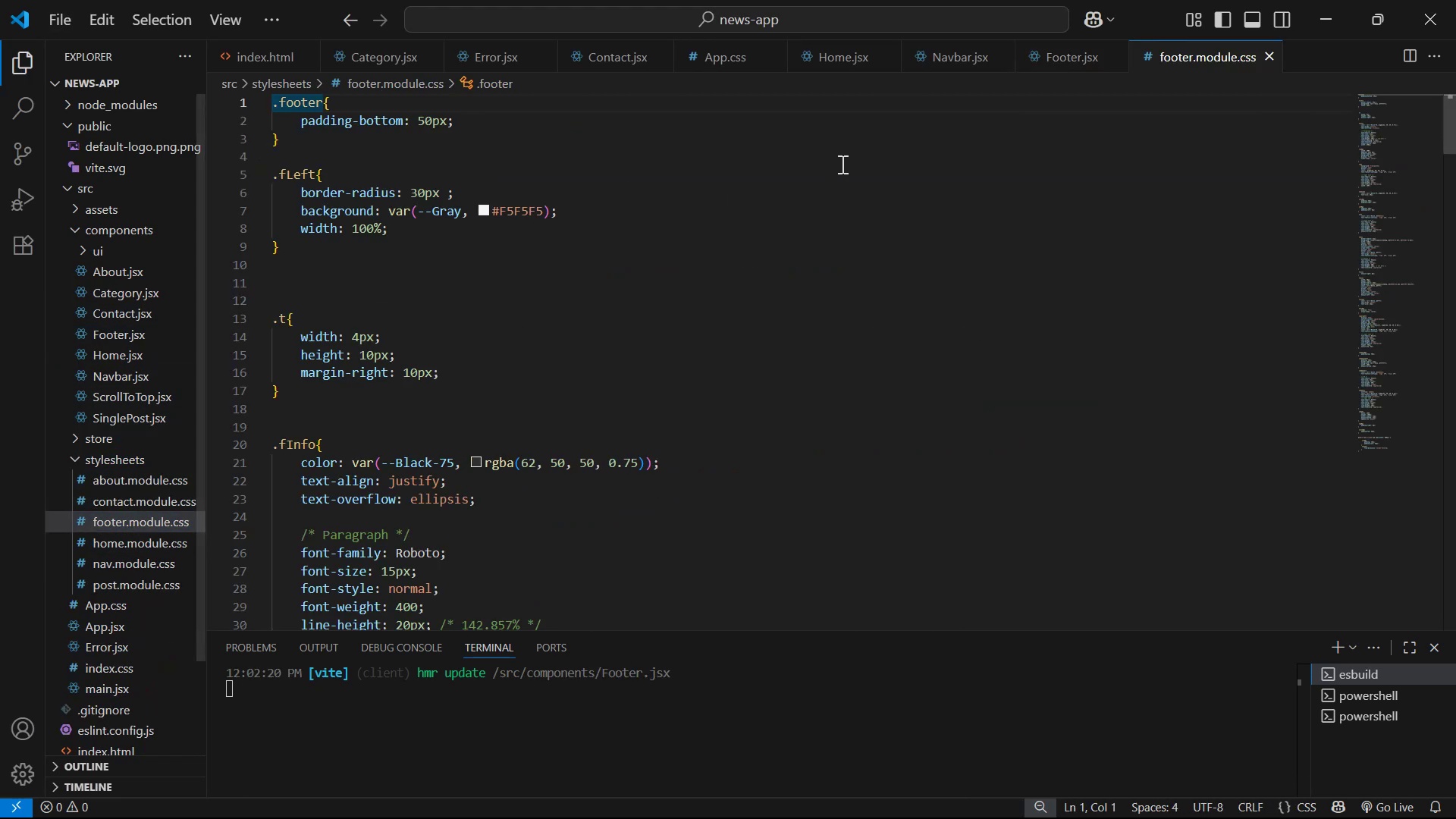 
scroll: coordinate [835, 191], scroll_direction: up, amount: 8.0
 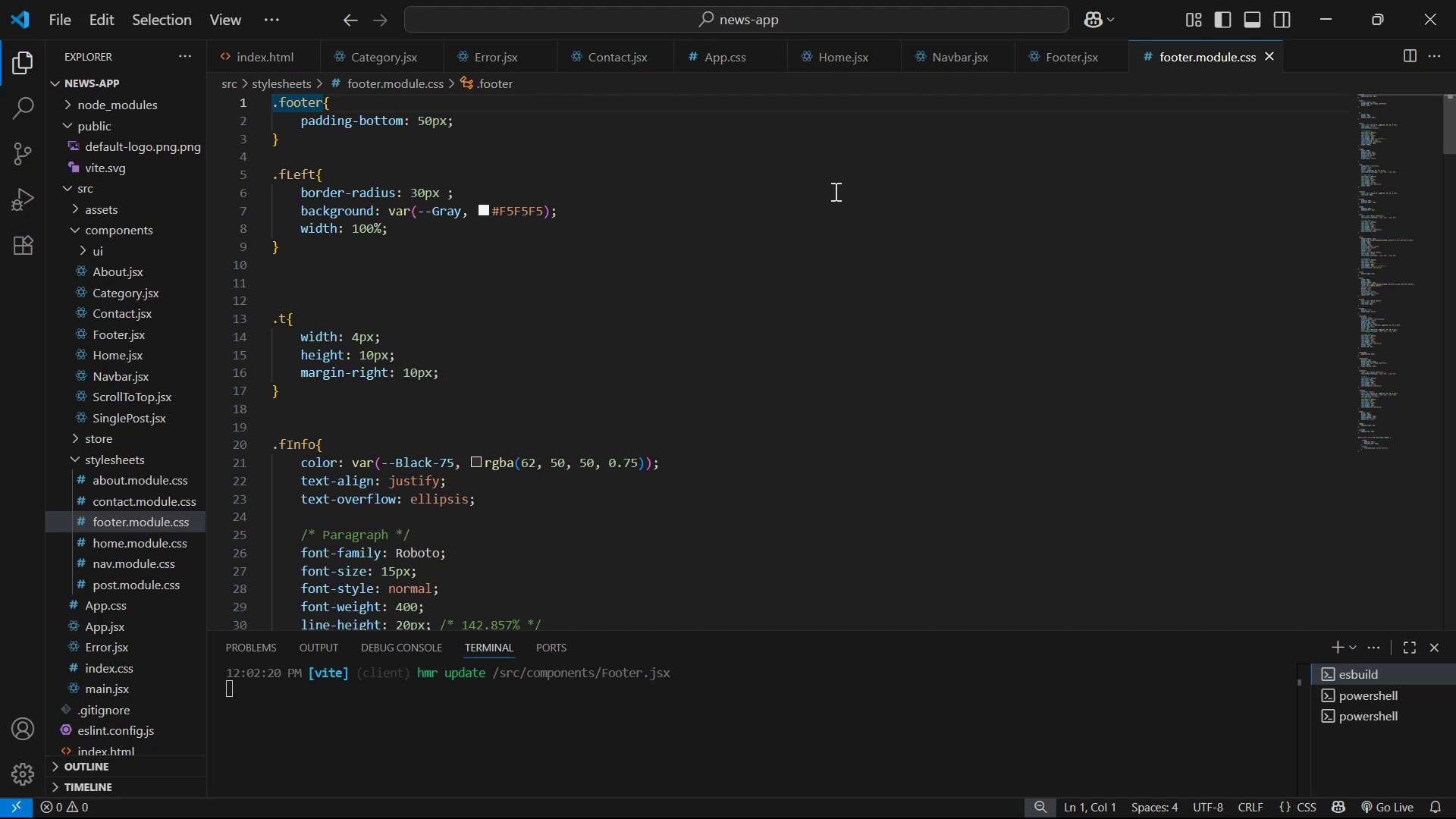 
left_click([834, 191])
 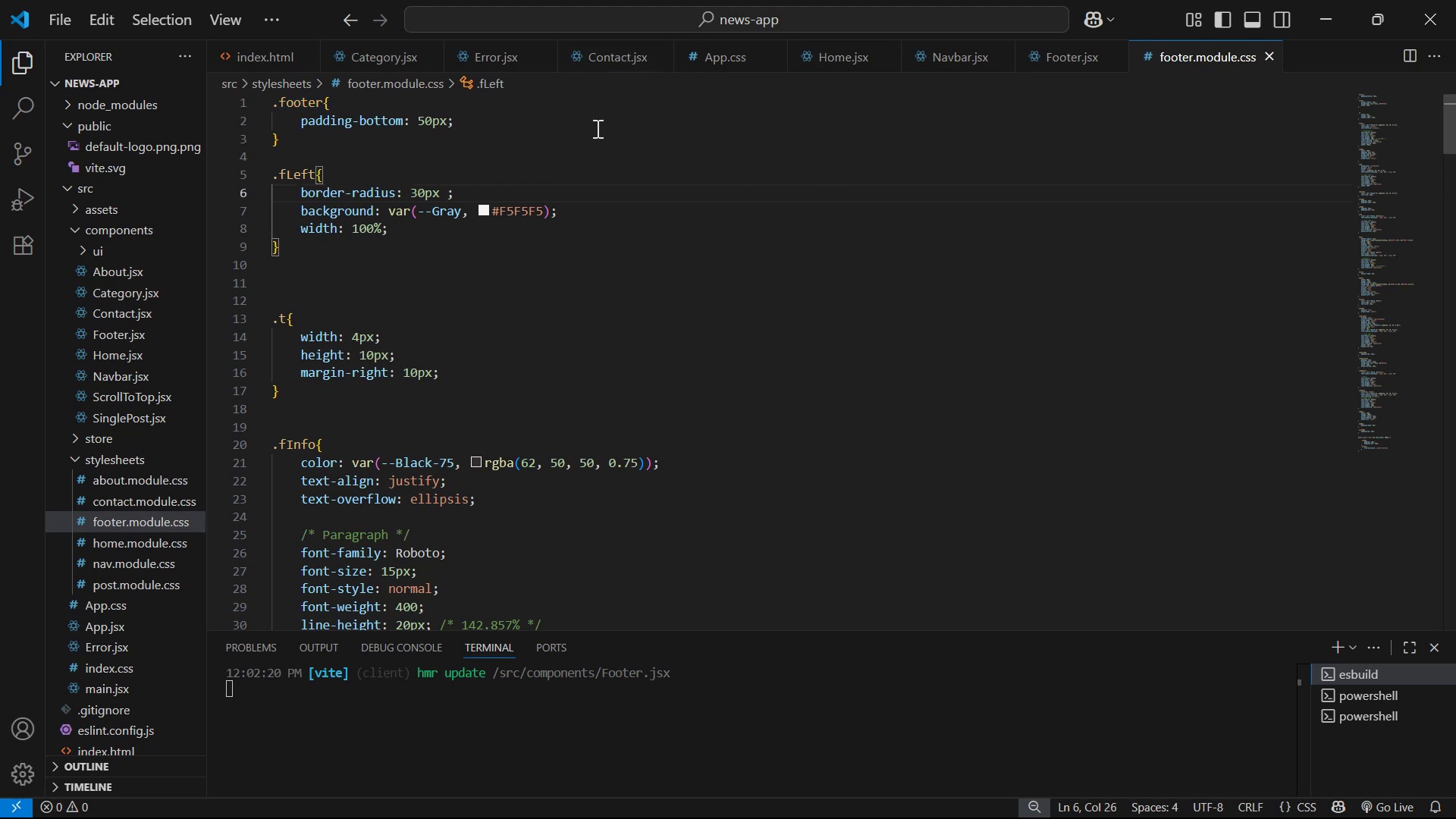 
scroll: coordinate [750, 337], scroll_direction: down, amount: 24.0
 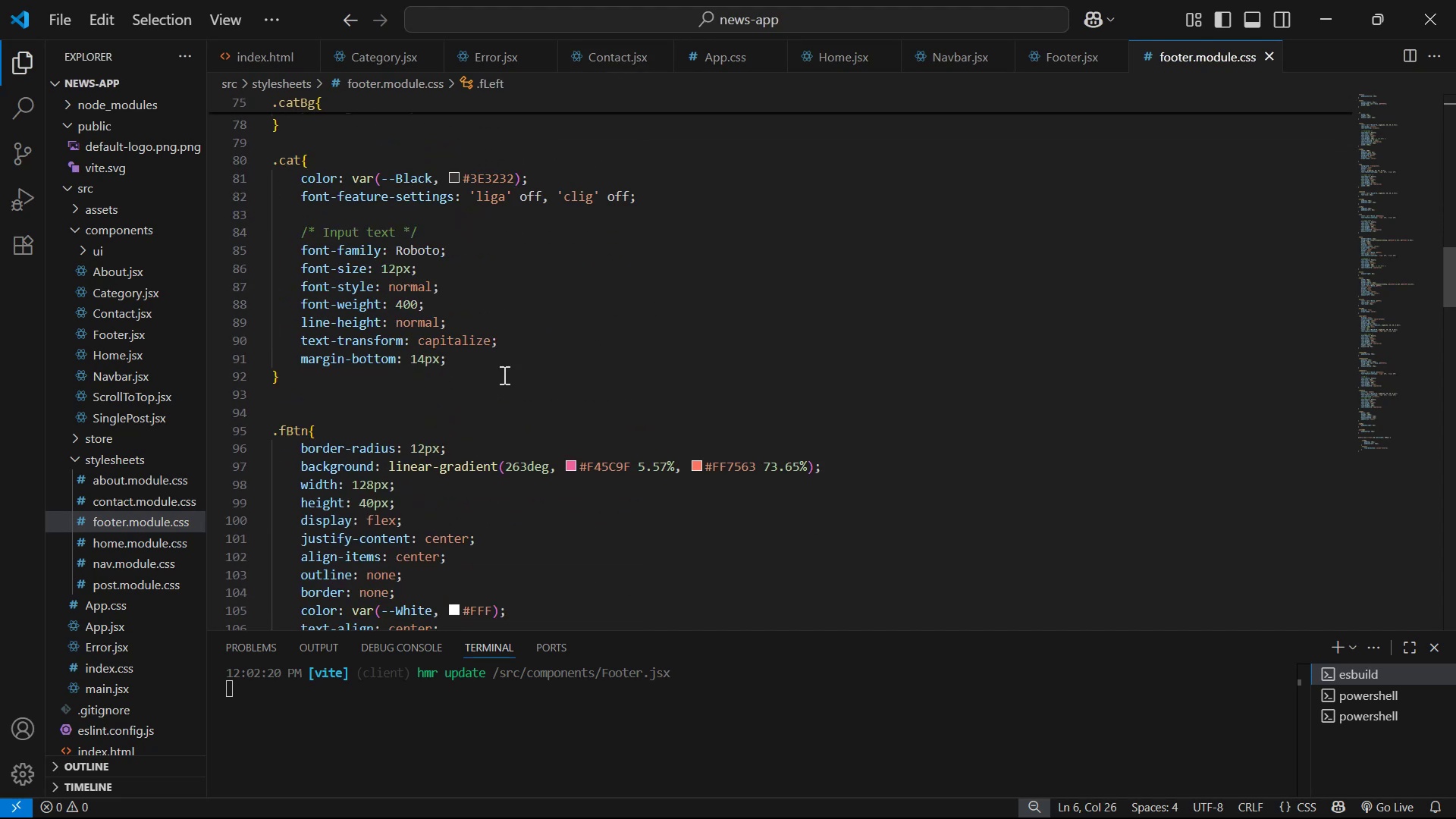 
double_click([525, 351])
 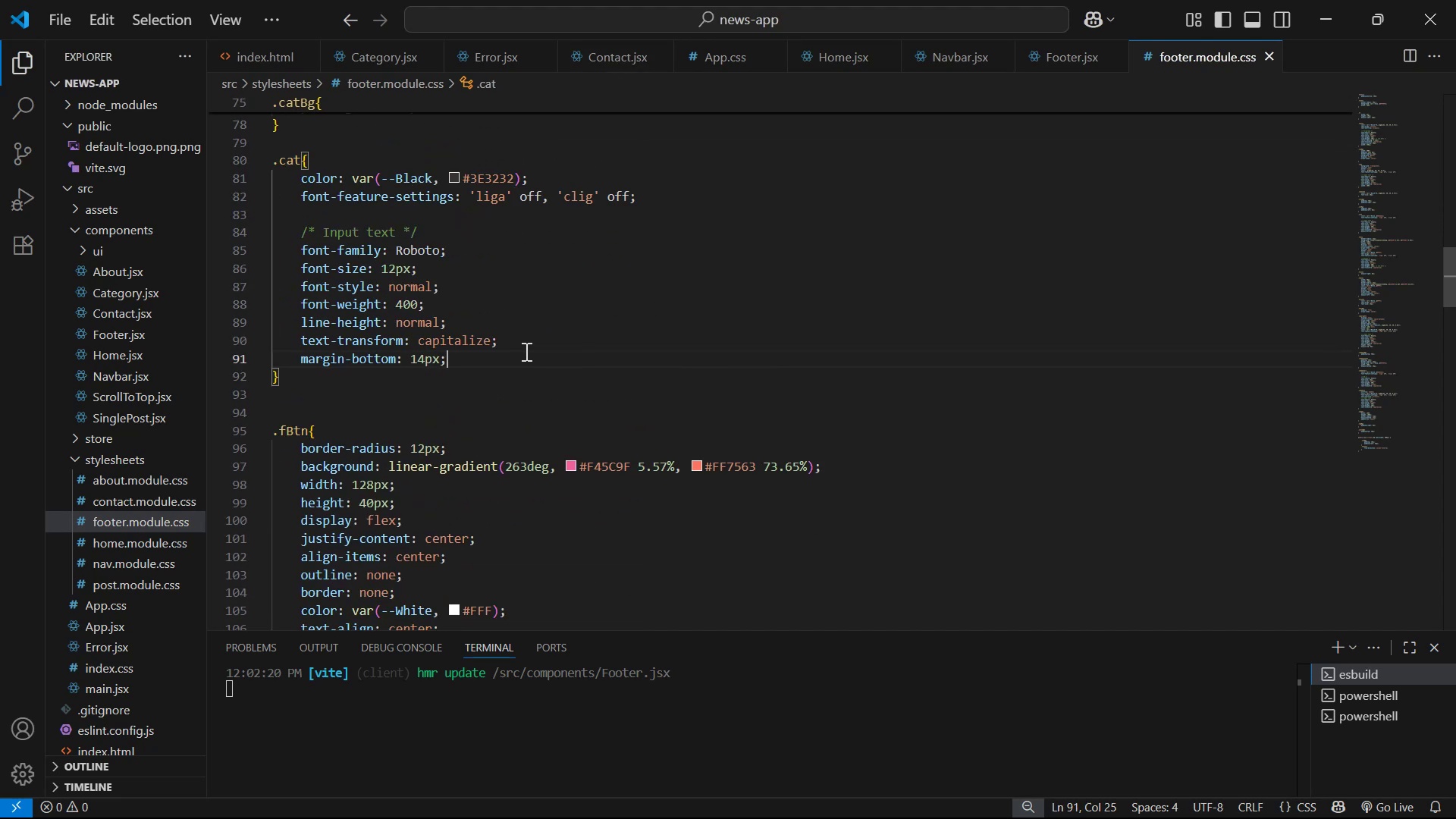 
key(Enter)
 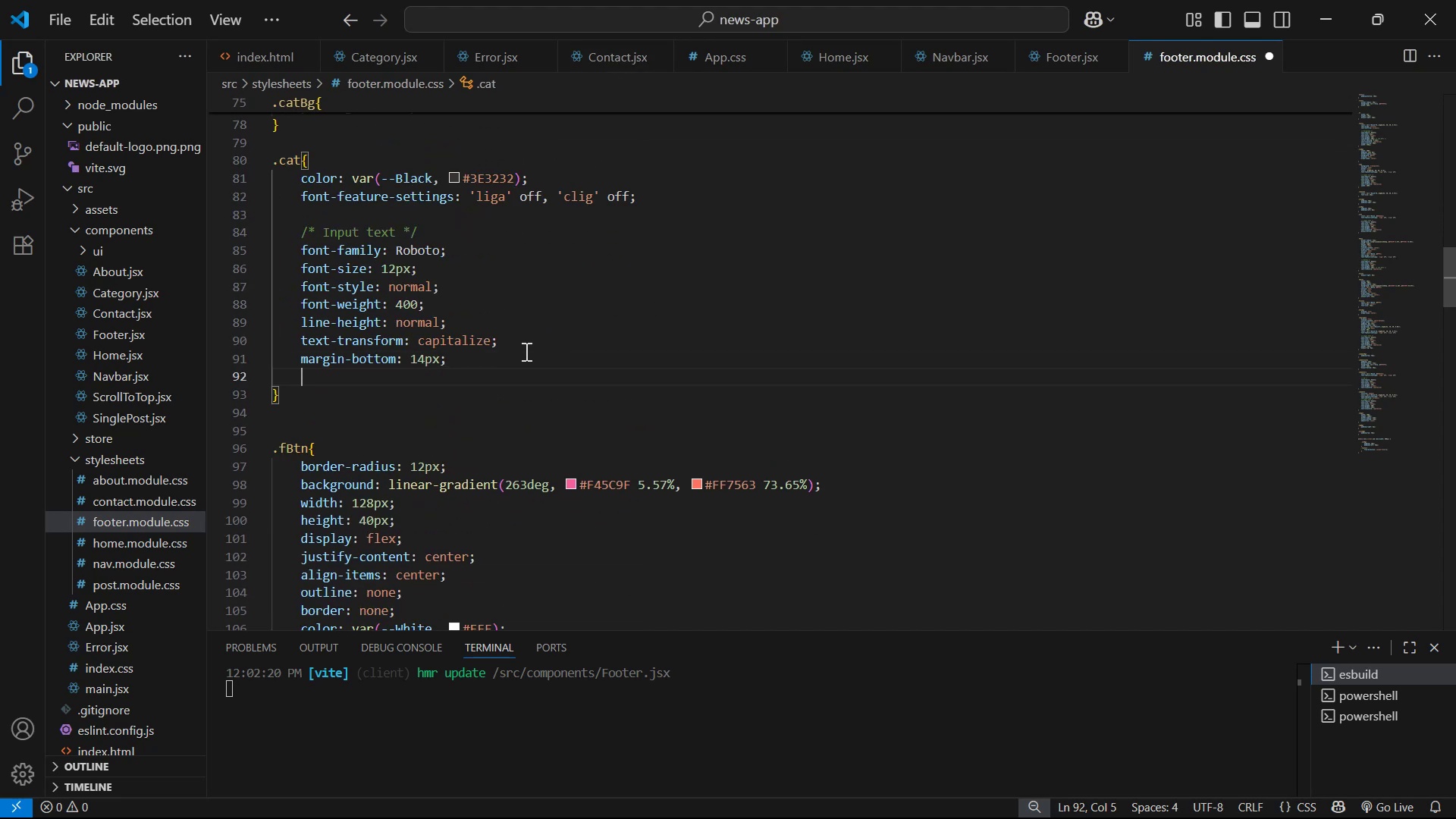 
type(te)
 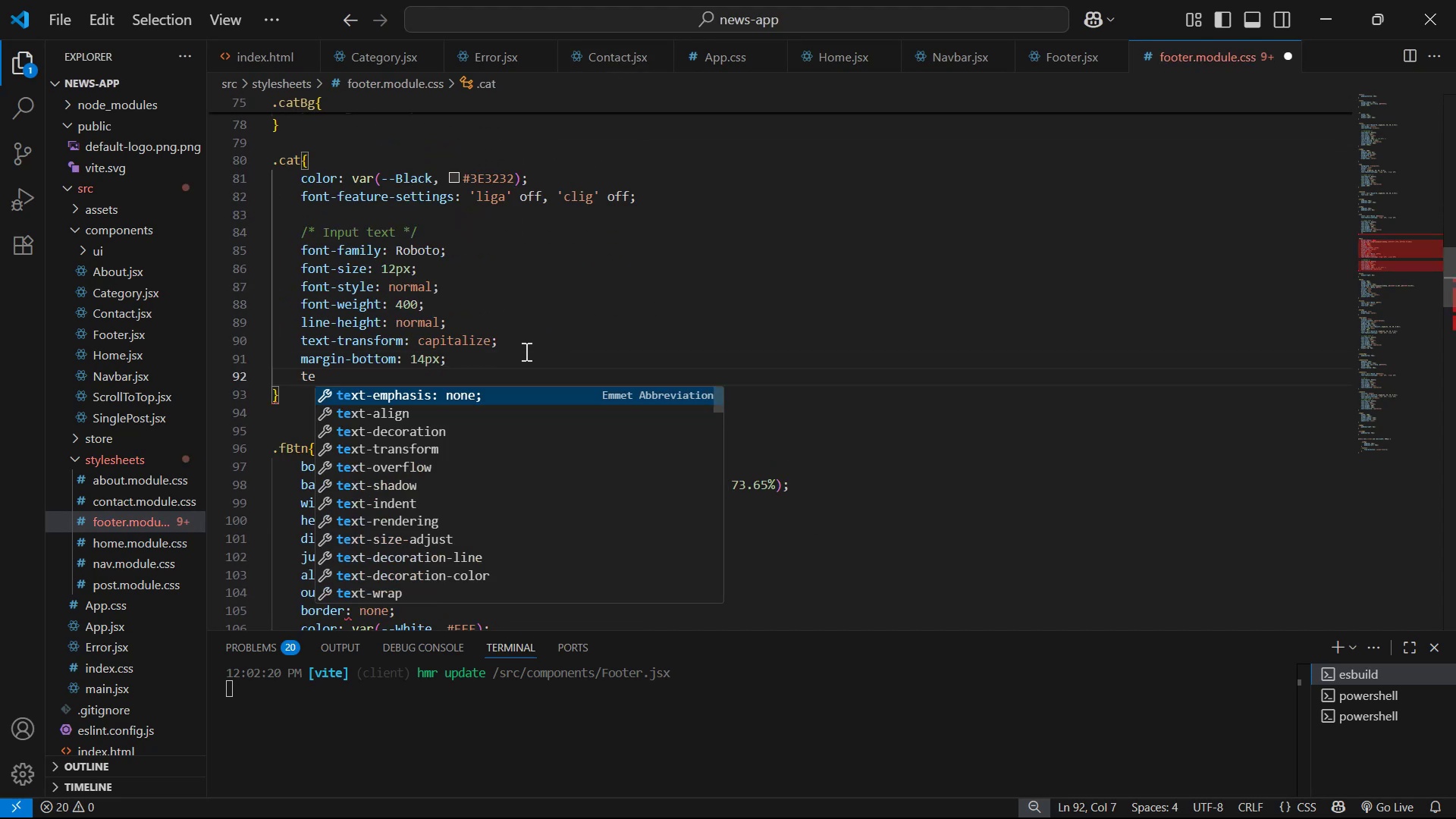 
key(ArrowDown)
 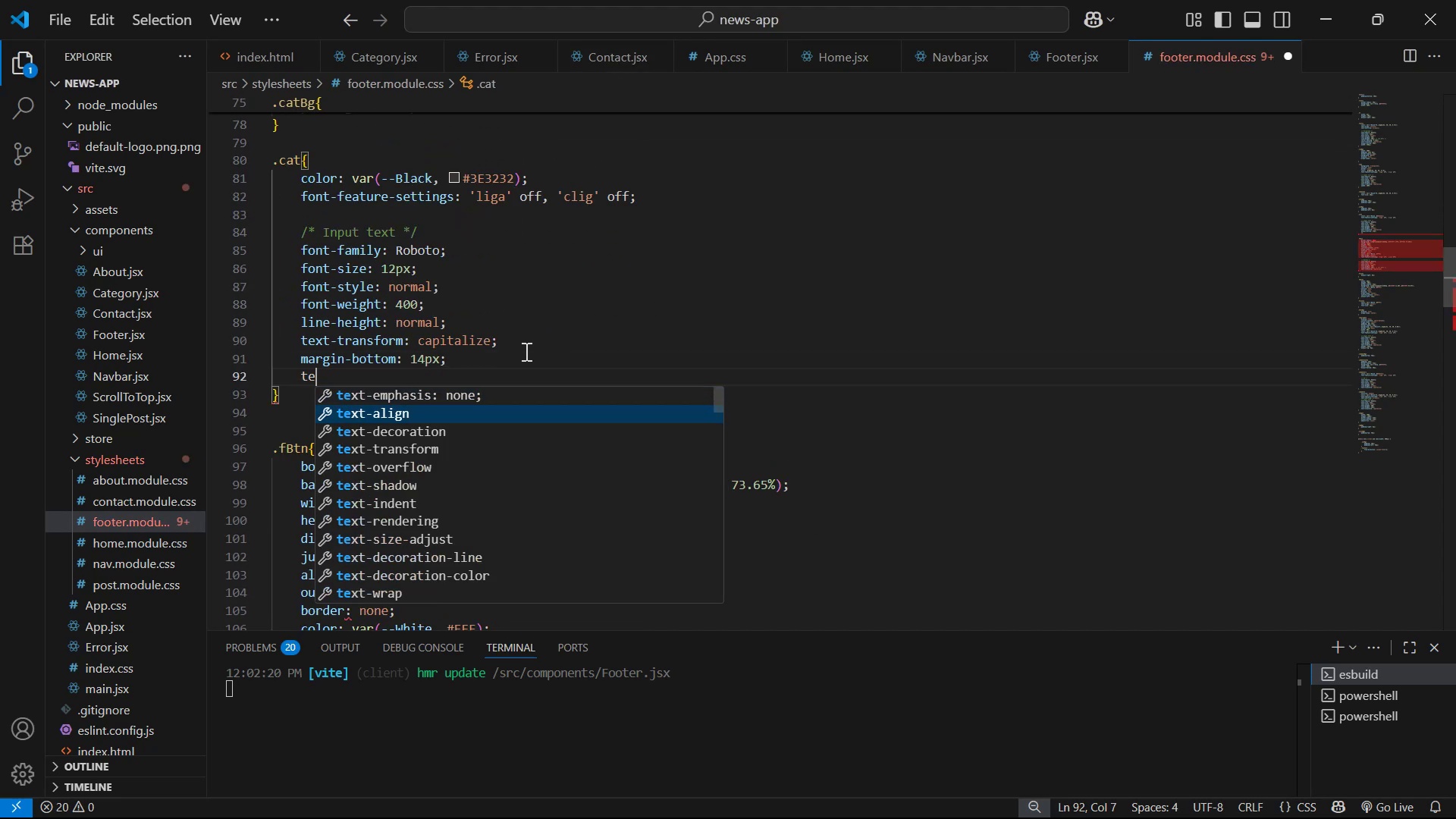 
key(ArrowDown)
 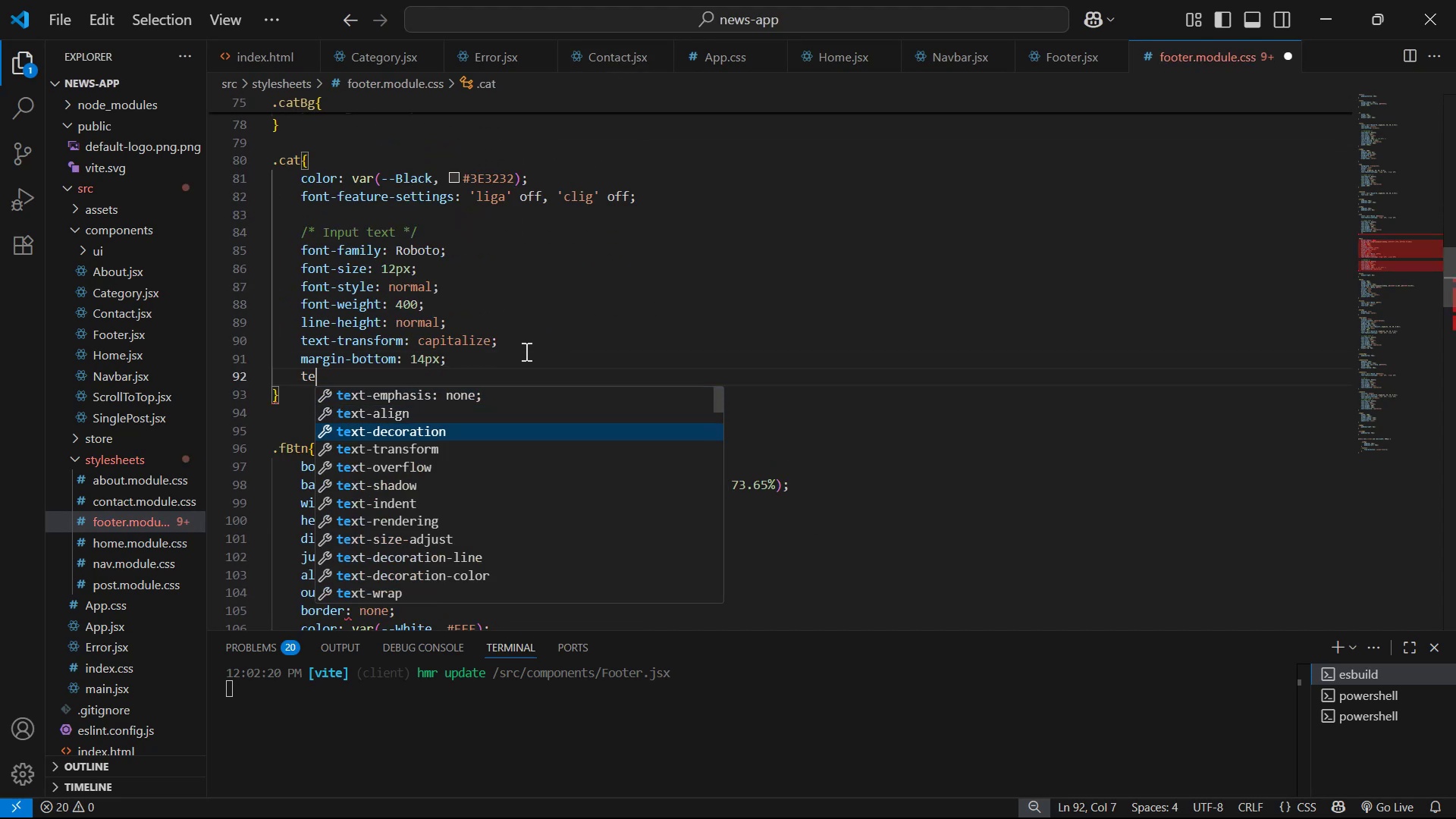 
key(Enter)
 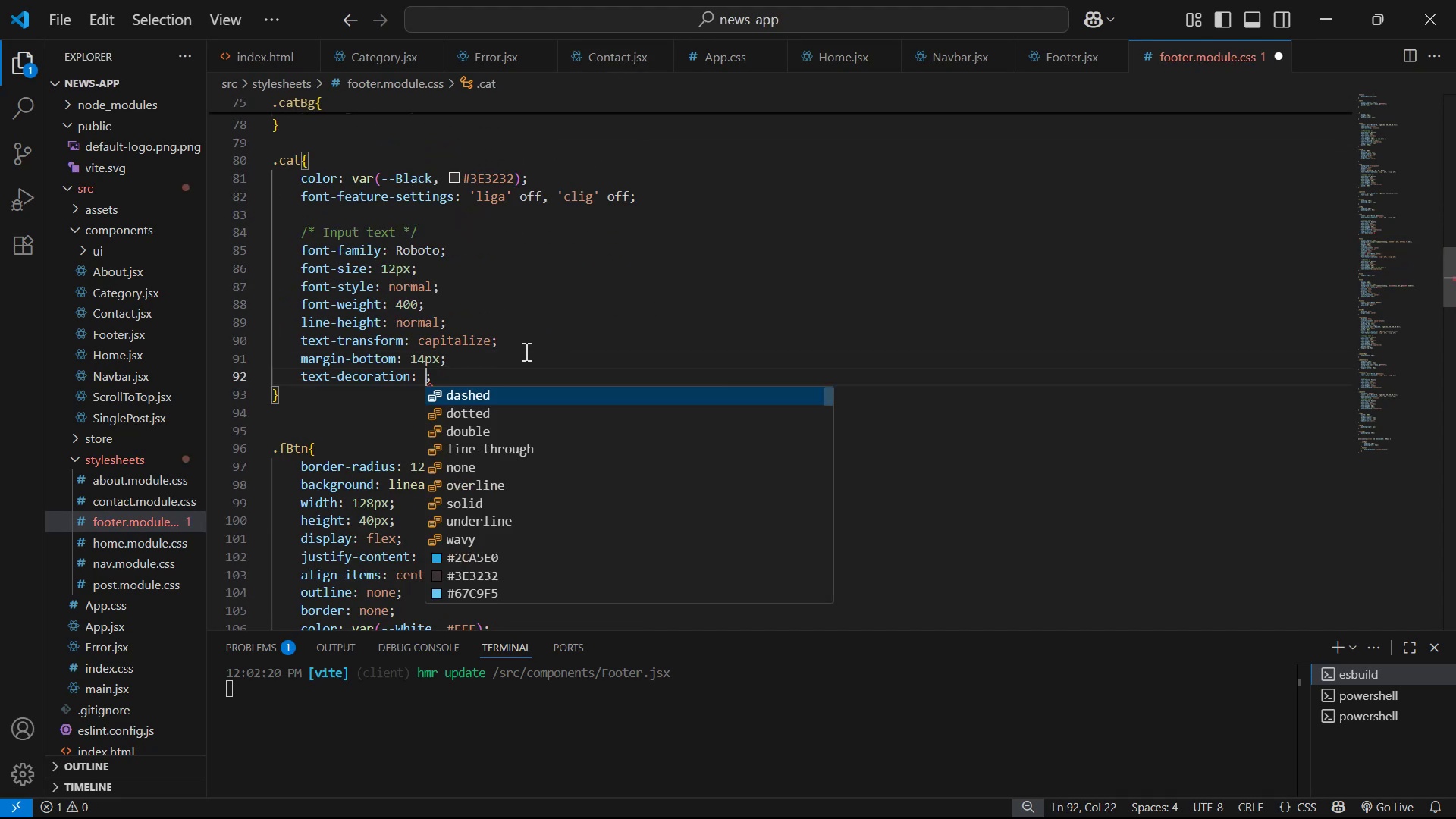 
type(no)
 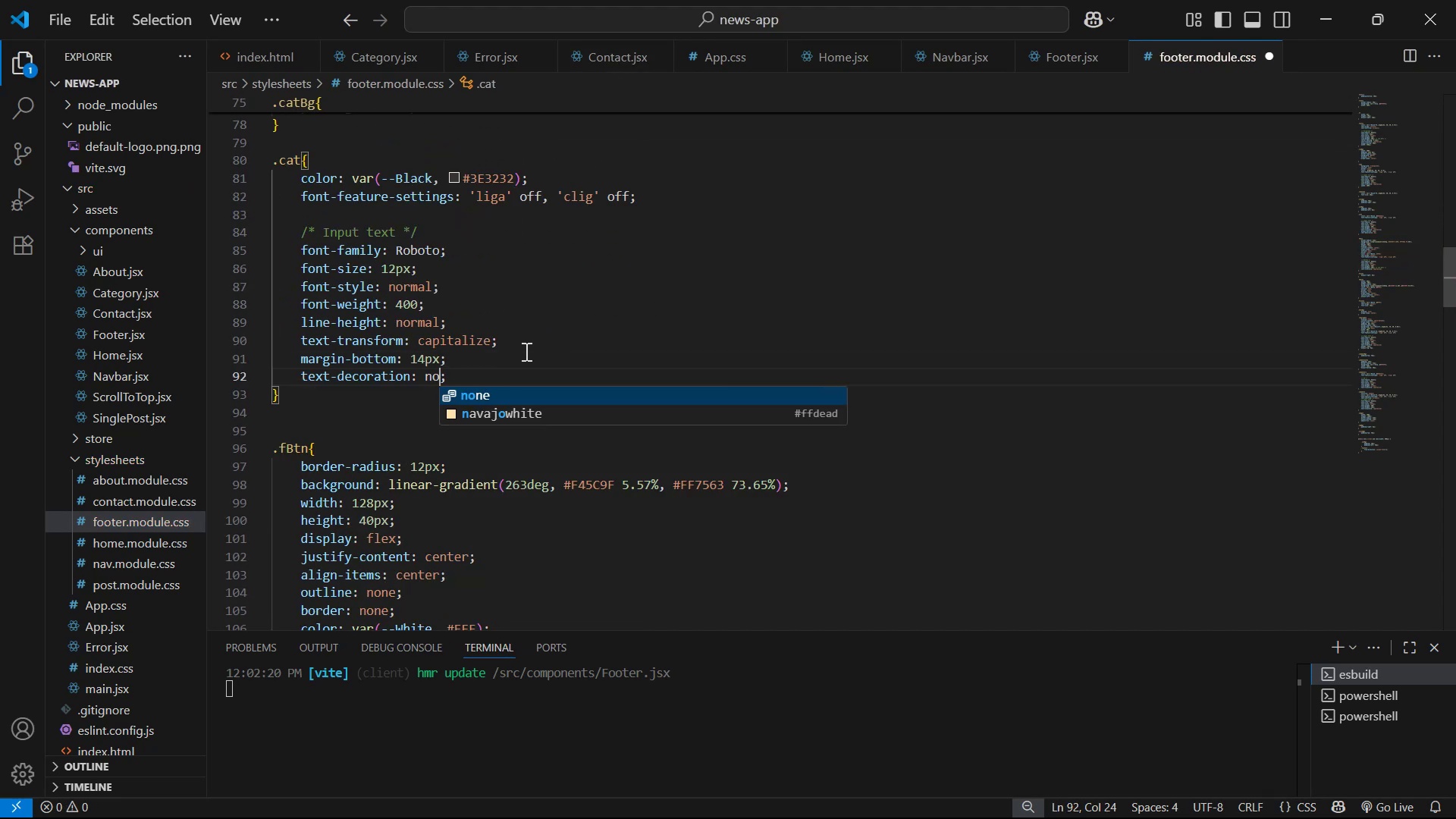 
key(Enter)
 